 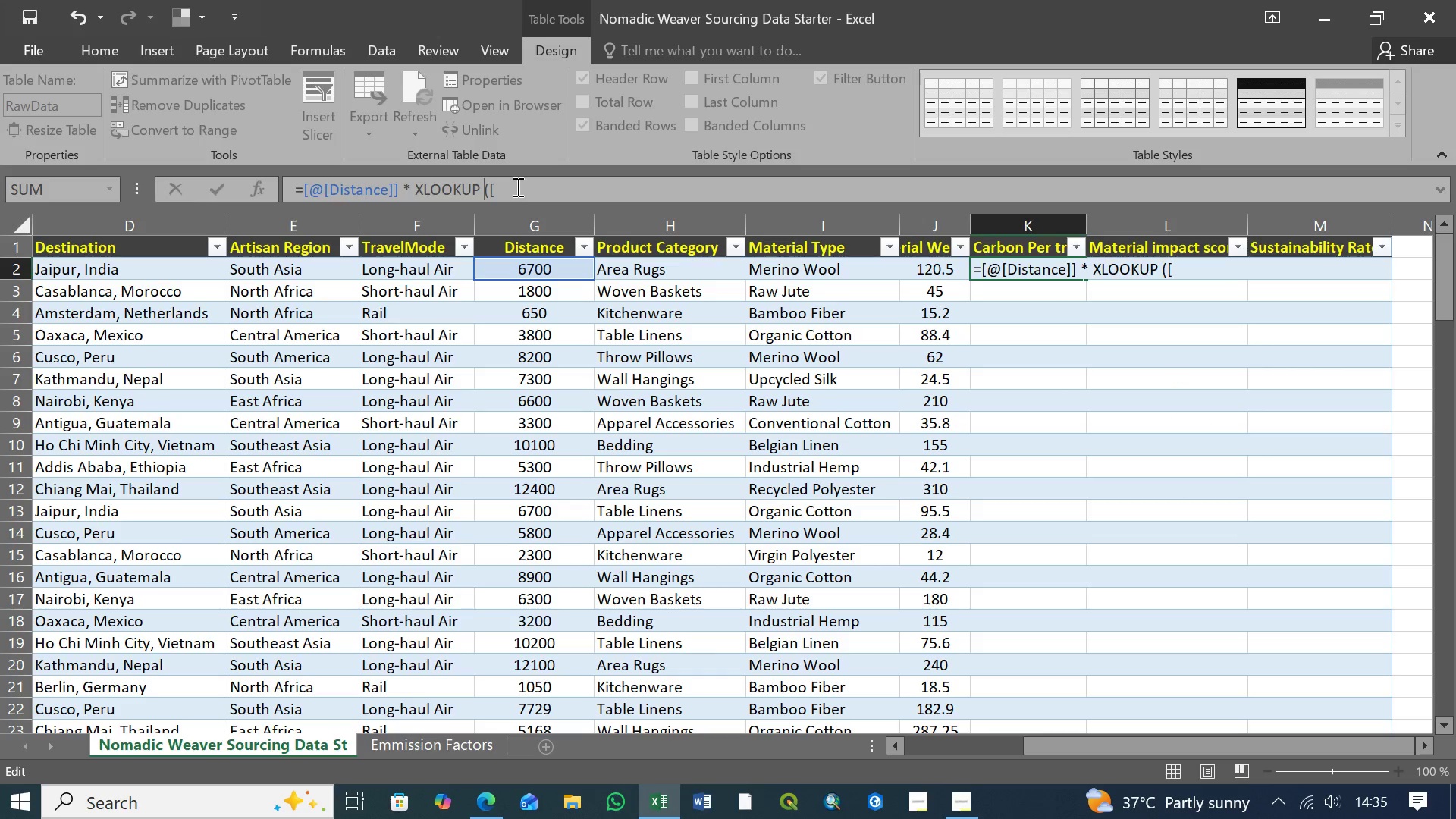 
left_click([516, 187])
 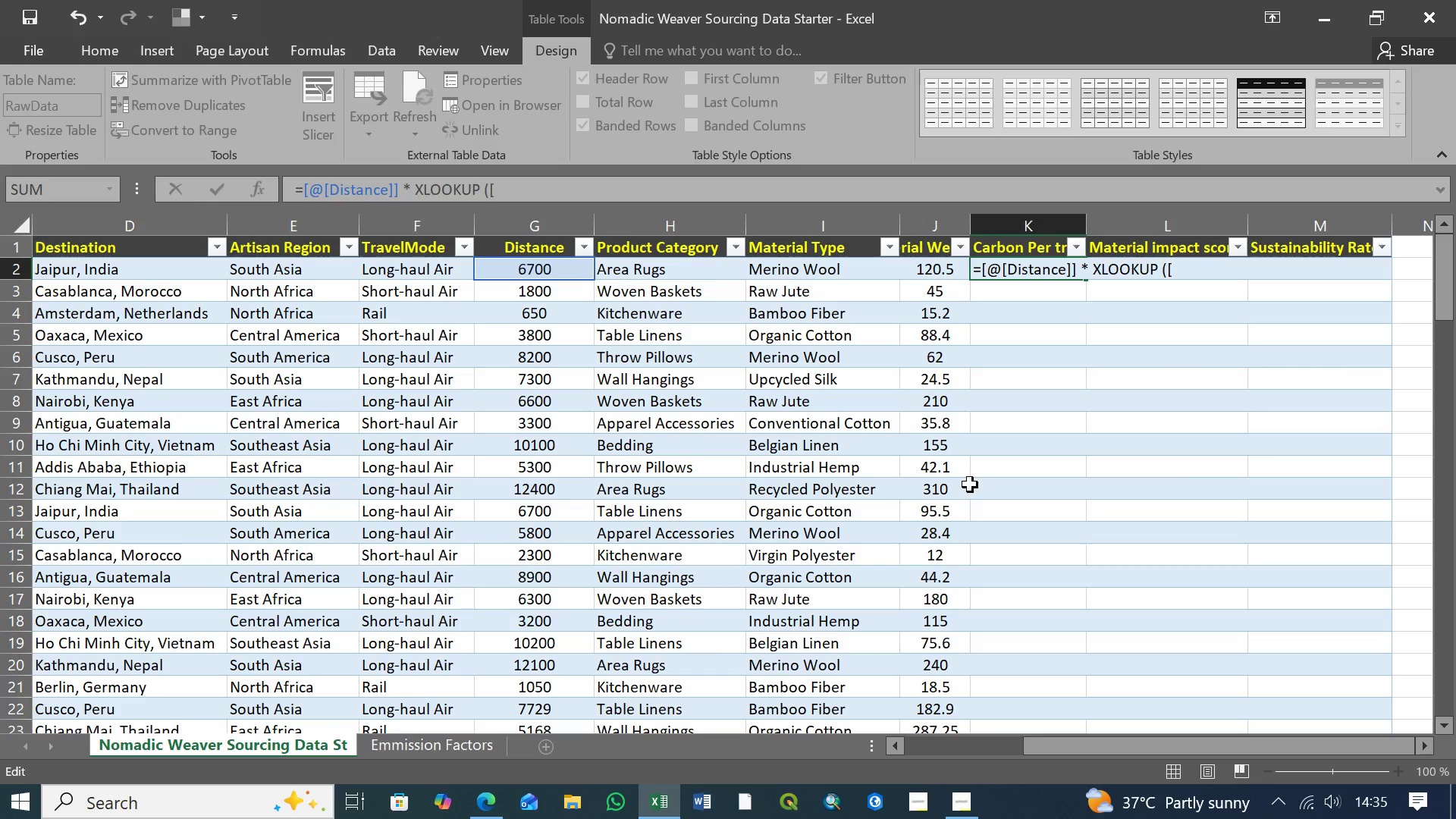 
wait(6.84)
 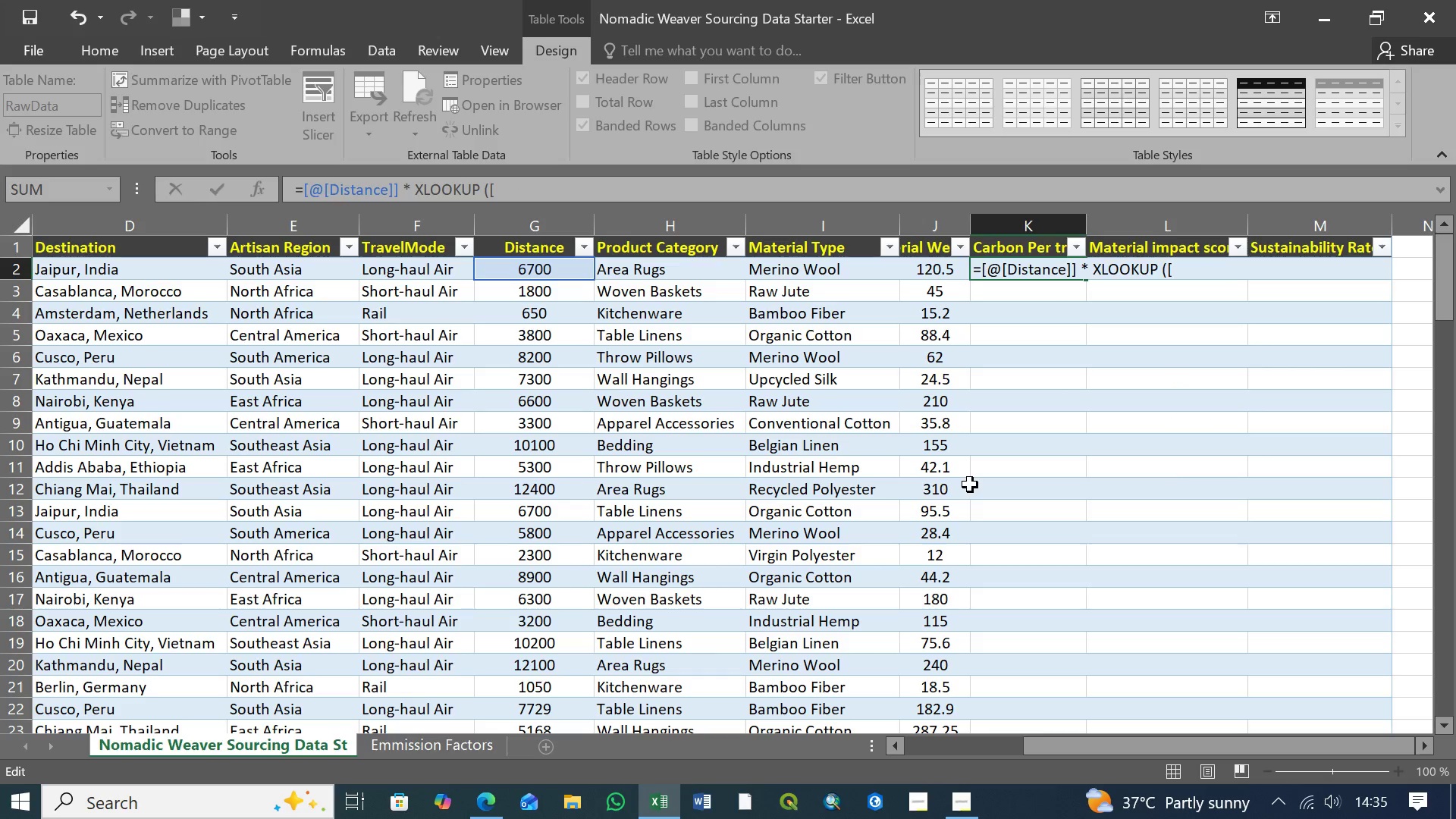 
key(Shift+2)
 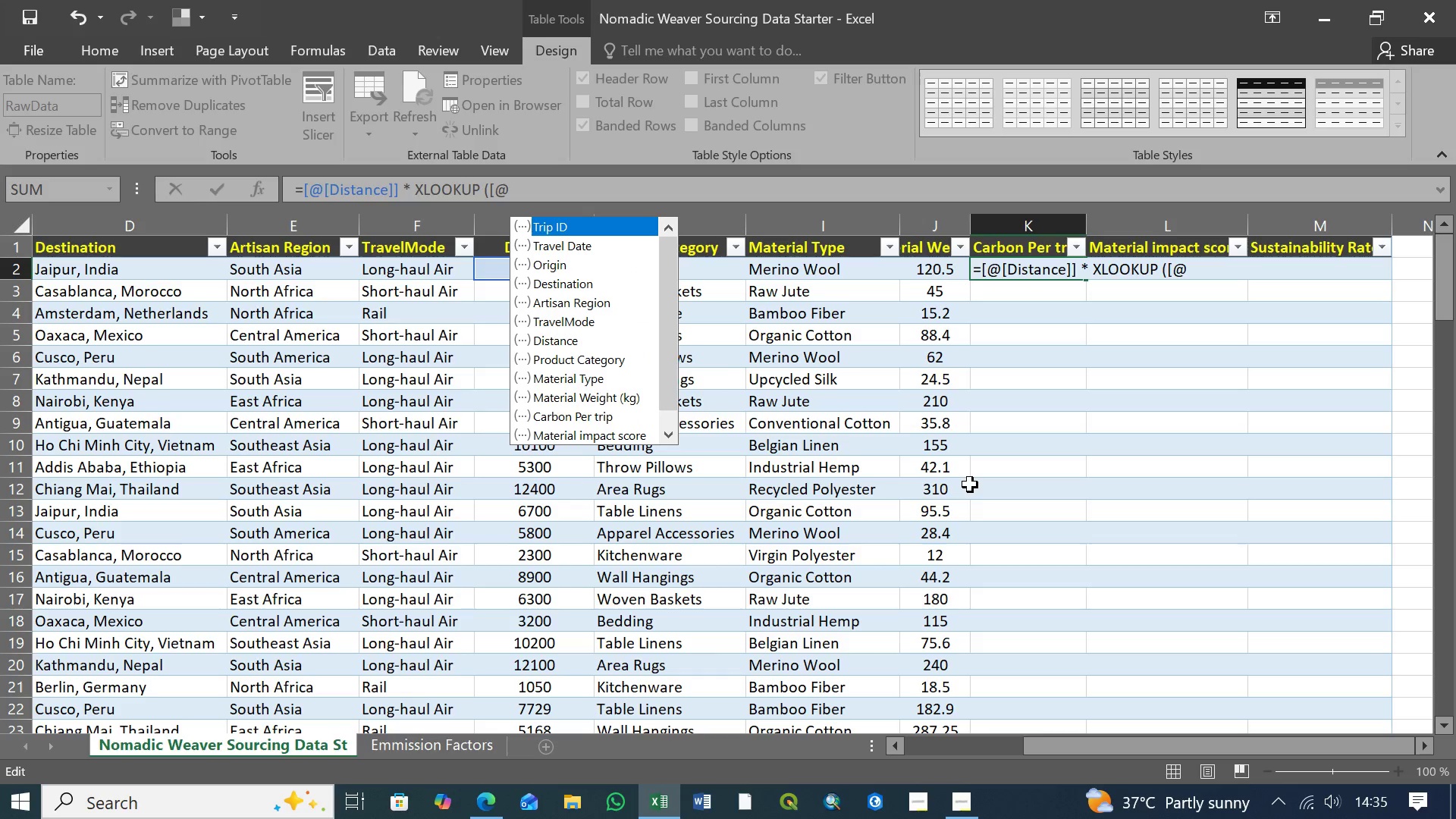 
key(BracketLeft)
 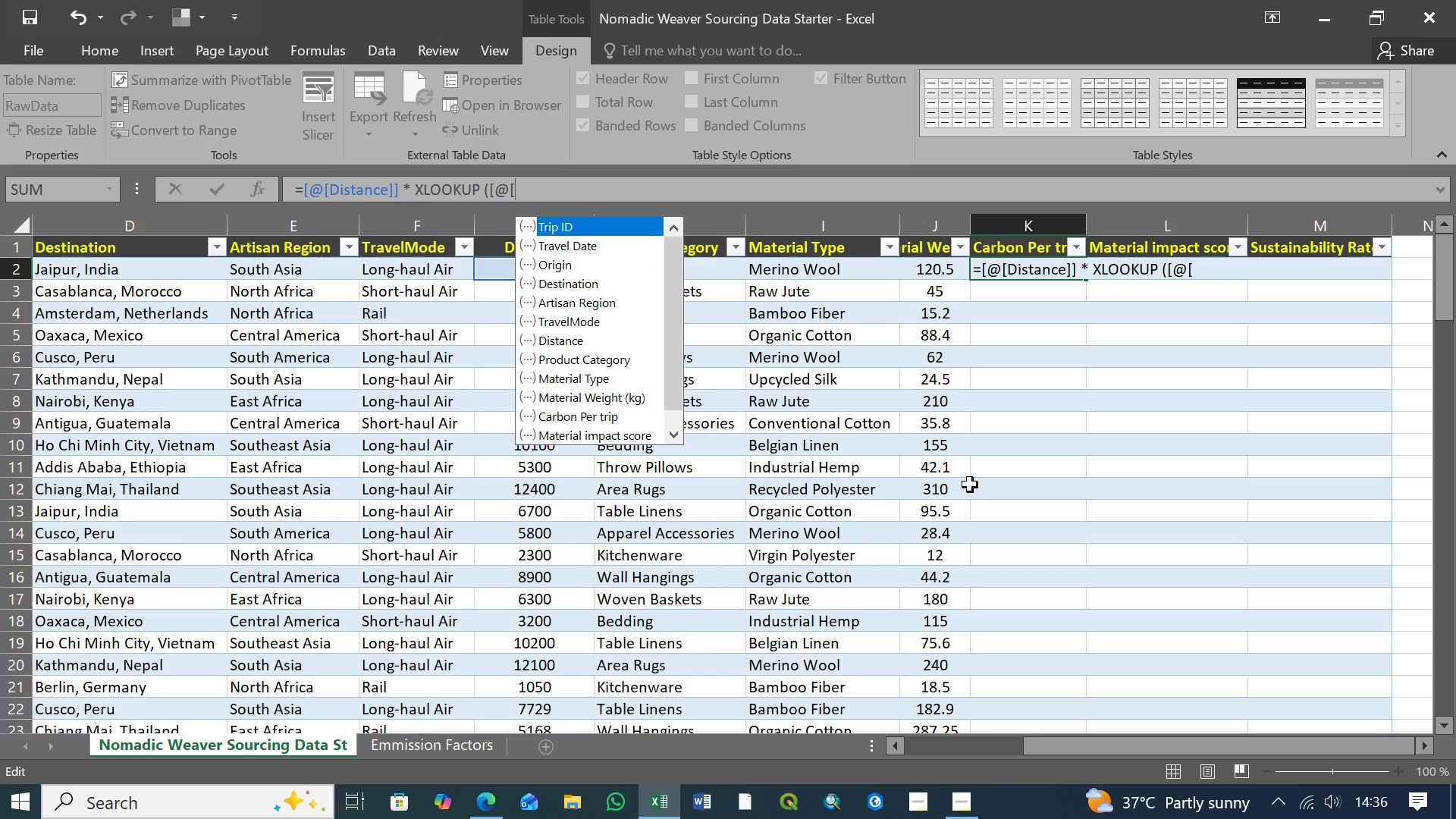 
key(ArrowDown)
 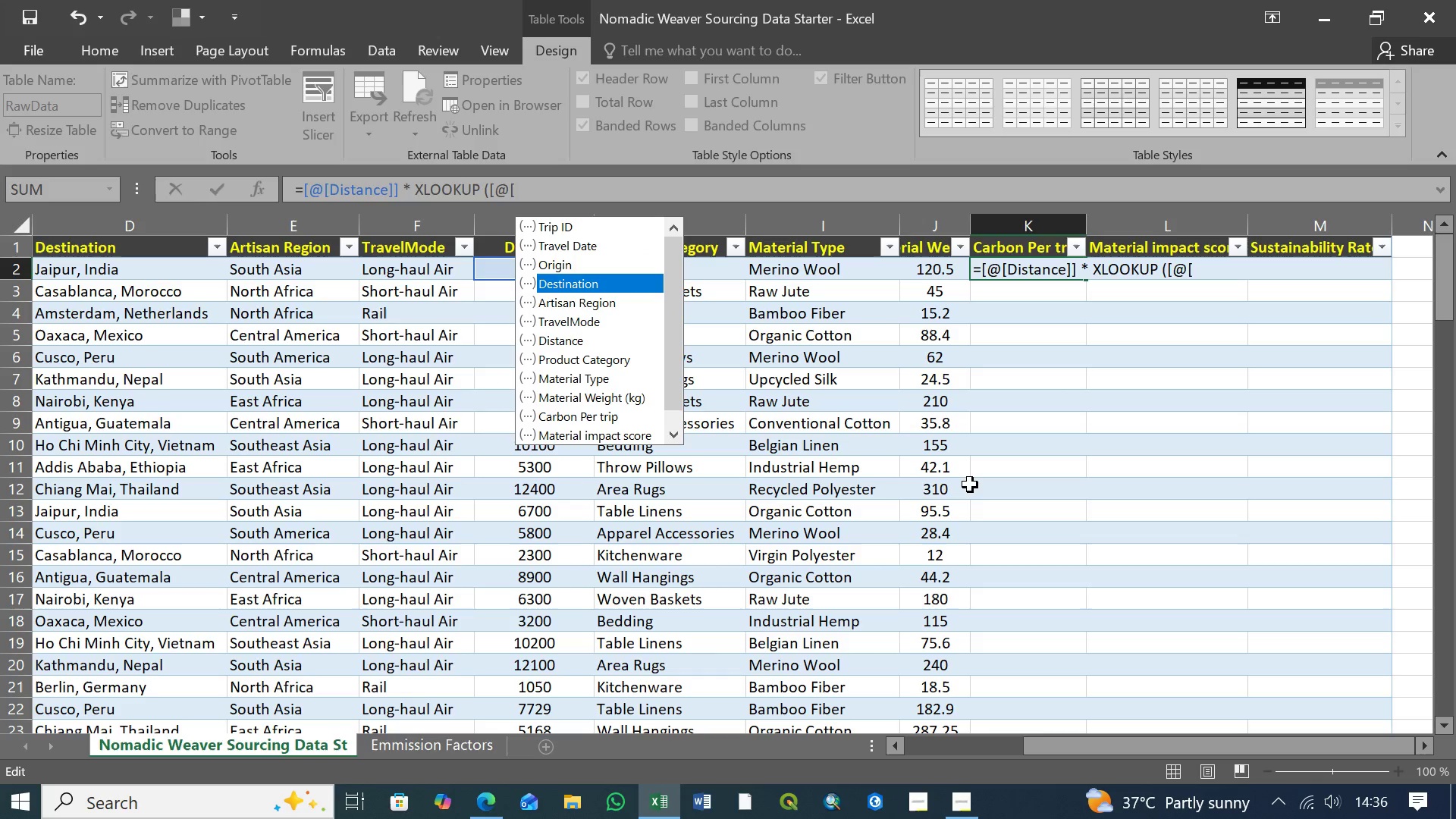 
key(ArrowDown)
 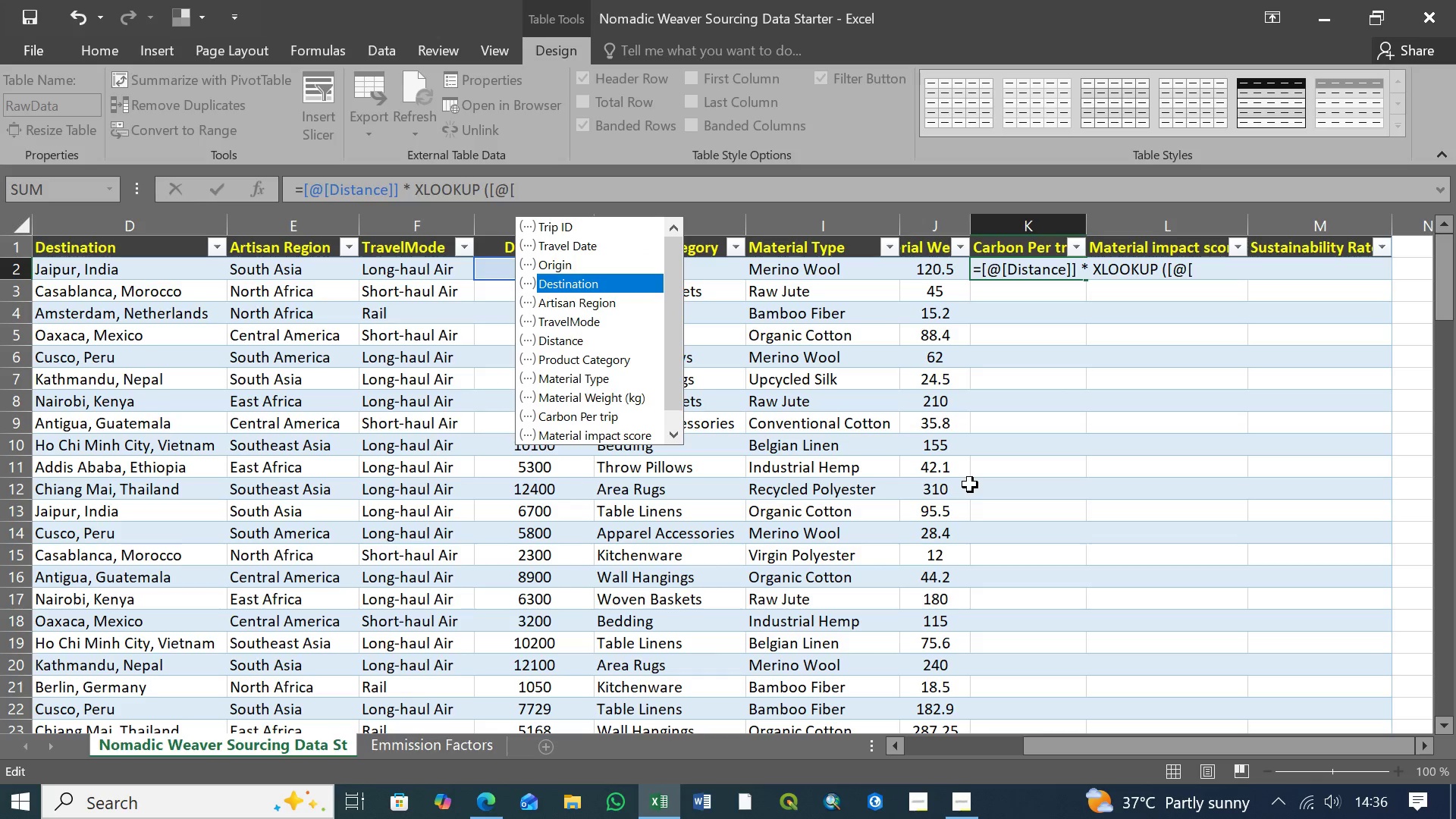 
key(ArrowDown)
 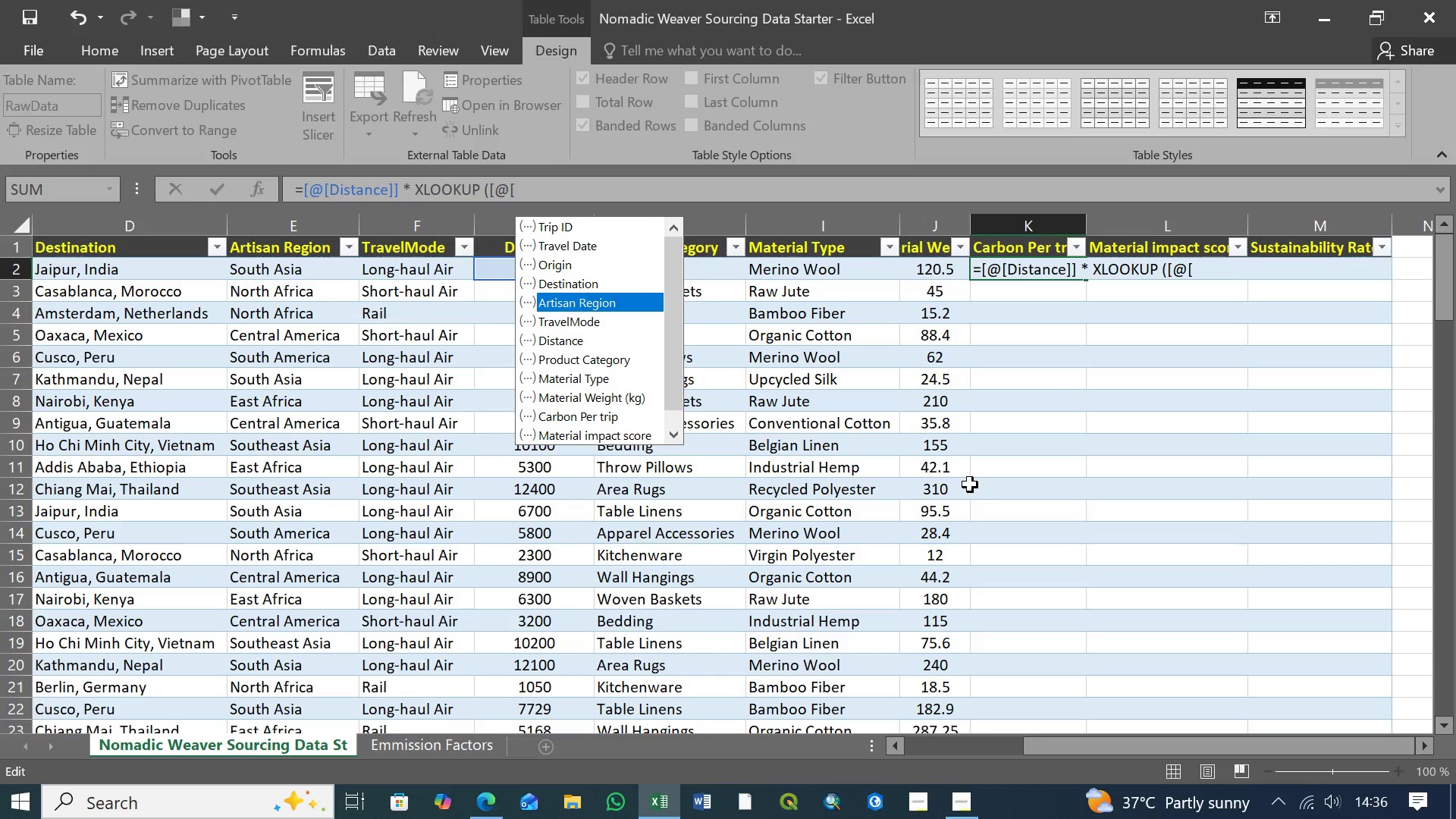 
key(ArrowDown)
 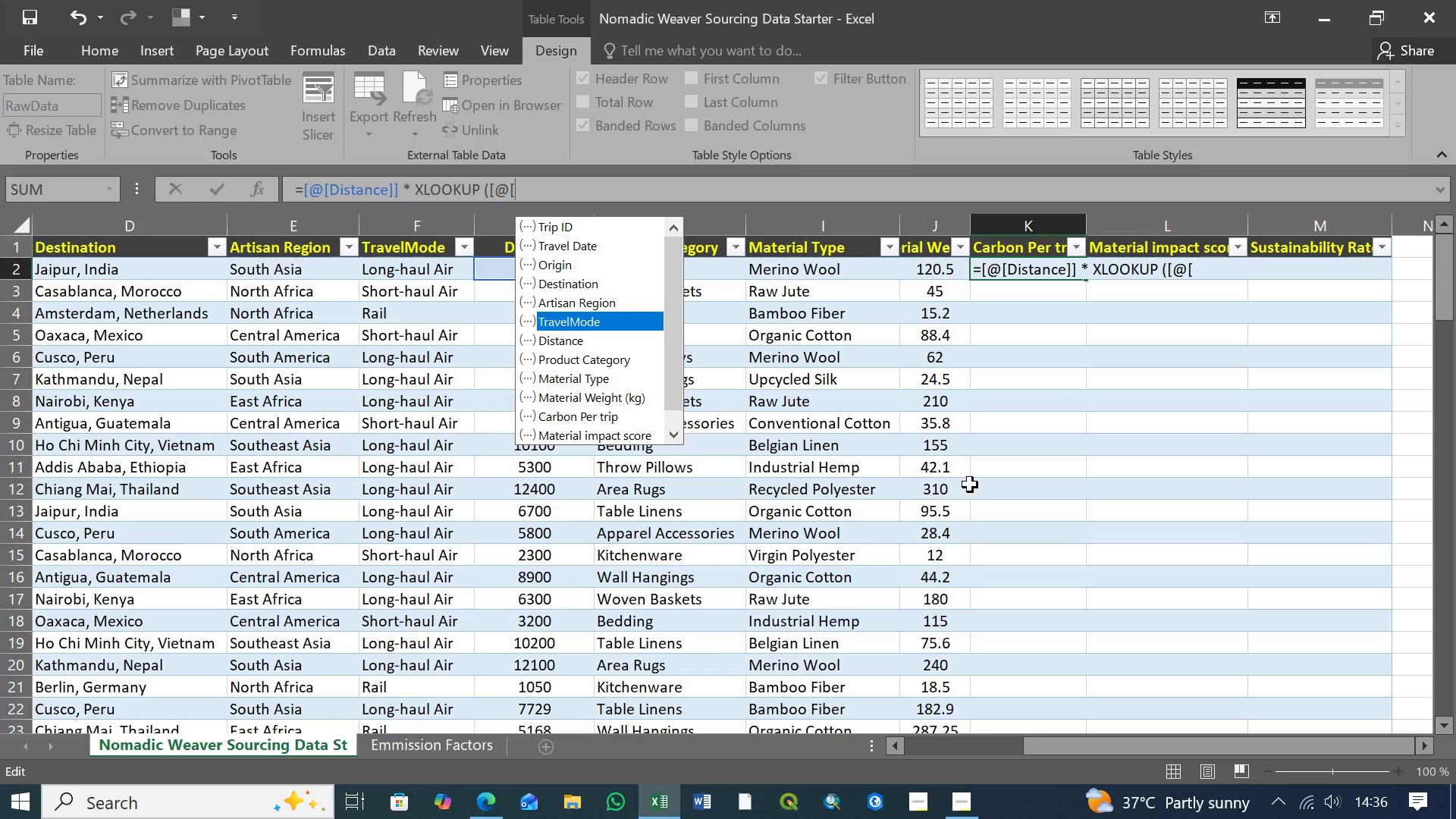 
key(ArrowDown)
 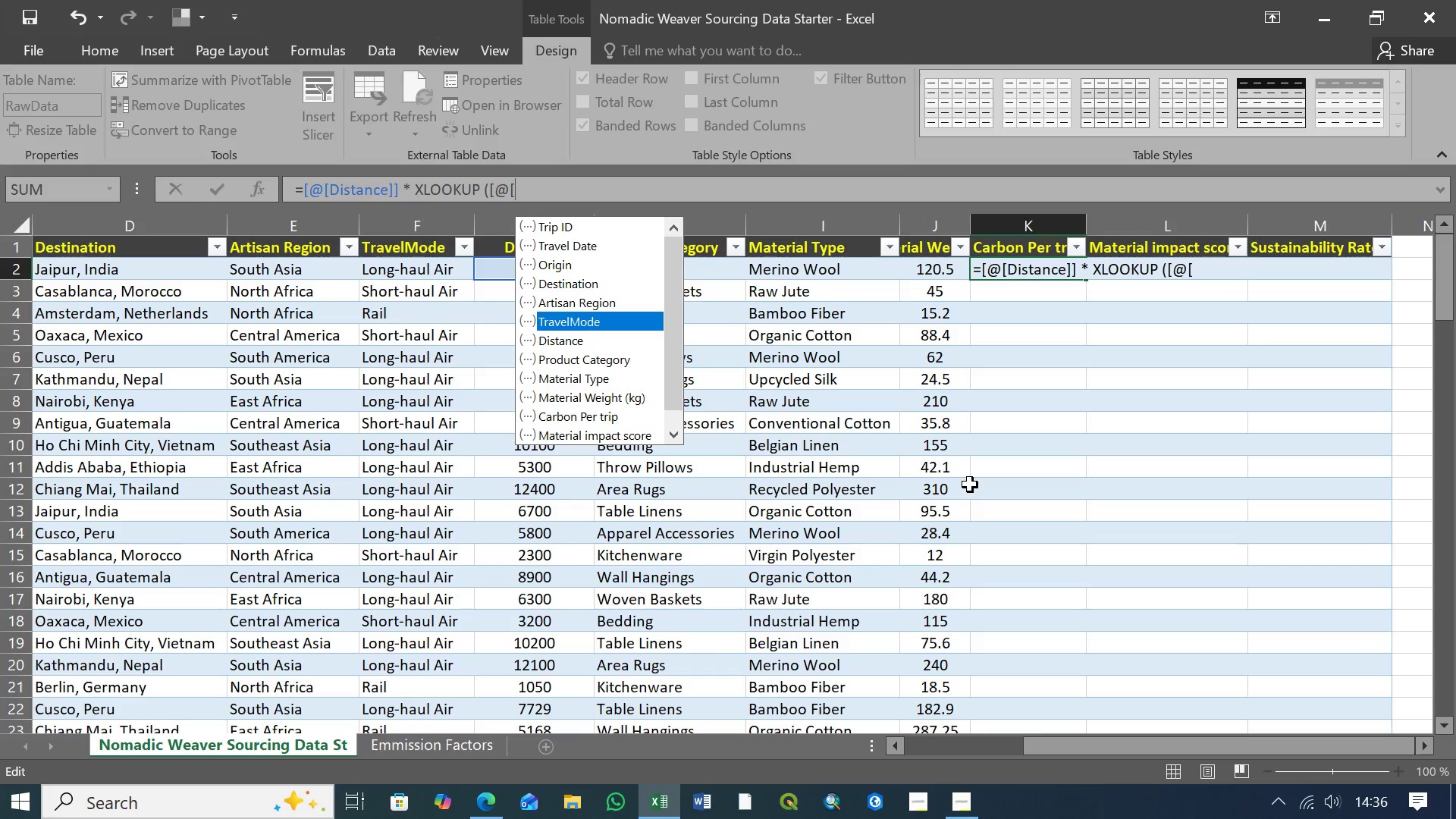 
key(Tab)
 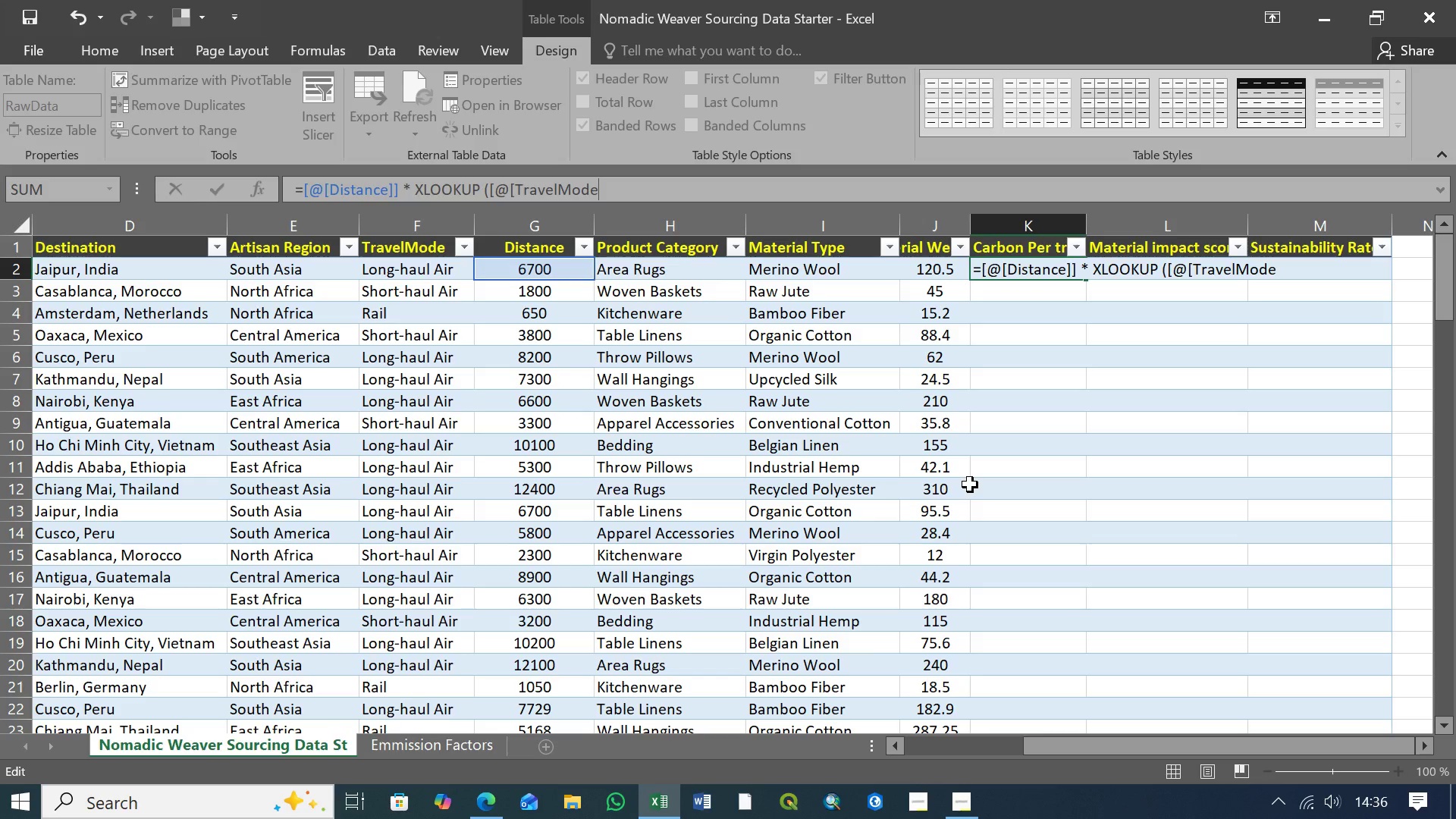 
key(BracketRight)
 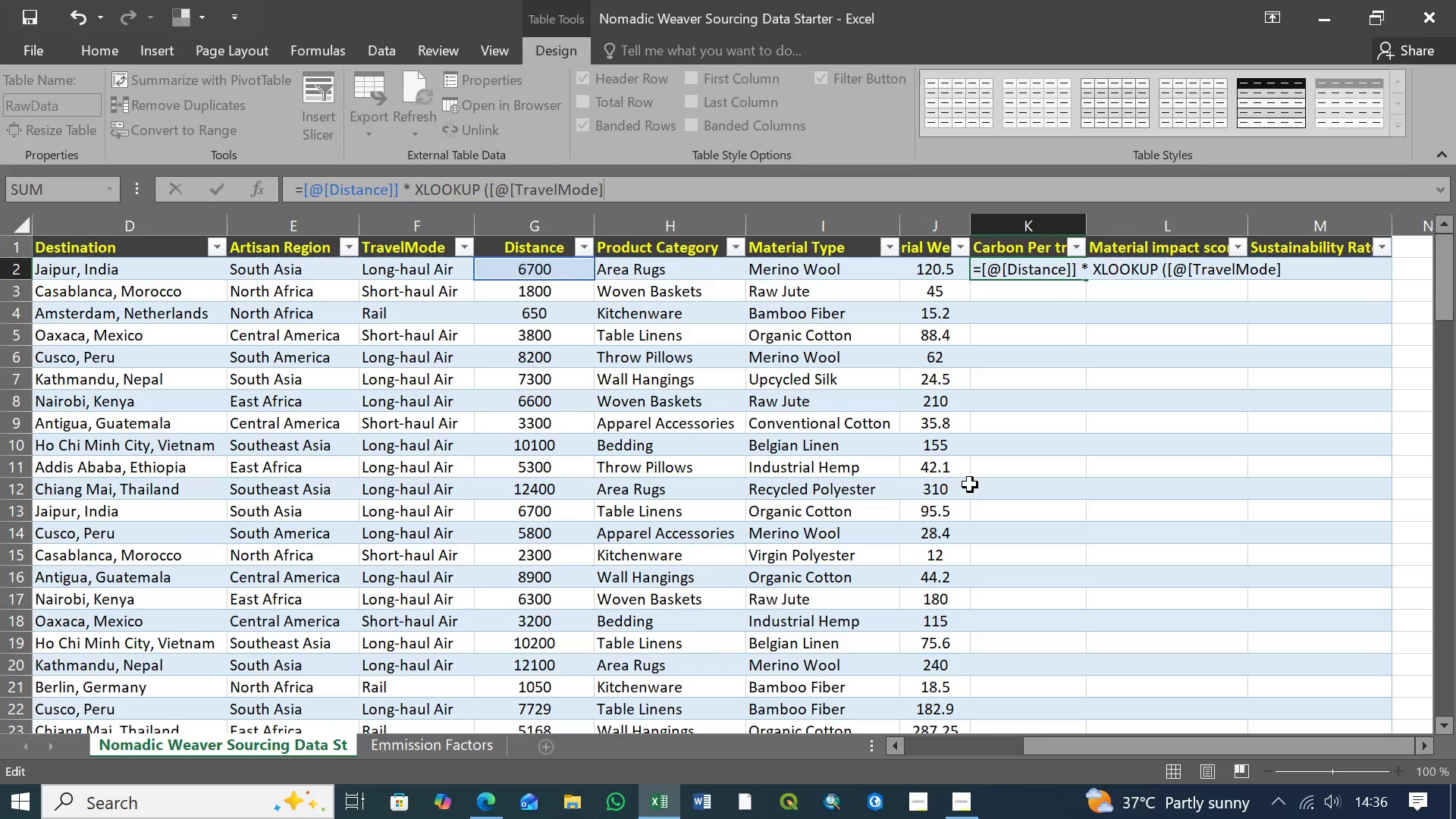 
wait(8.92)
 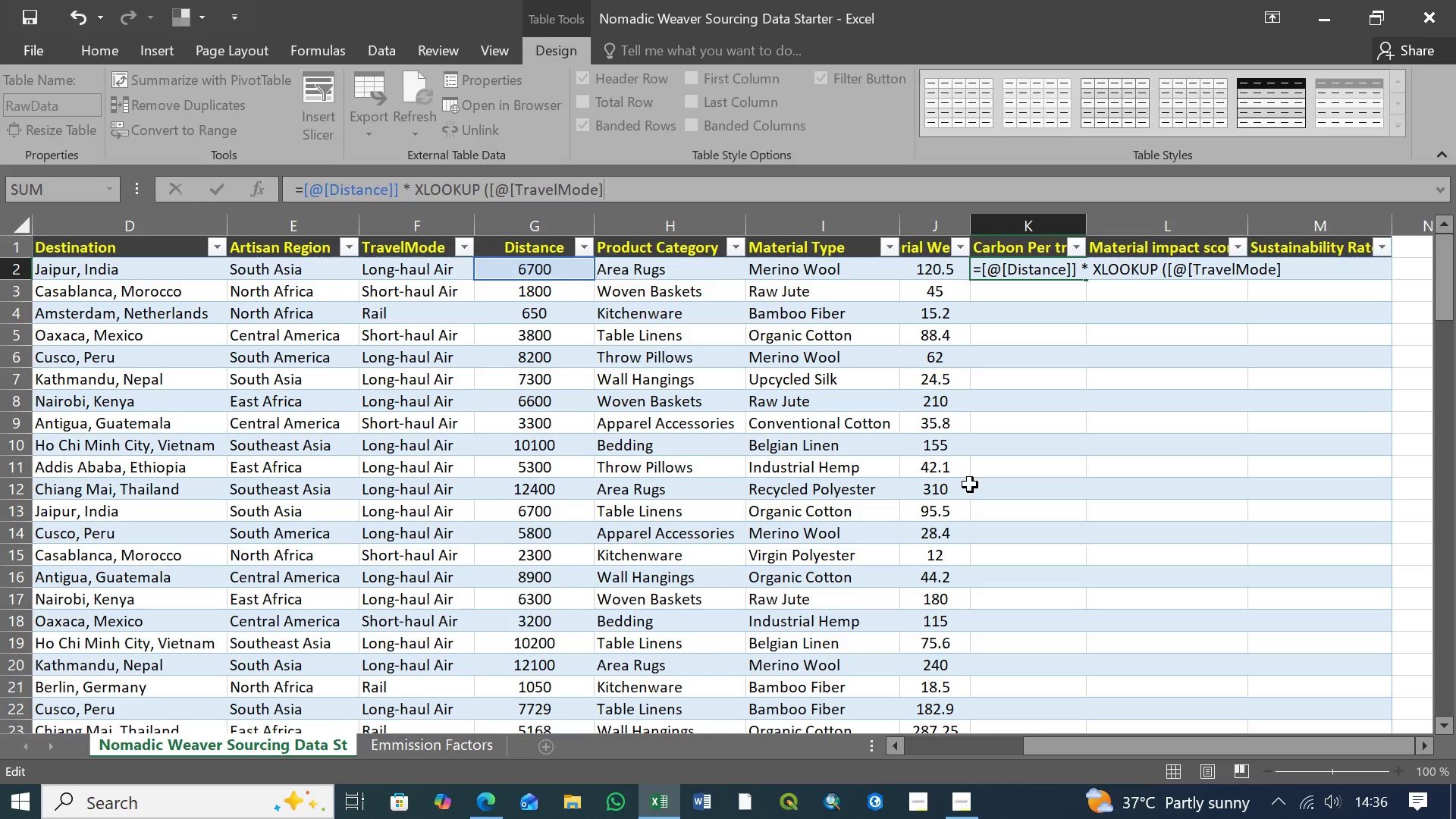 
left_click([513, 190])
 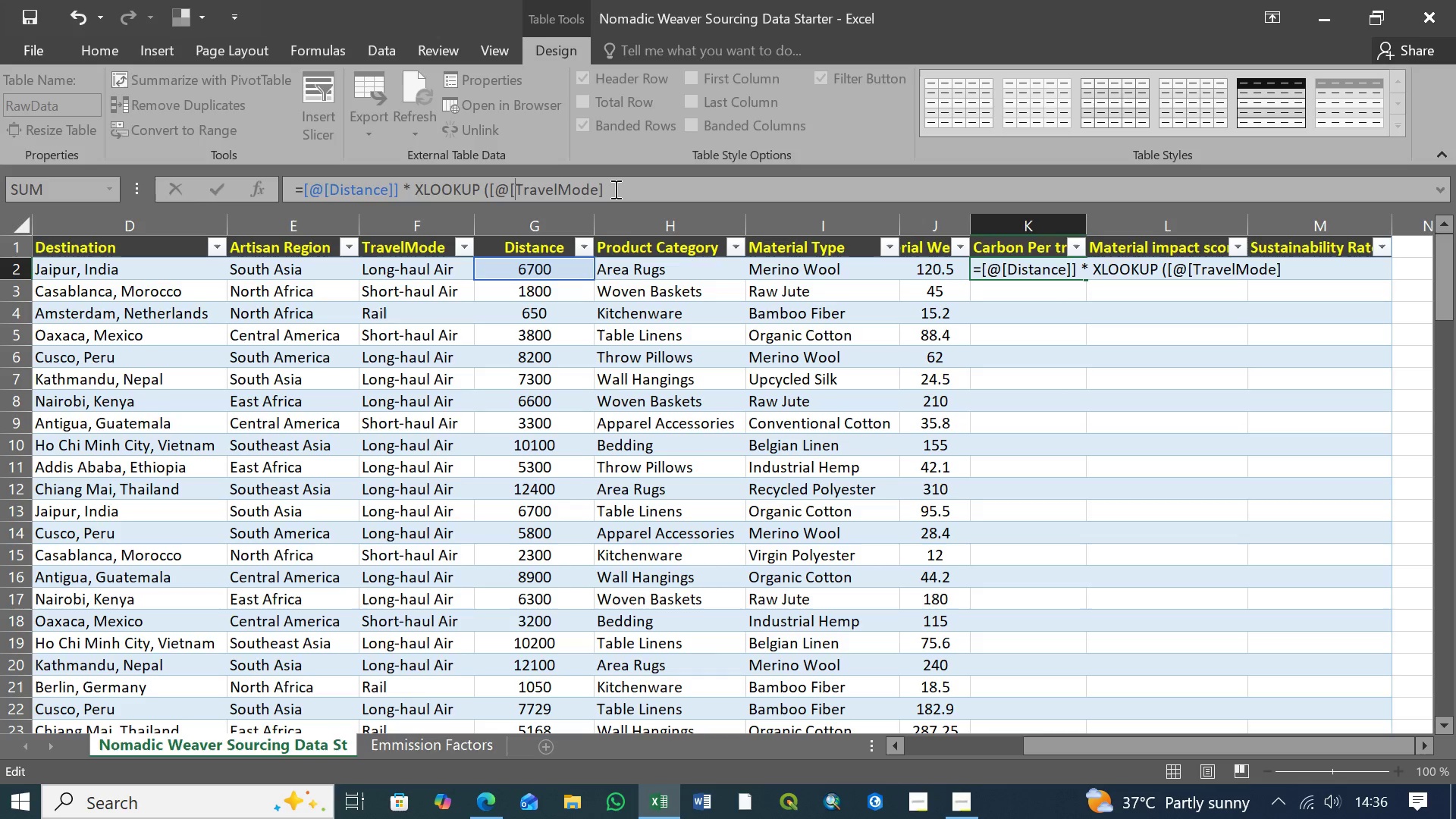 
left_click([614, 189])
 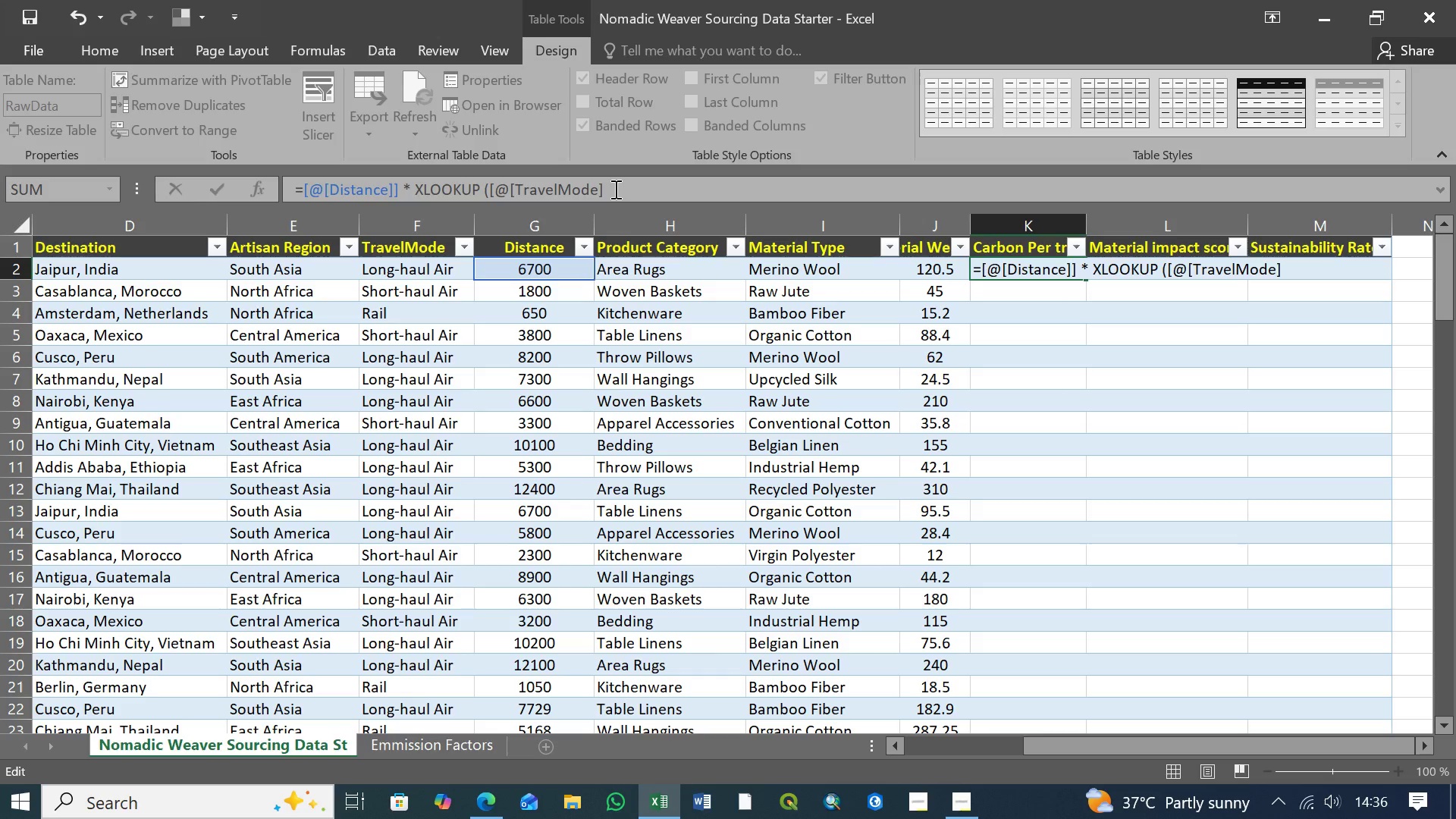 
key(Backspace)
 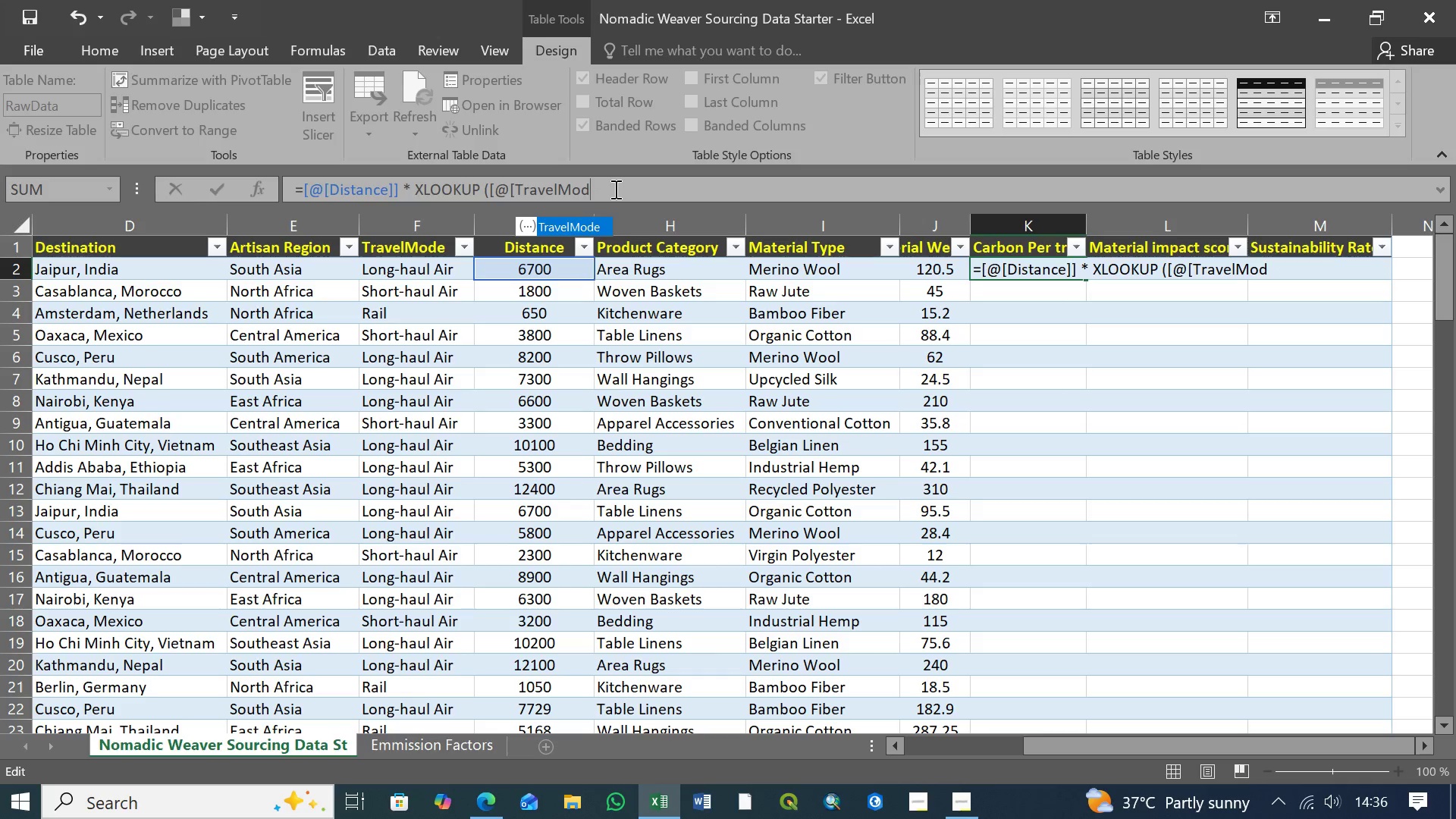 
key(Backspace)
 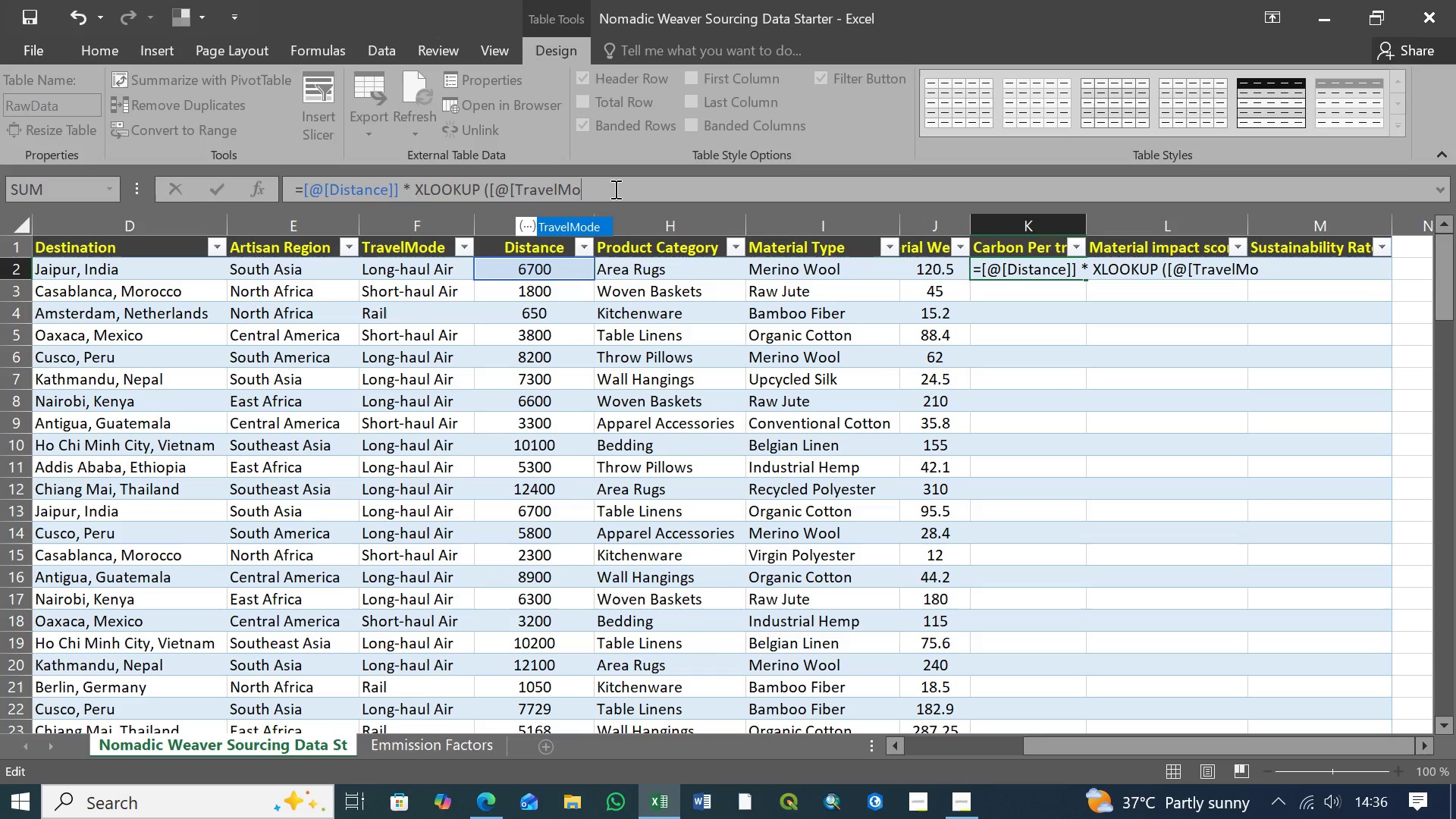 
key(Backspace)
 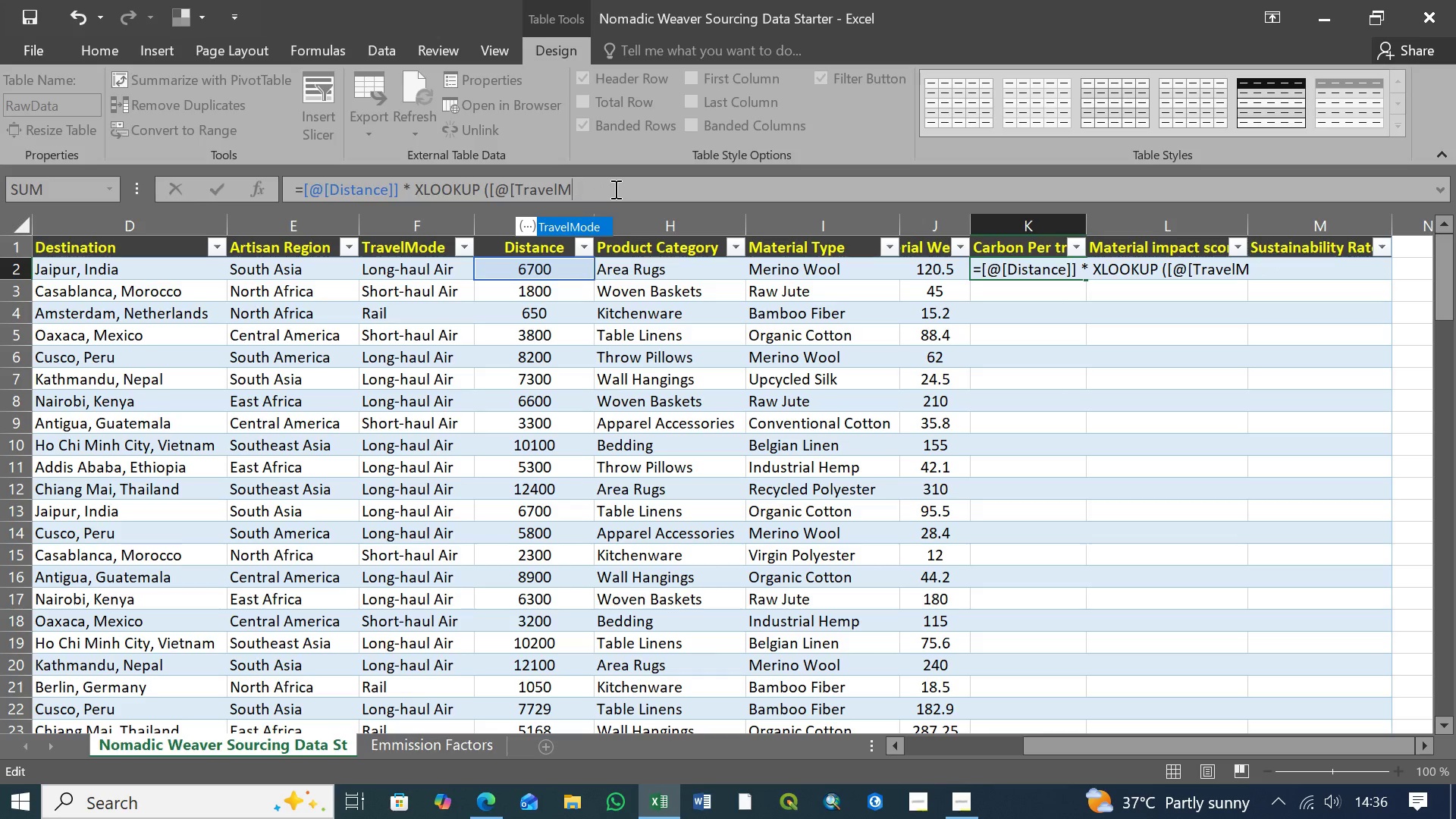 
key(Backspace)
 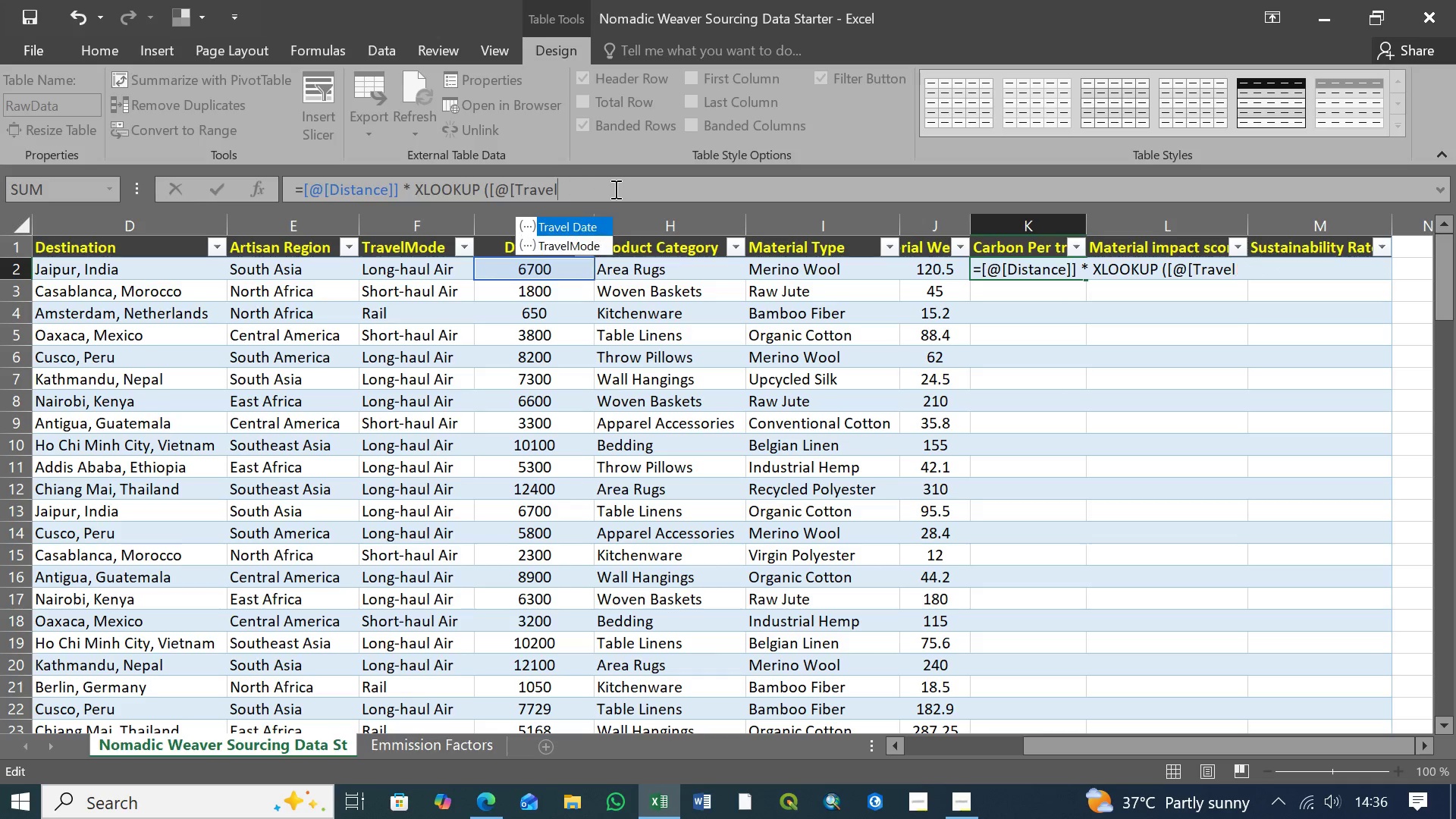 
key(Backspace)
 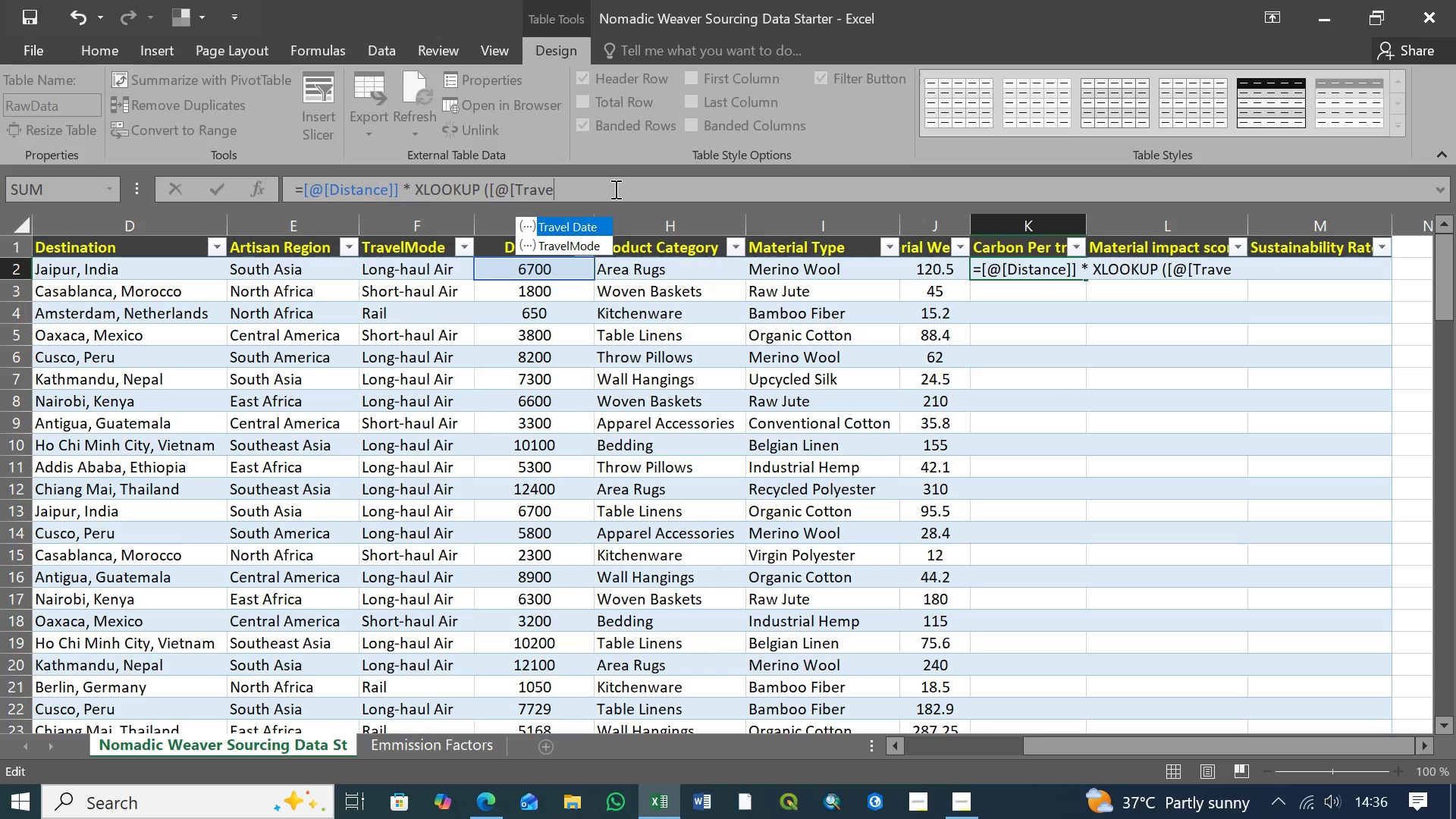 
key(Backspace)
 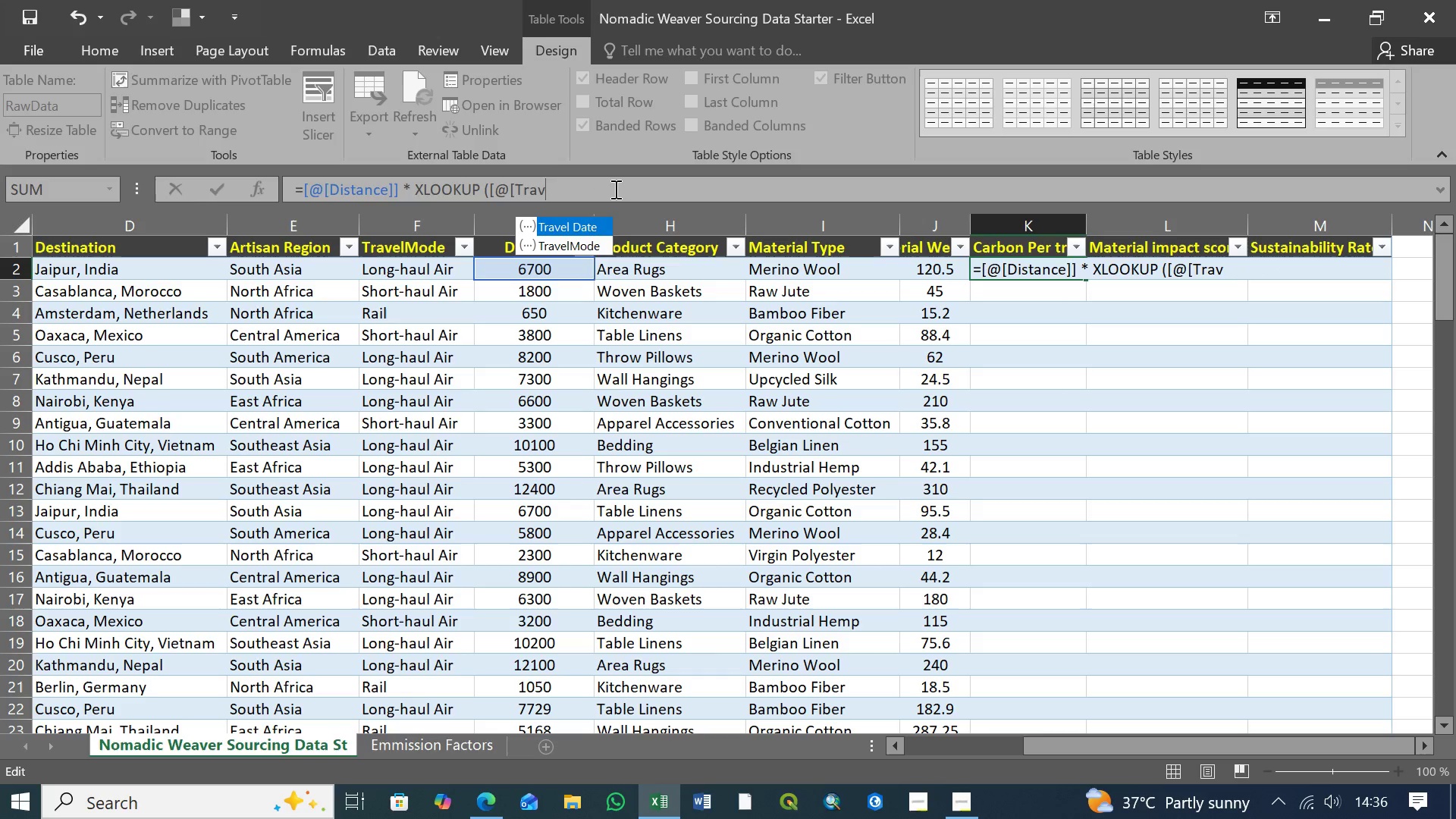 
key(Backspace)
 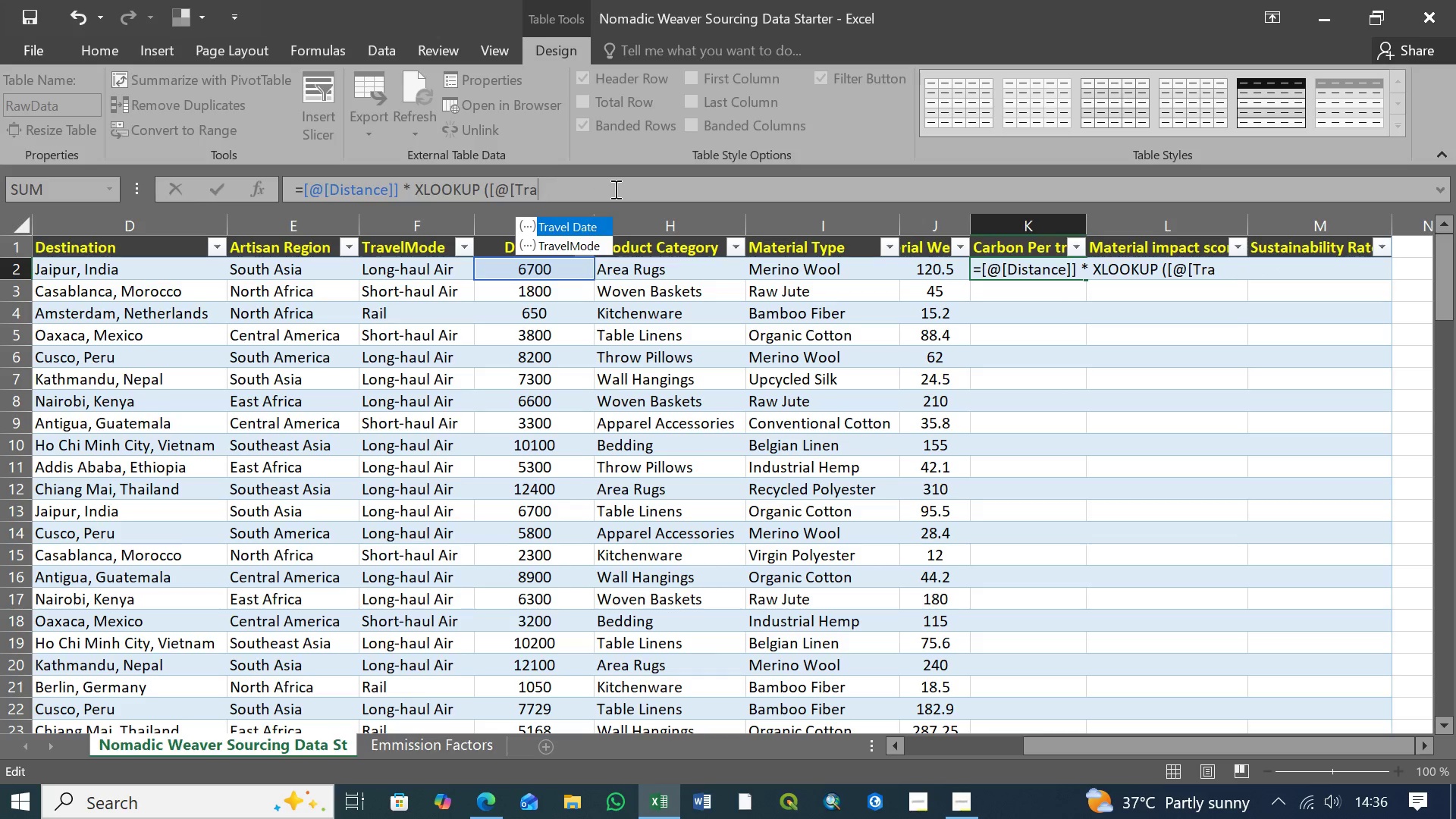 
key(Backspace)
 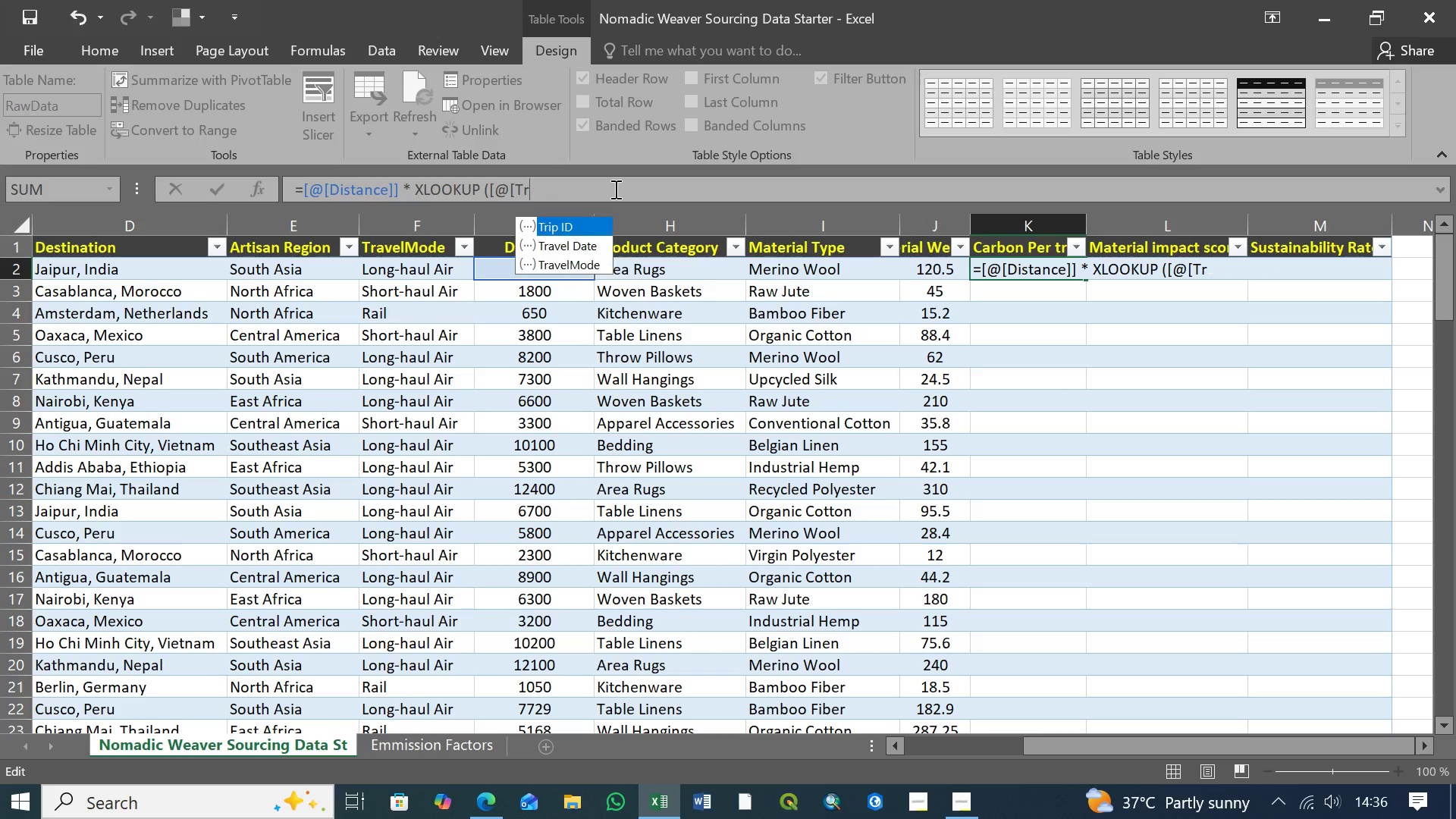 
key(Backspace)
 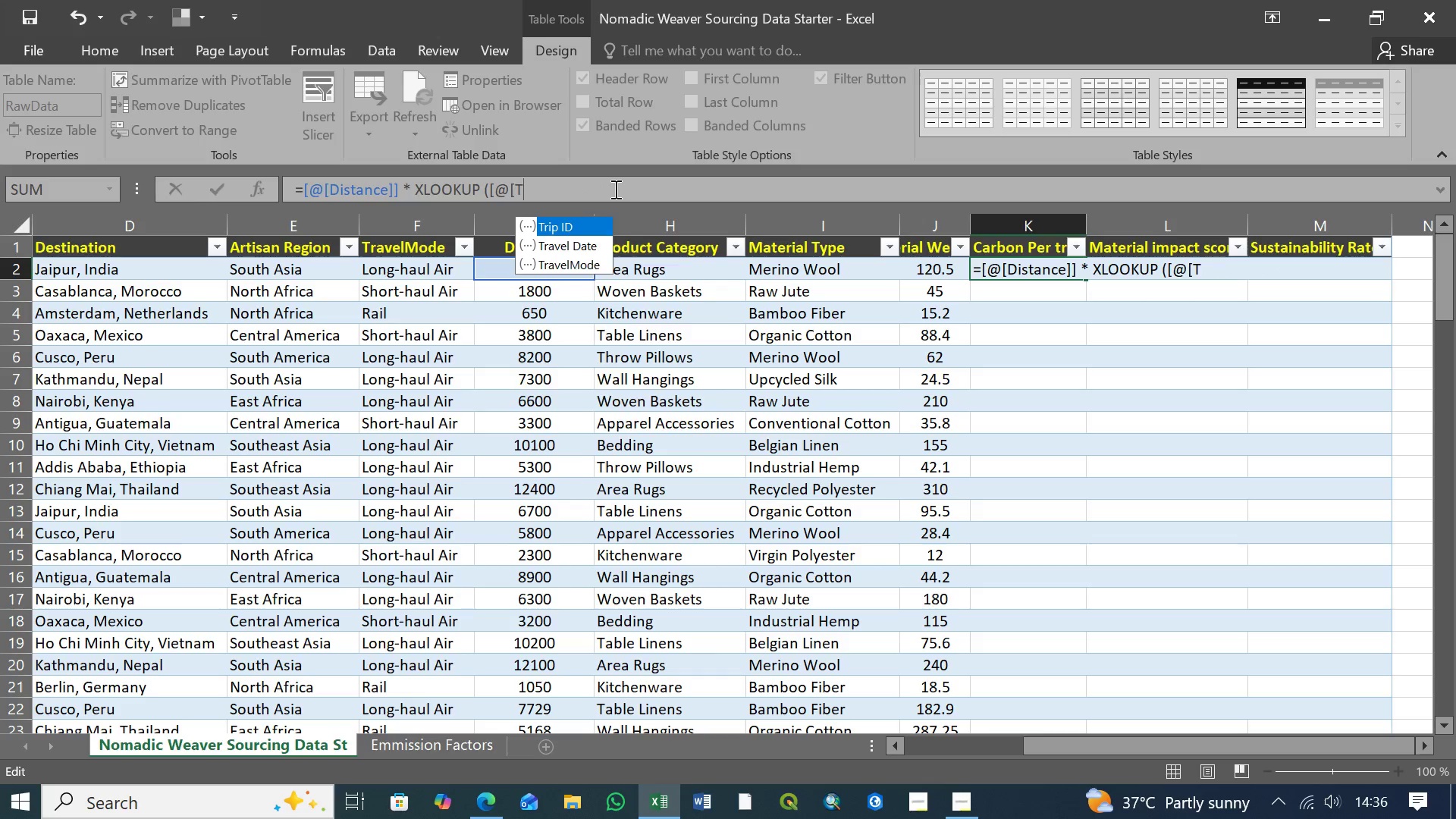 
key(Backspace)
 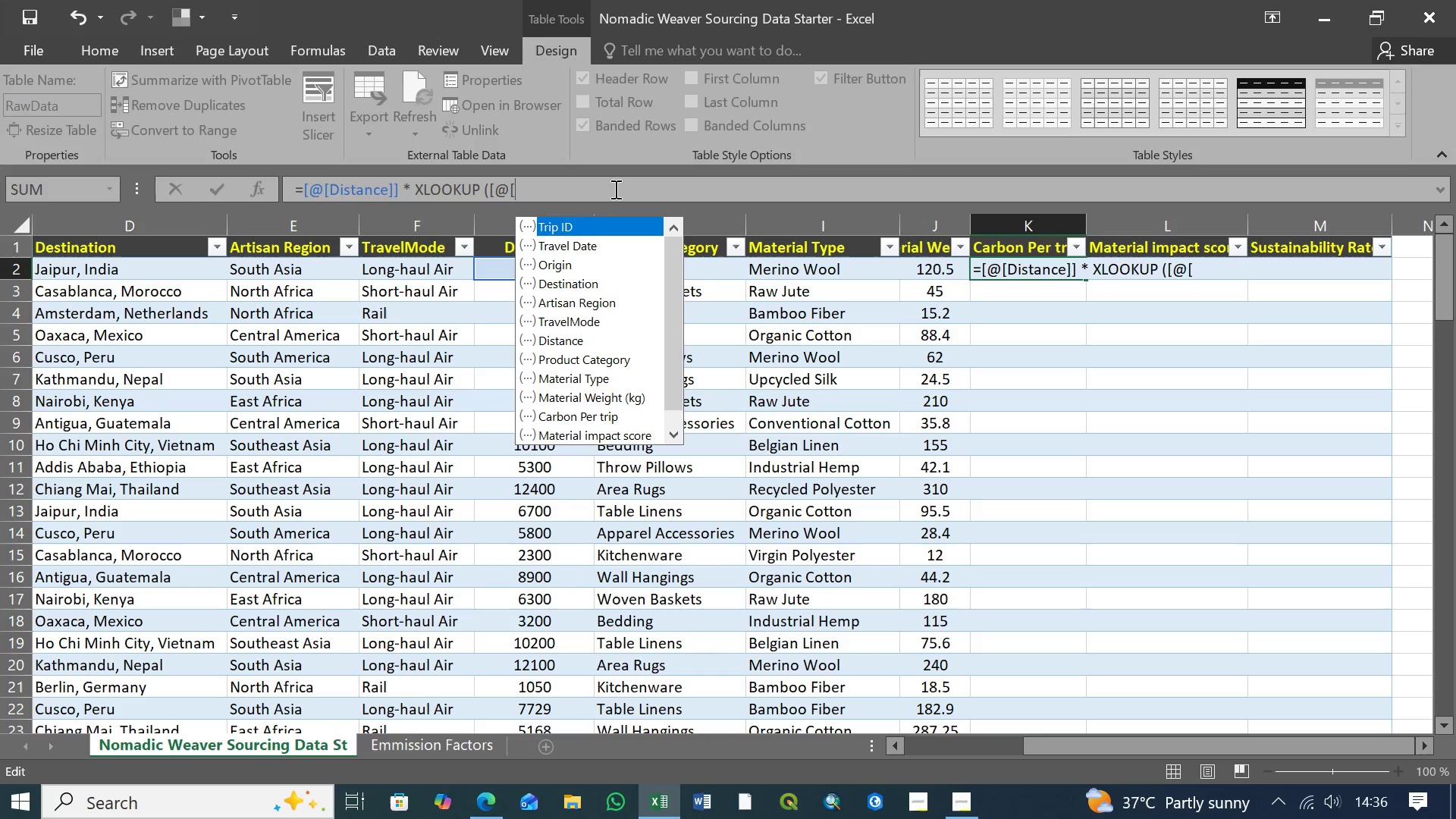 
key(Backspace)
 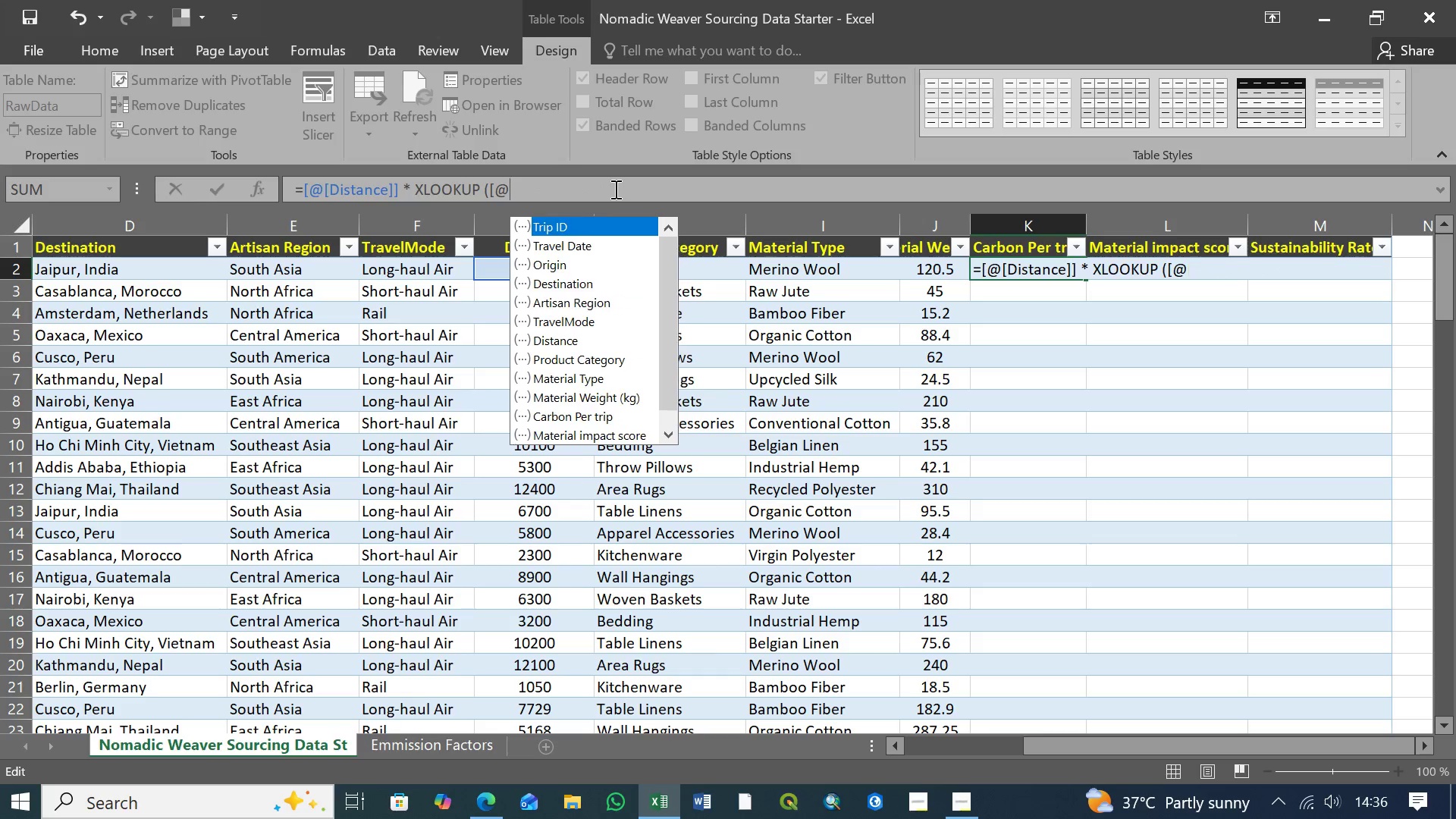 
key(Backspace)
 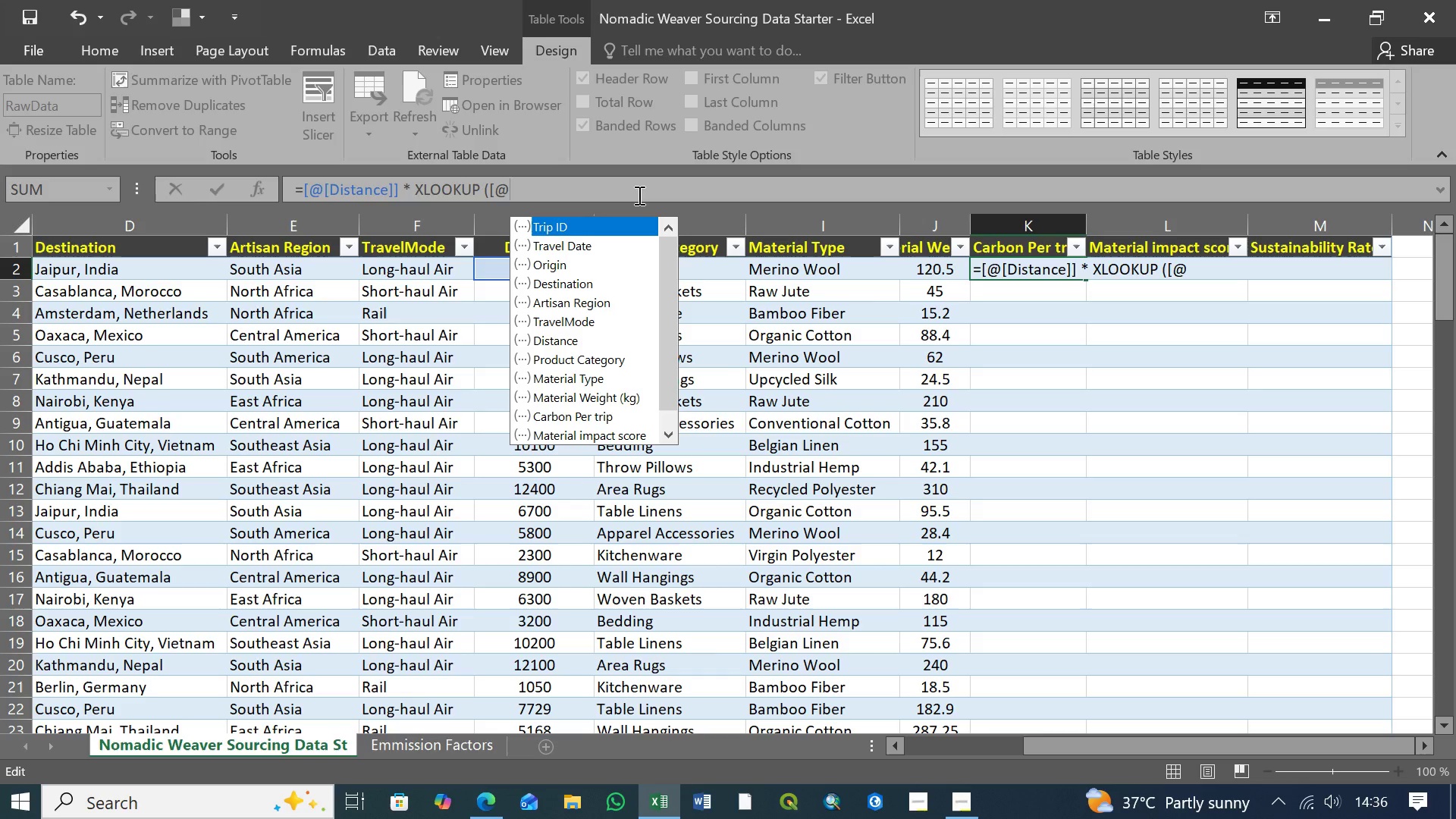 
key(ArrowDown)
 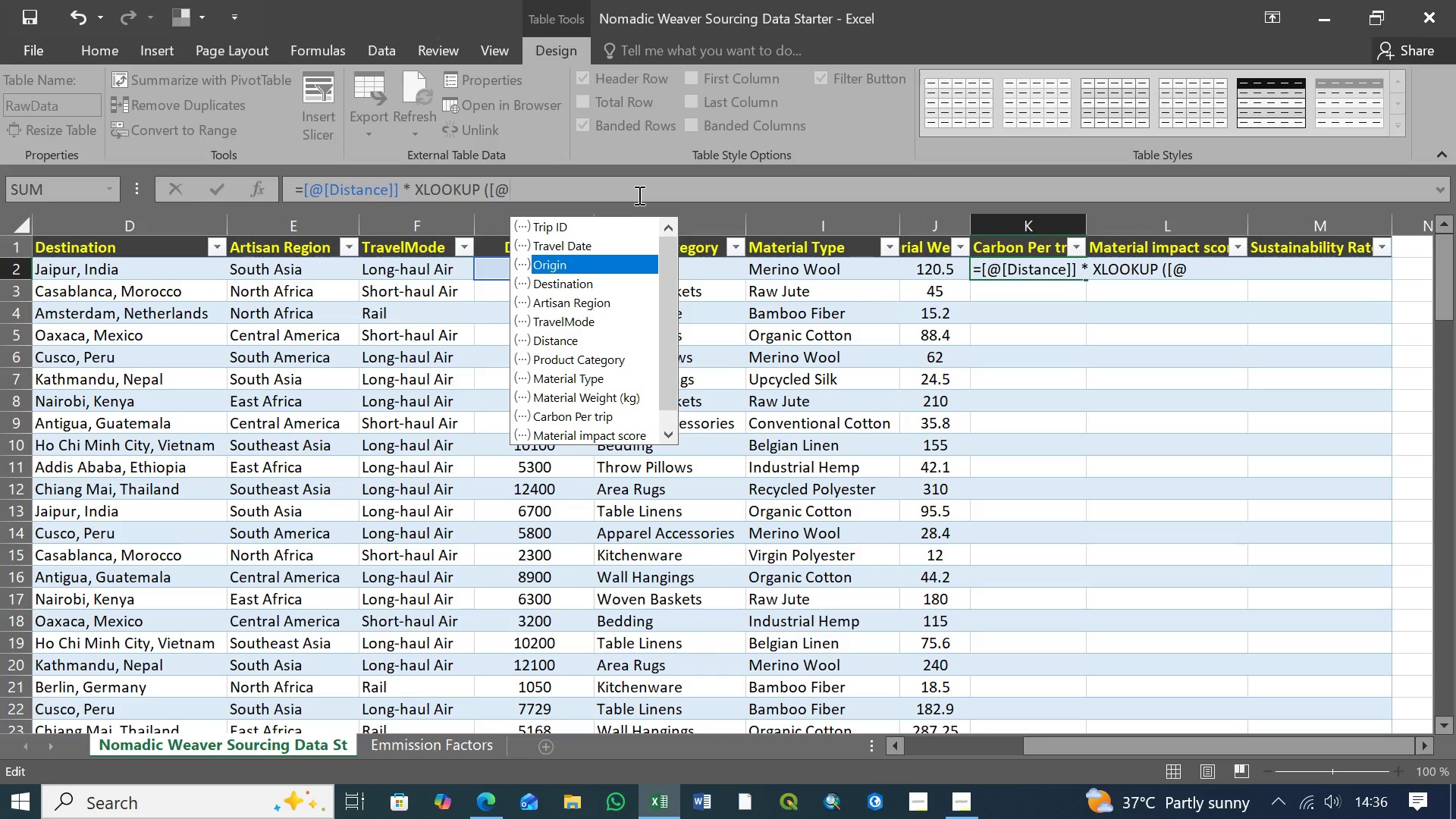 
key(ArrowDown)
 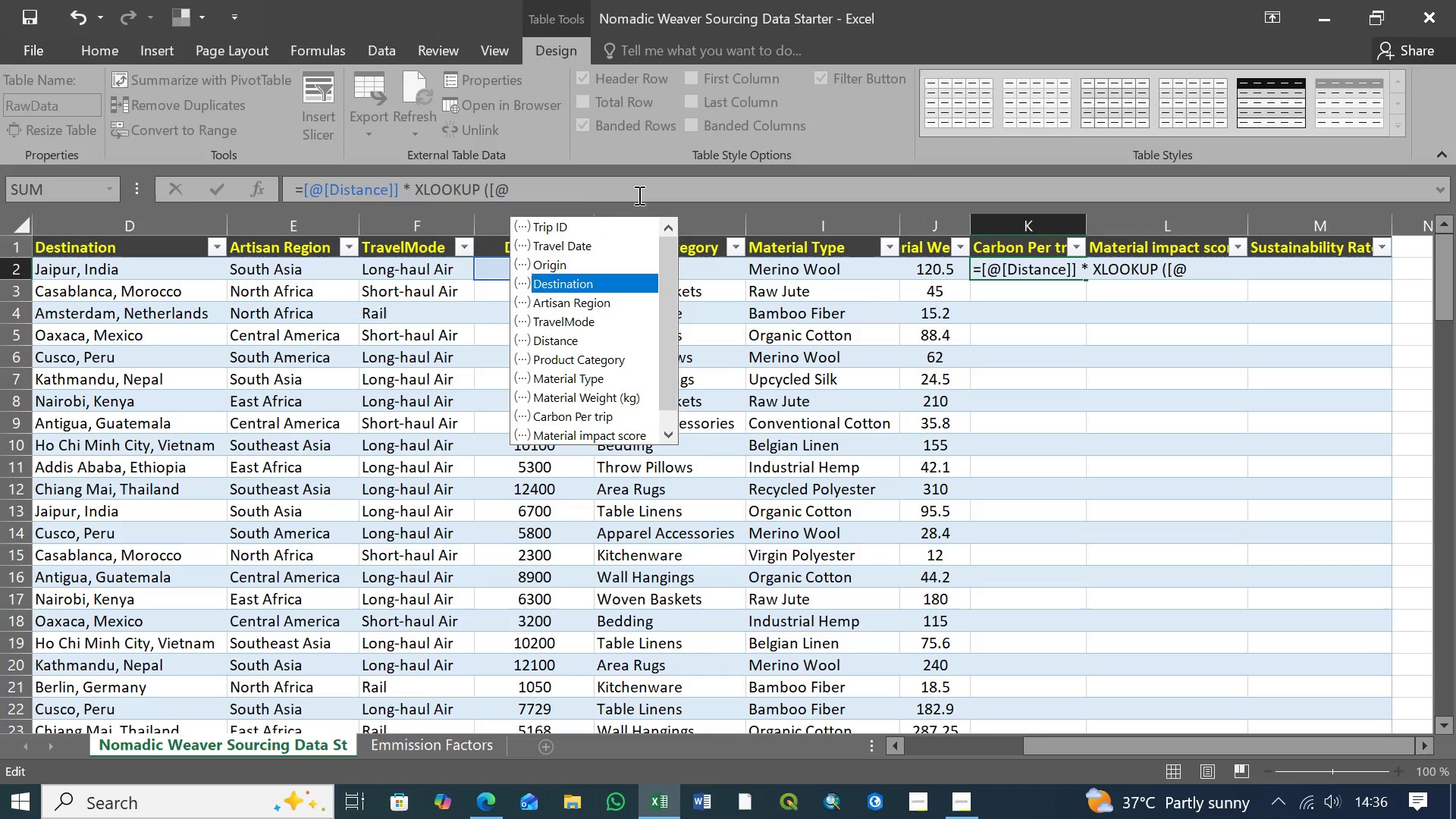 
key(ArrowDown)
 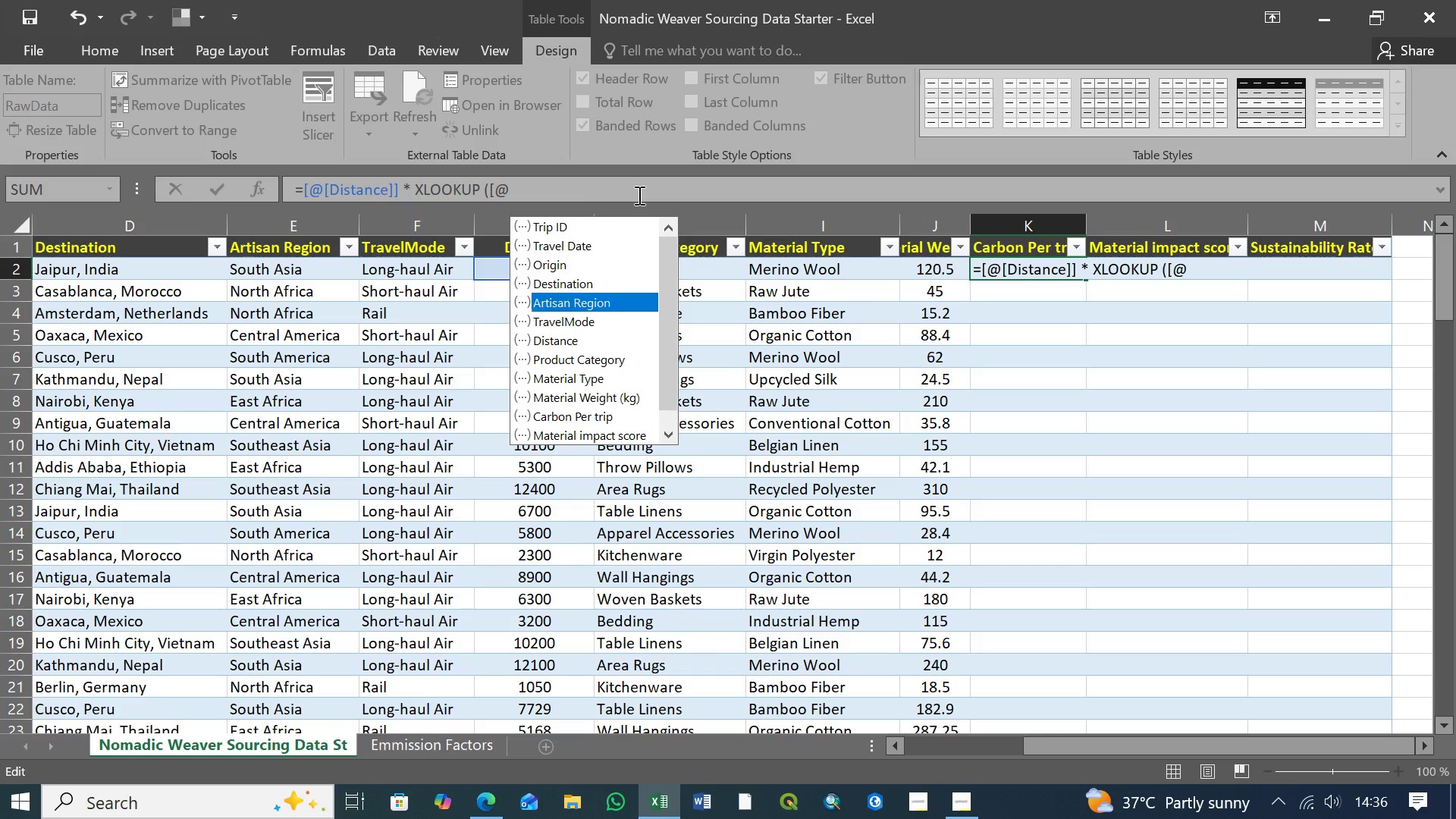 
key(ArrowDown)
 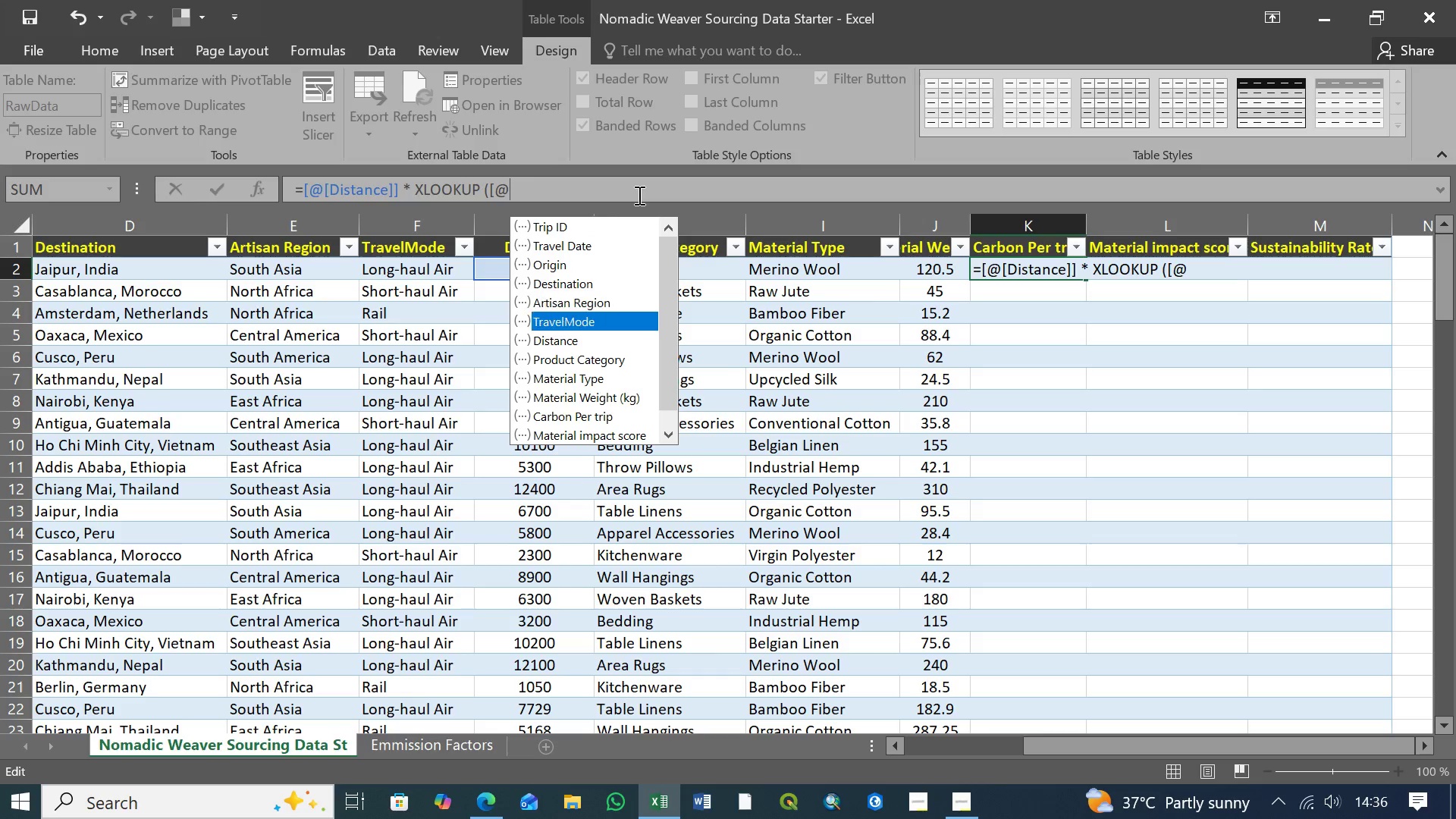 
key(ArrowDown)
 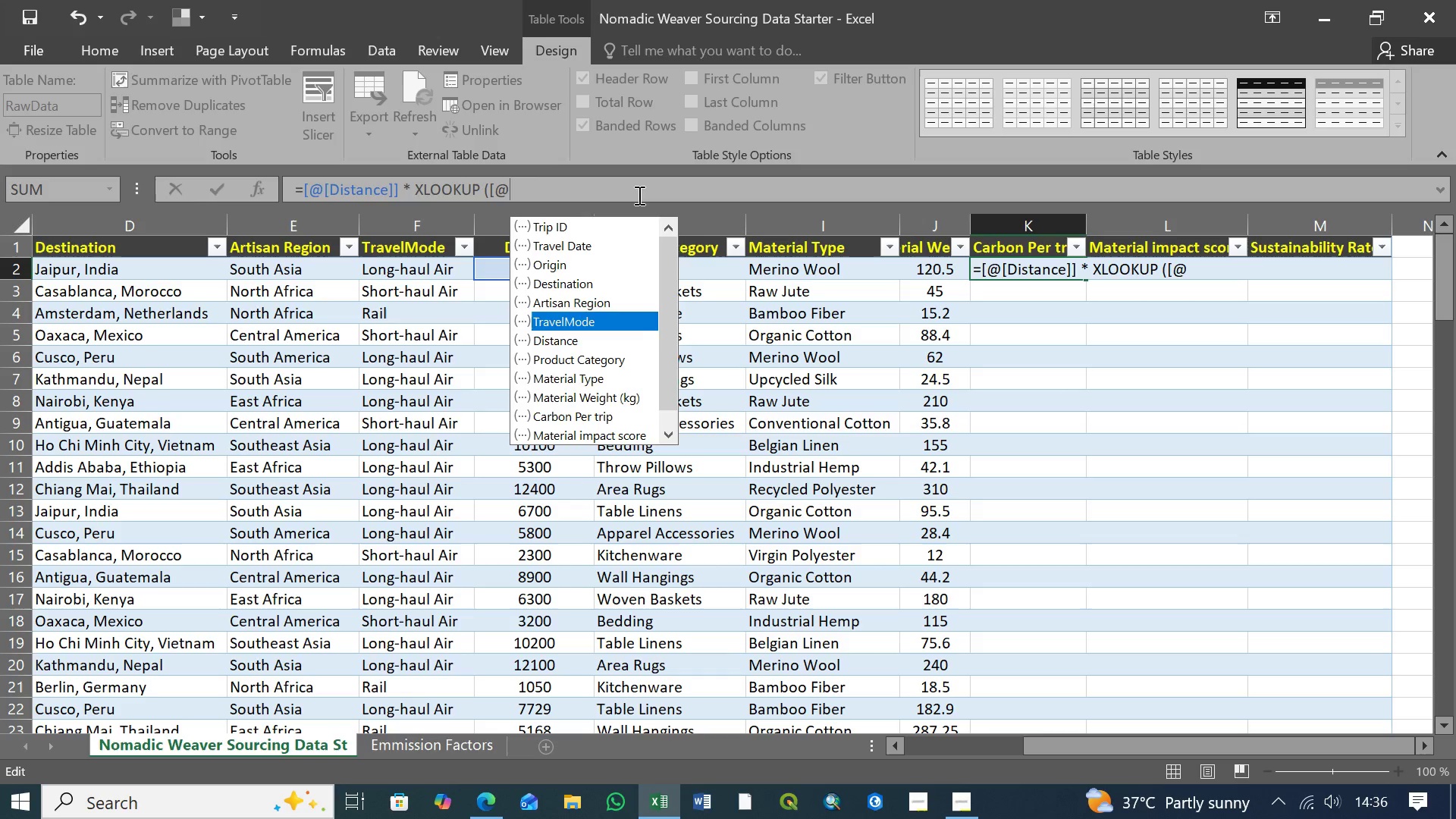 
key(Tab)
 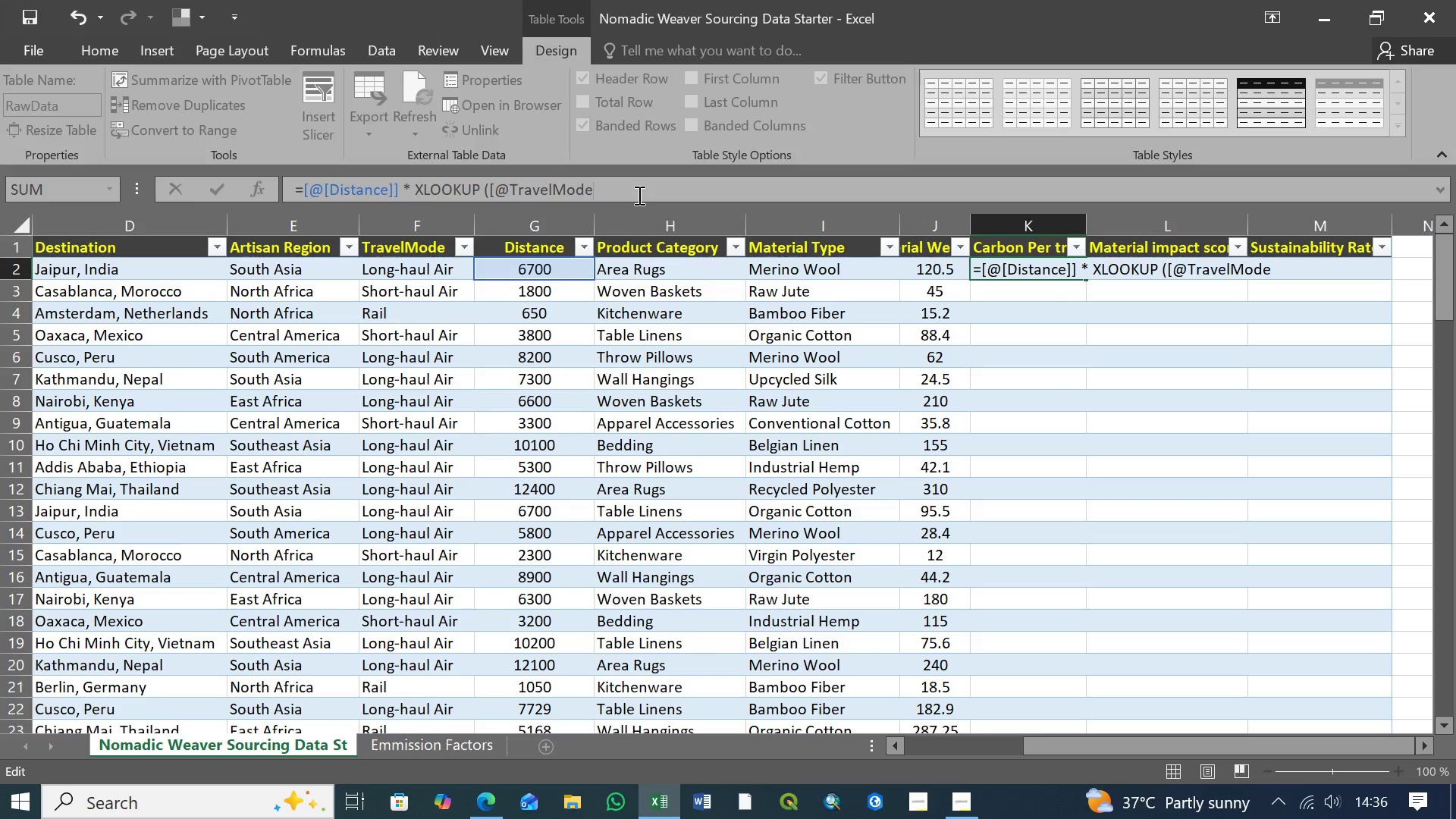 
wait(20.19)
 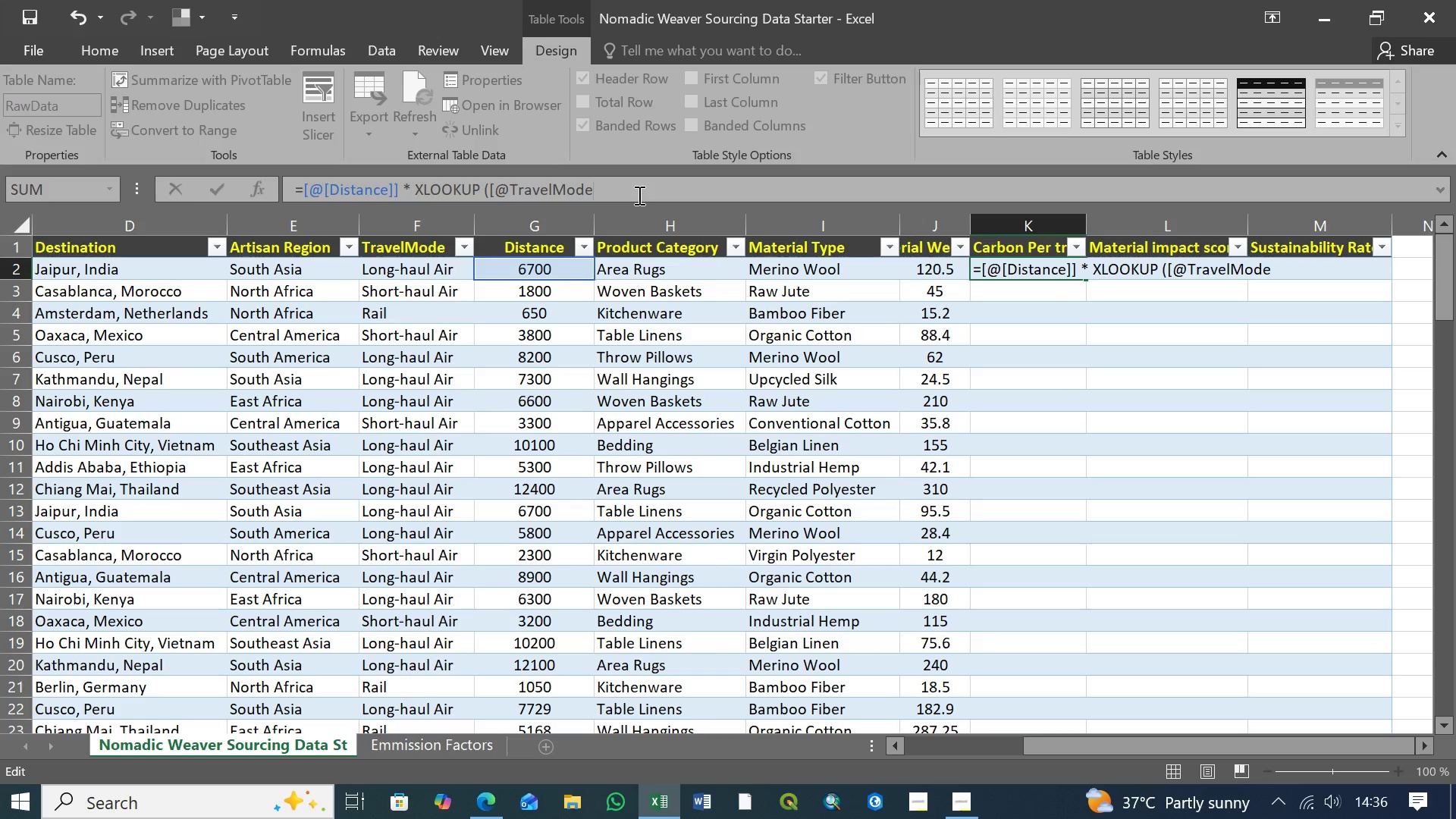 
key(Backspace)
 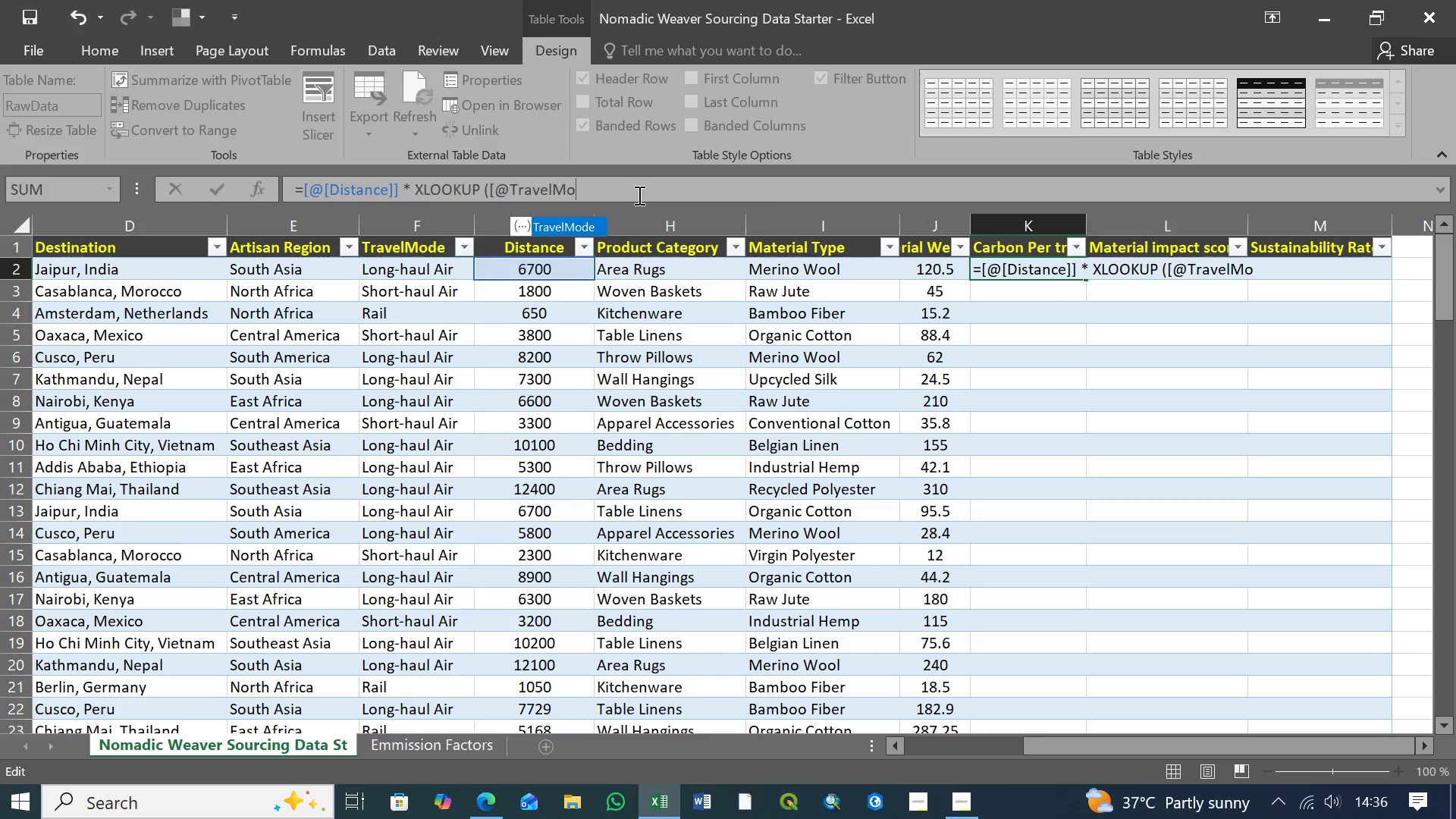 
key(Backspace)
 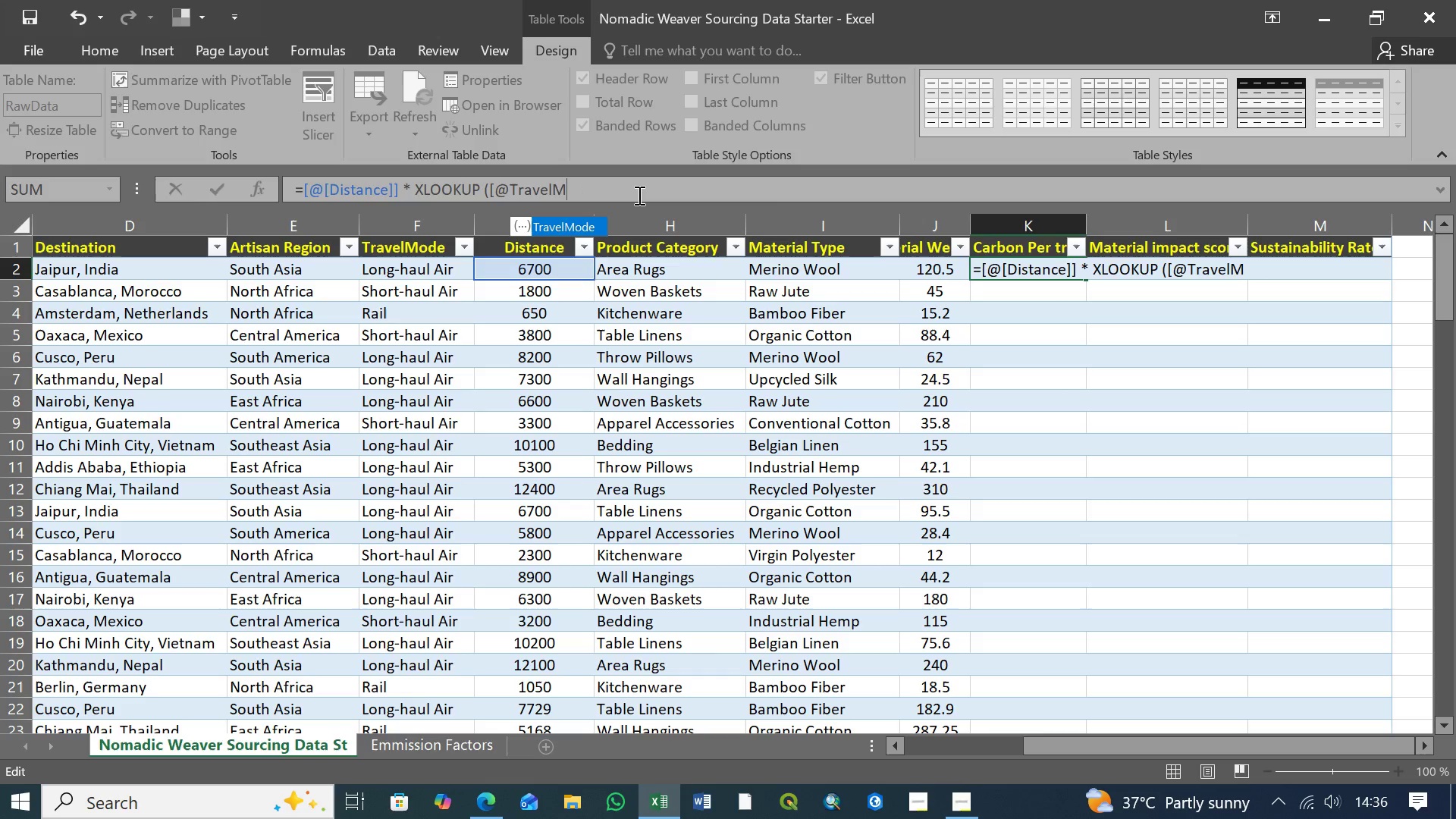 
key(Backspace)
 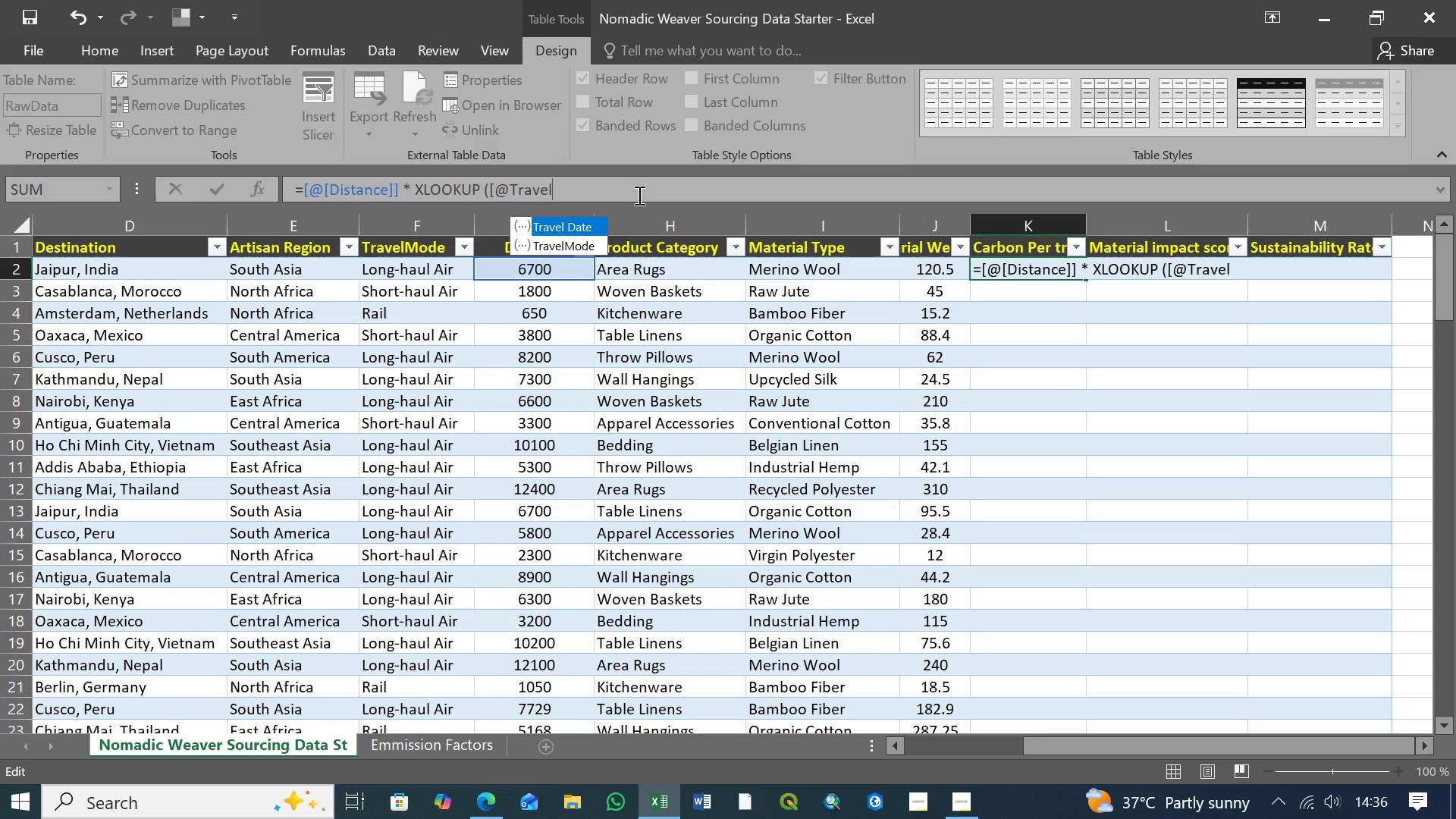 
key(Backspace)
 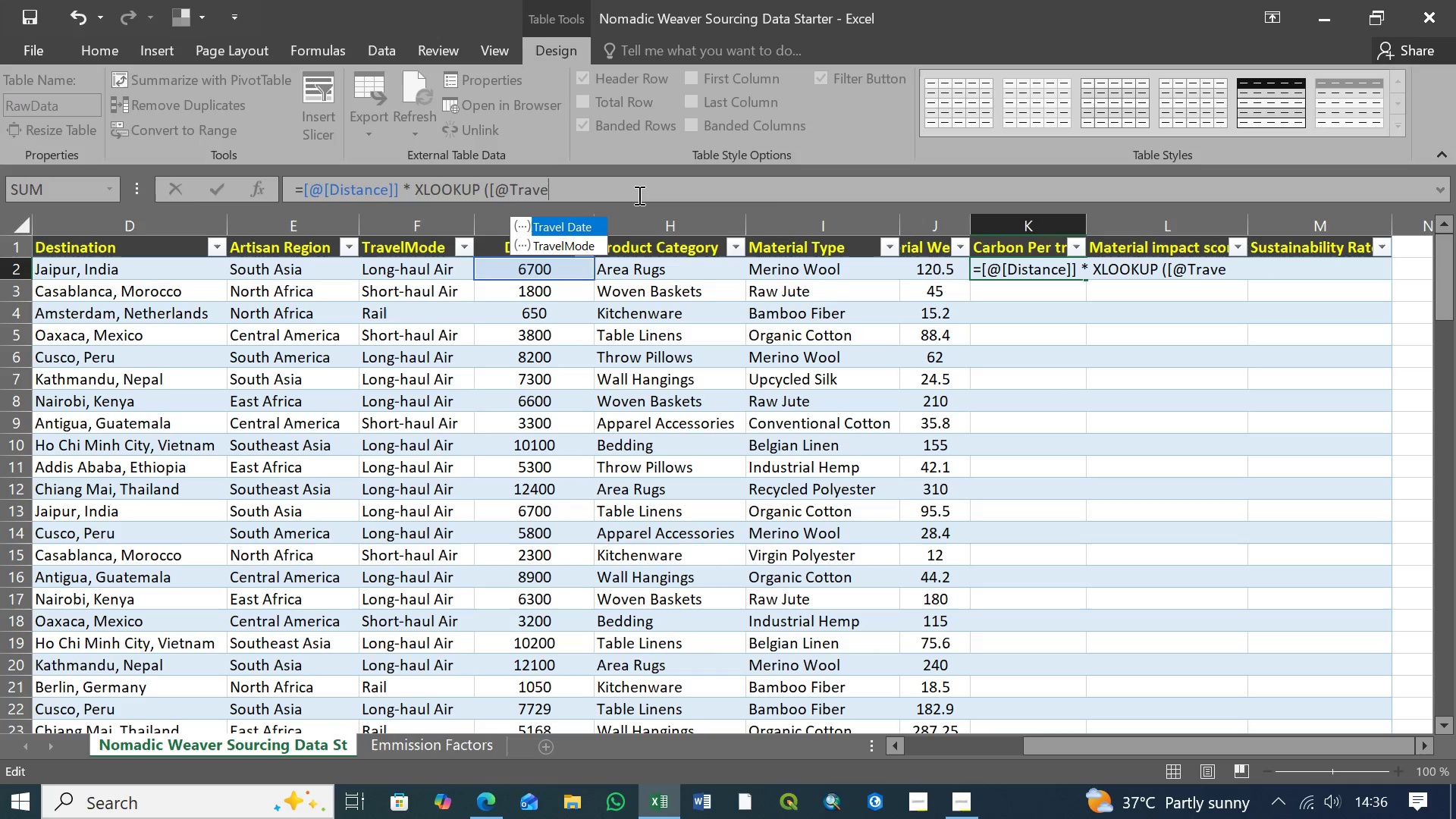 
key(Backspace)
 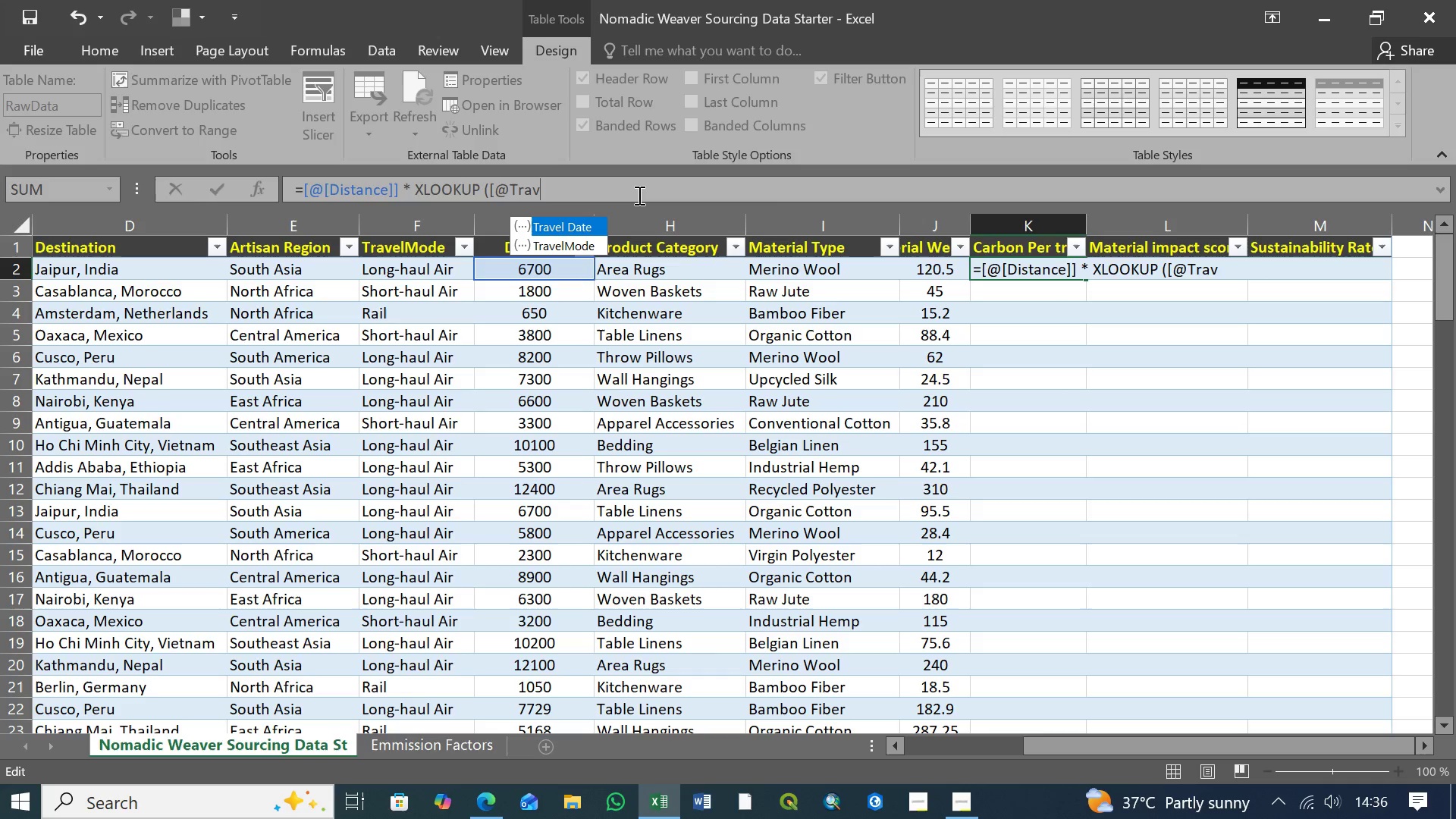 
key(Backspace)
 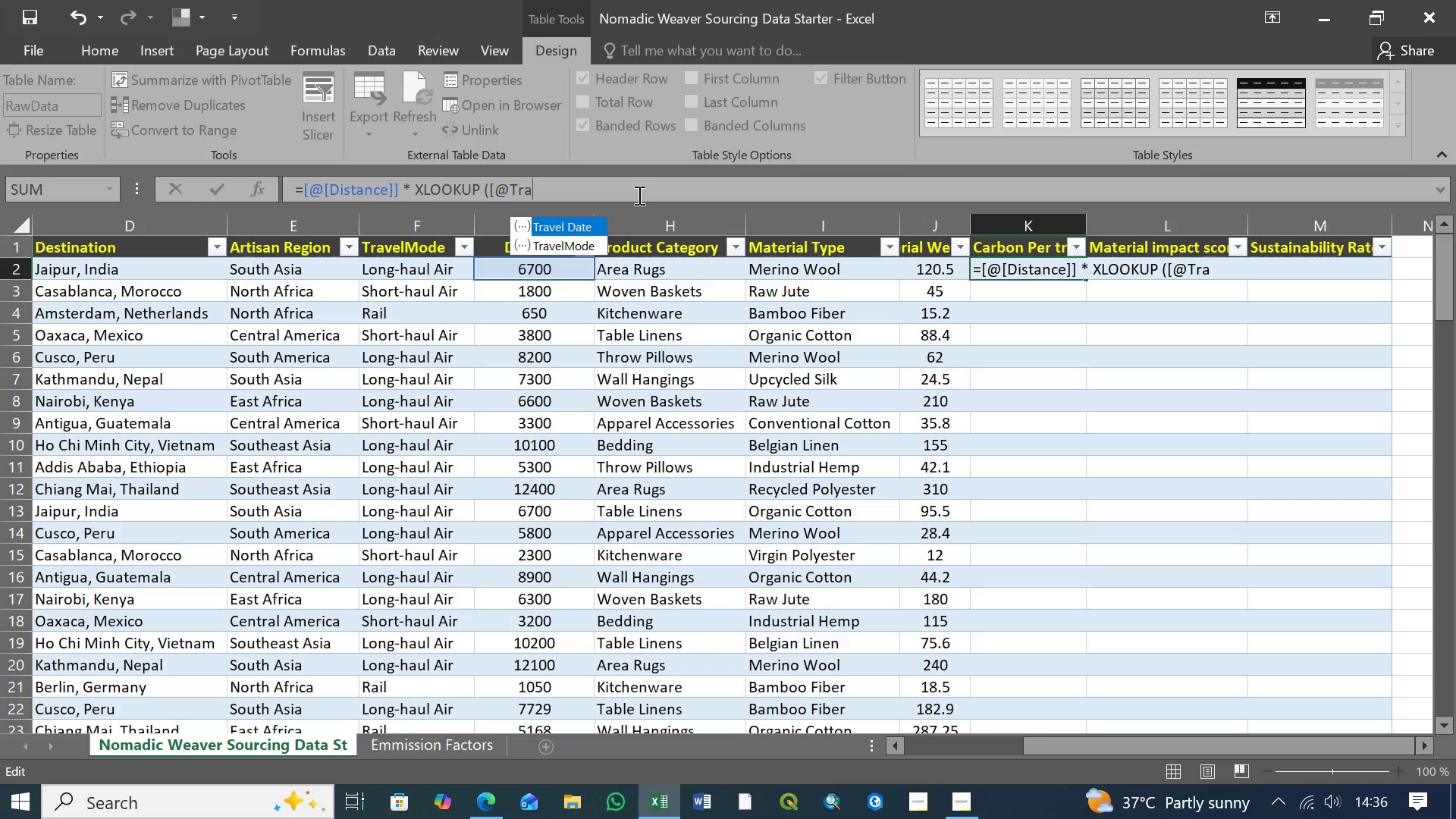 
key(Backspace)
 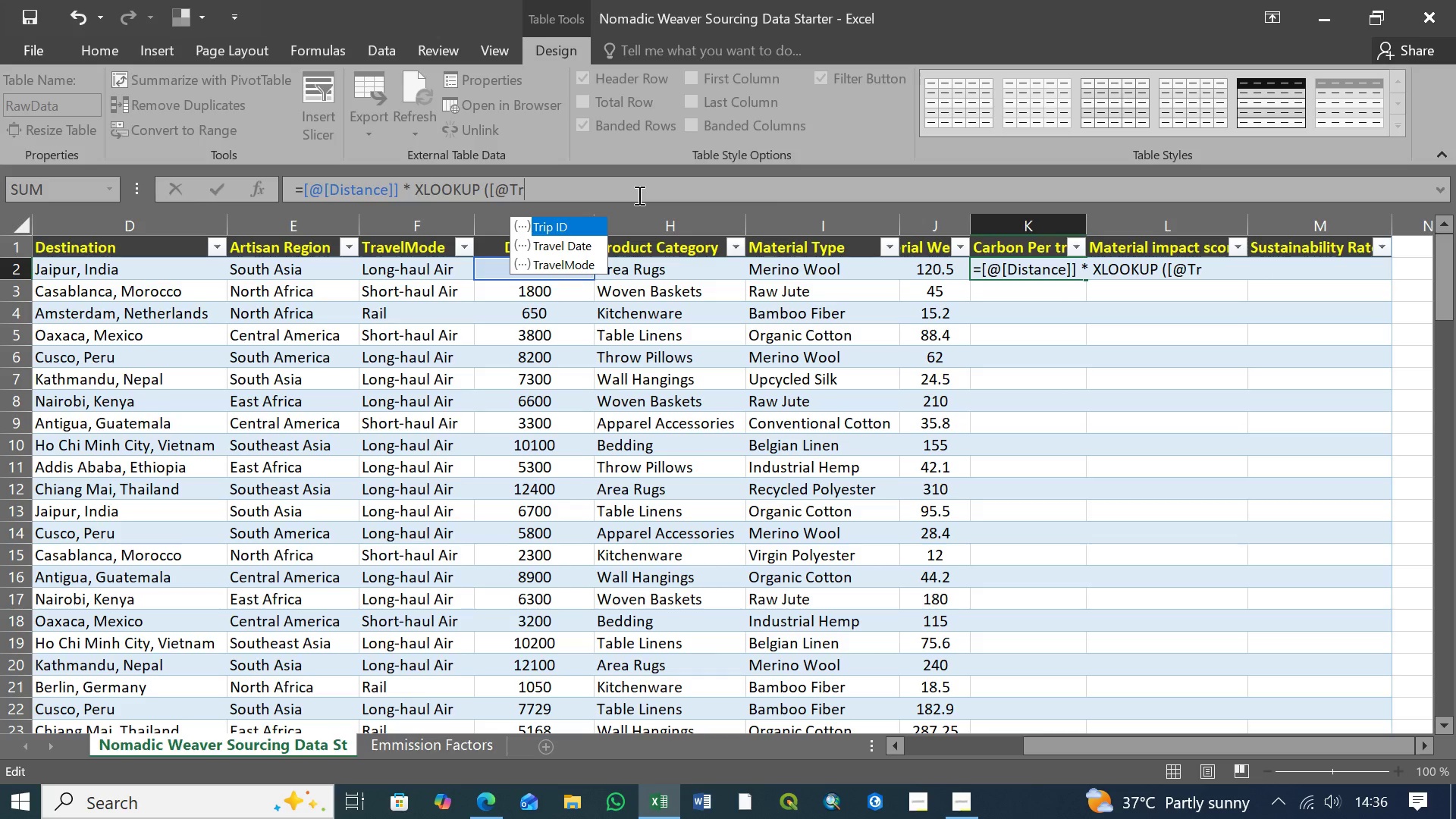 
key(Backspace)
 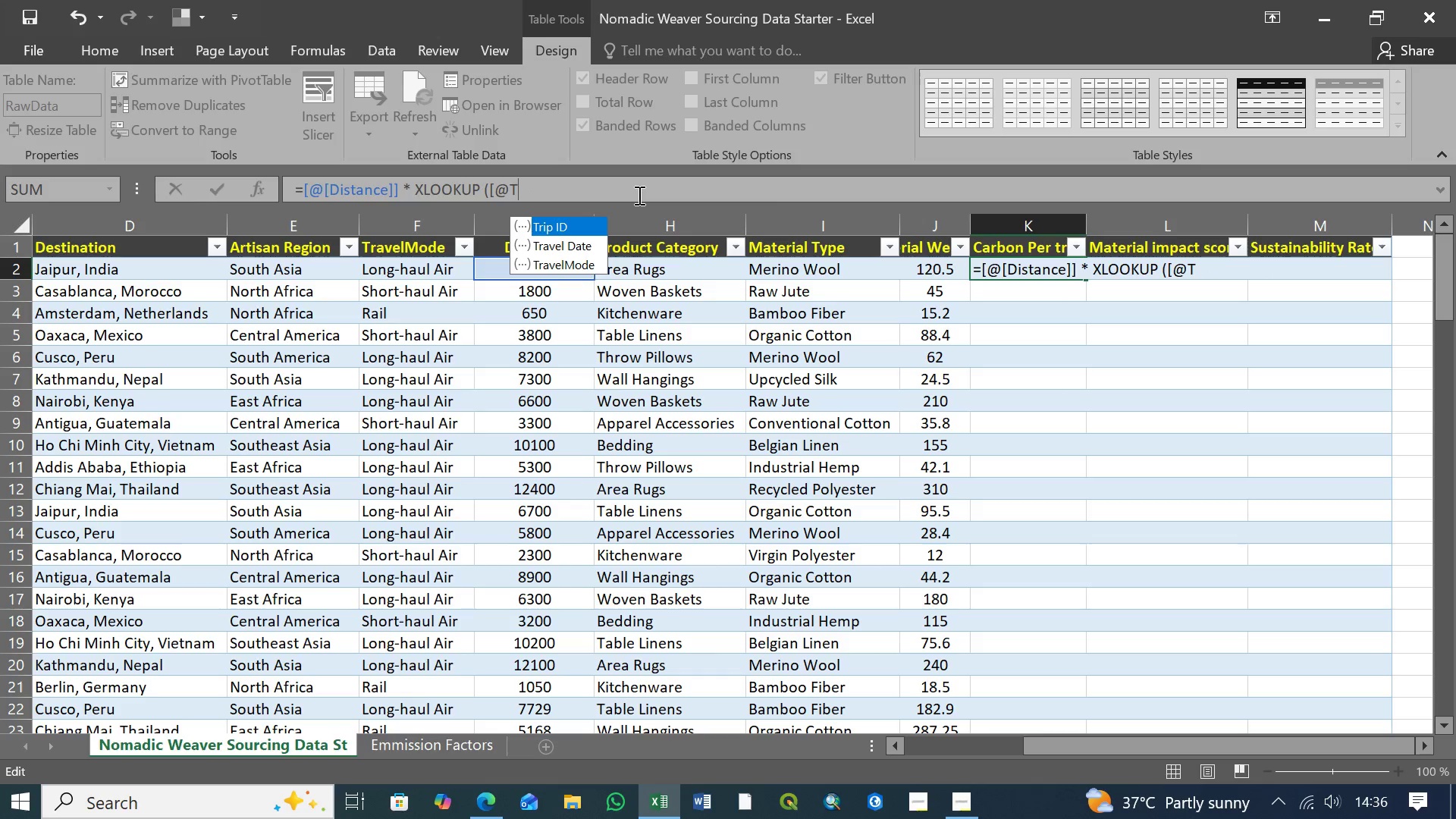 
key(Backspace)
 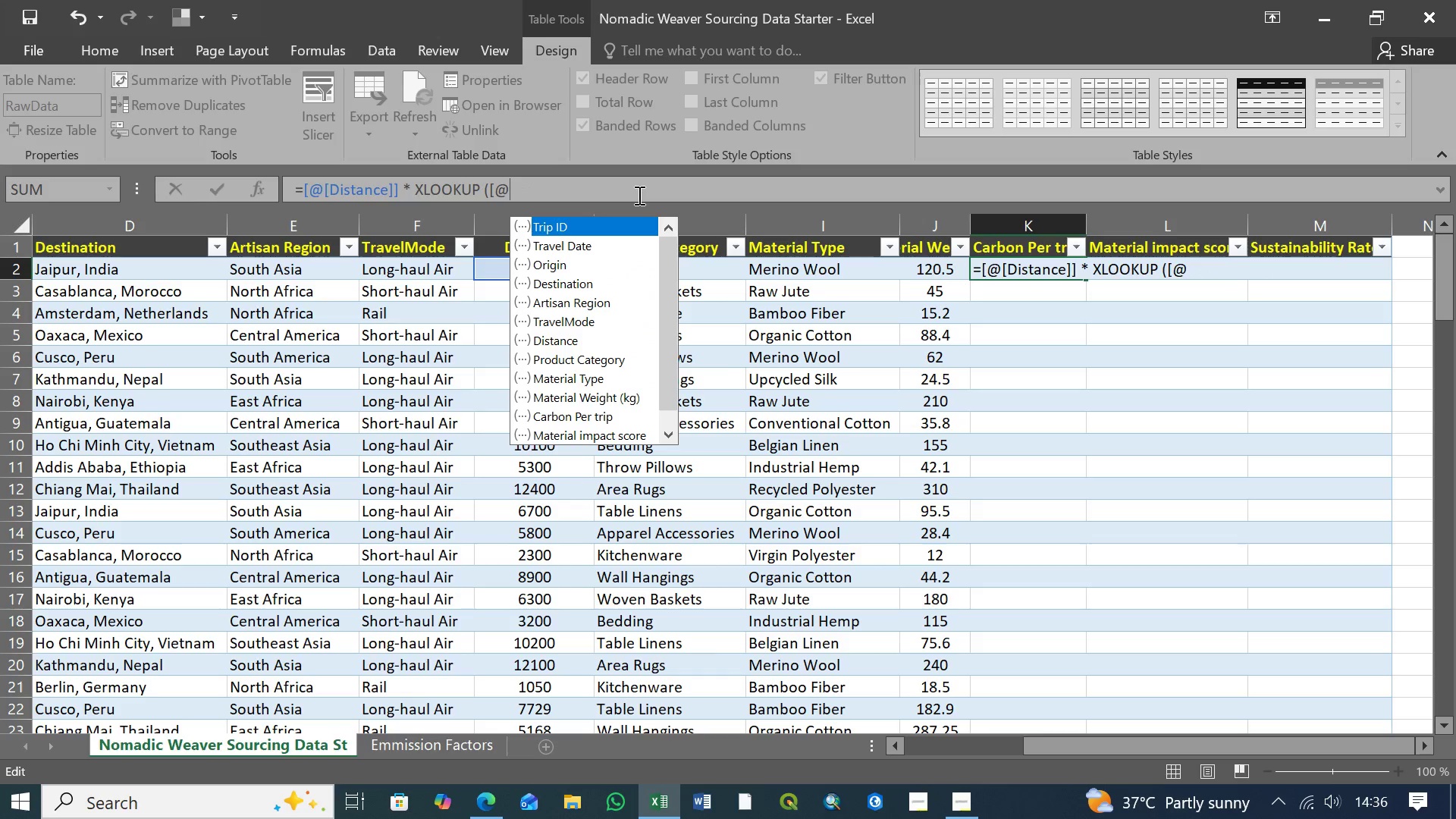 
key(Backspace)
 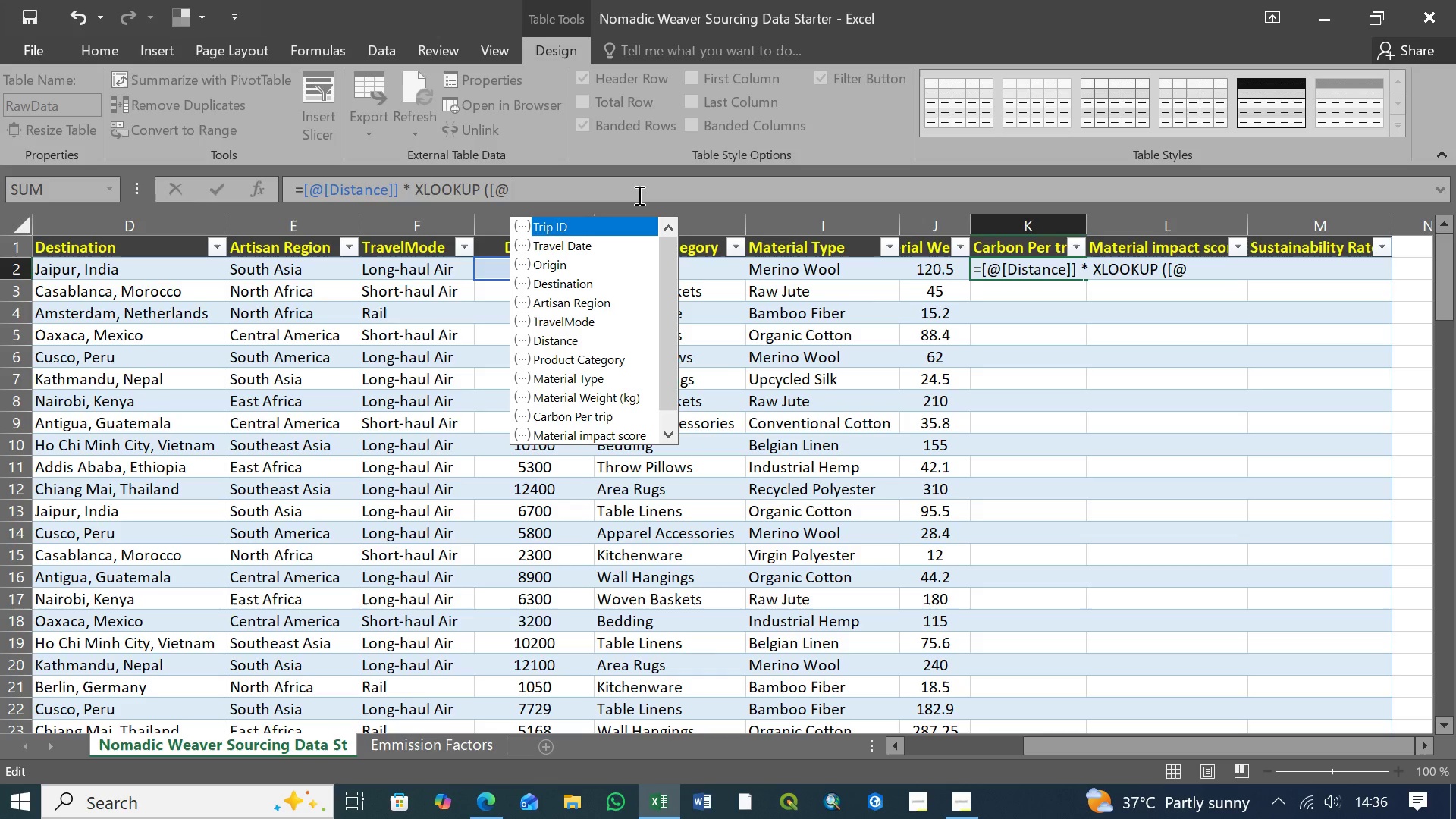 
wait(11.44)
 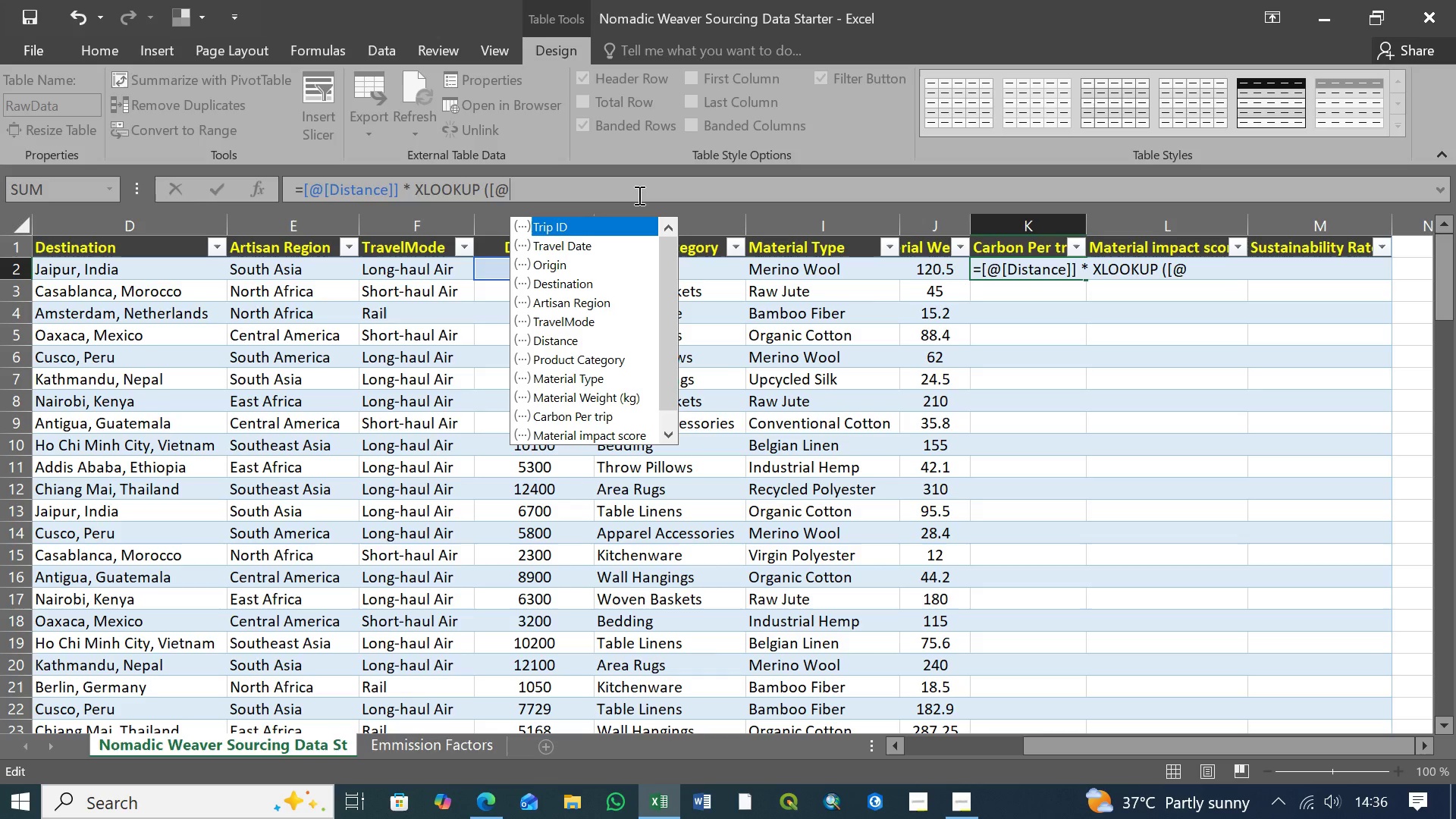 
key(BracketLeft)
 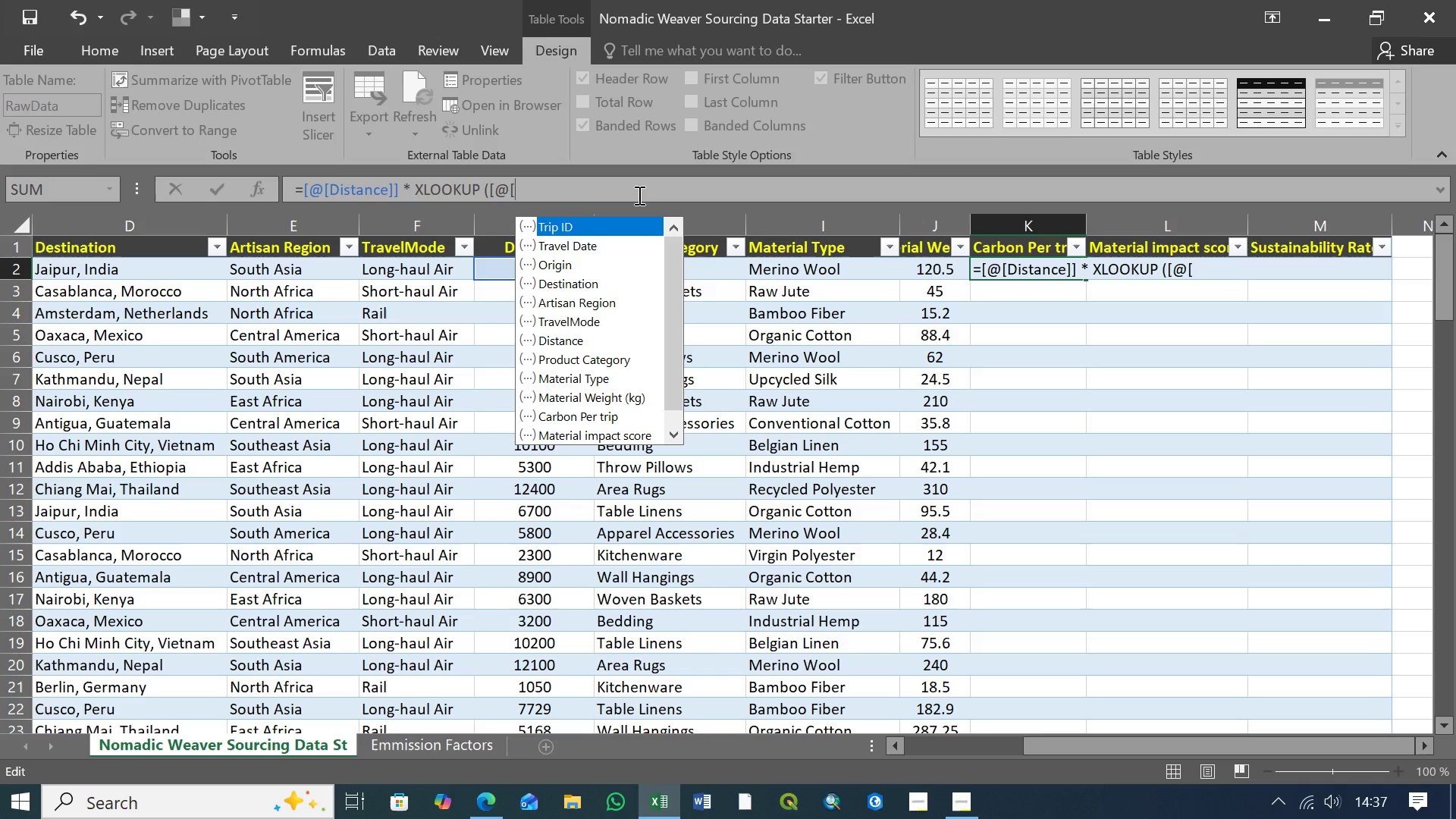 
wait(12.38)
 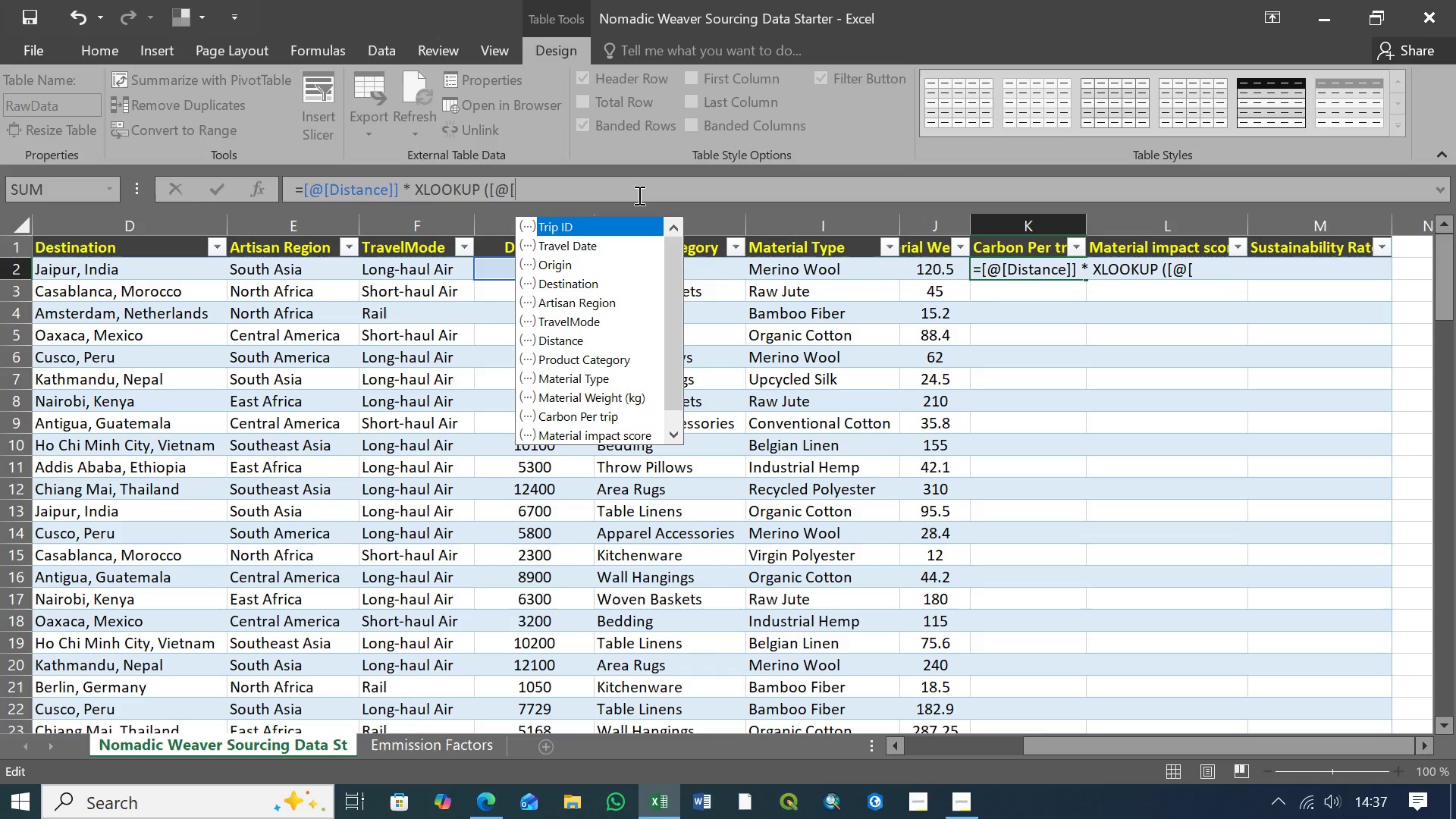 
left_click([676, 434])
 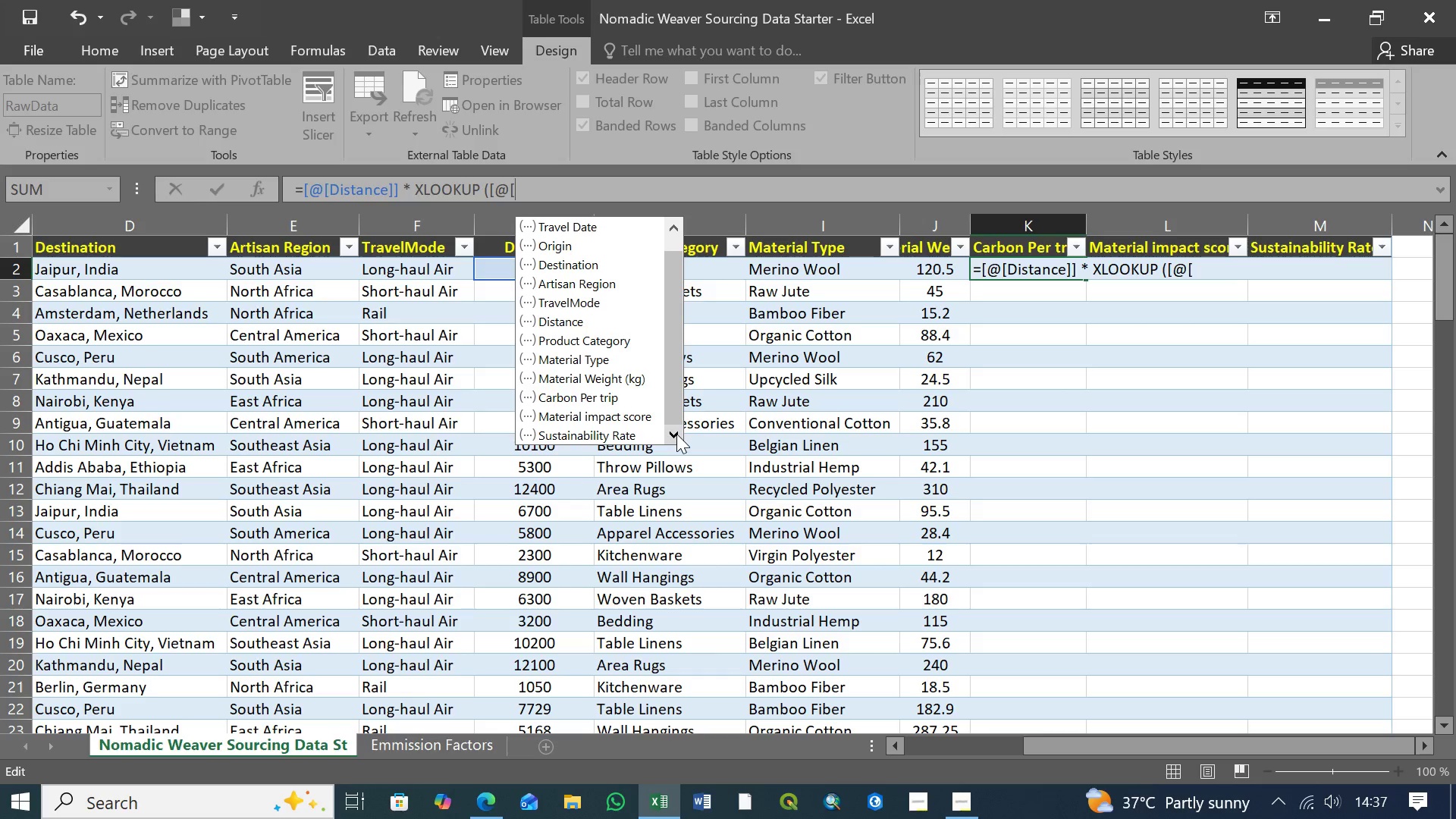 
double_click([676, 434])
 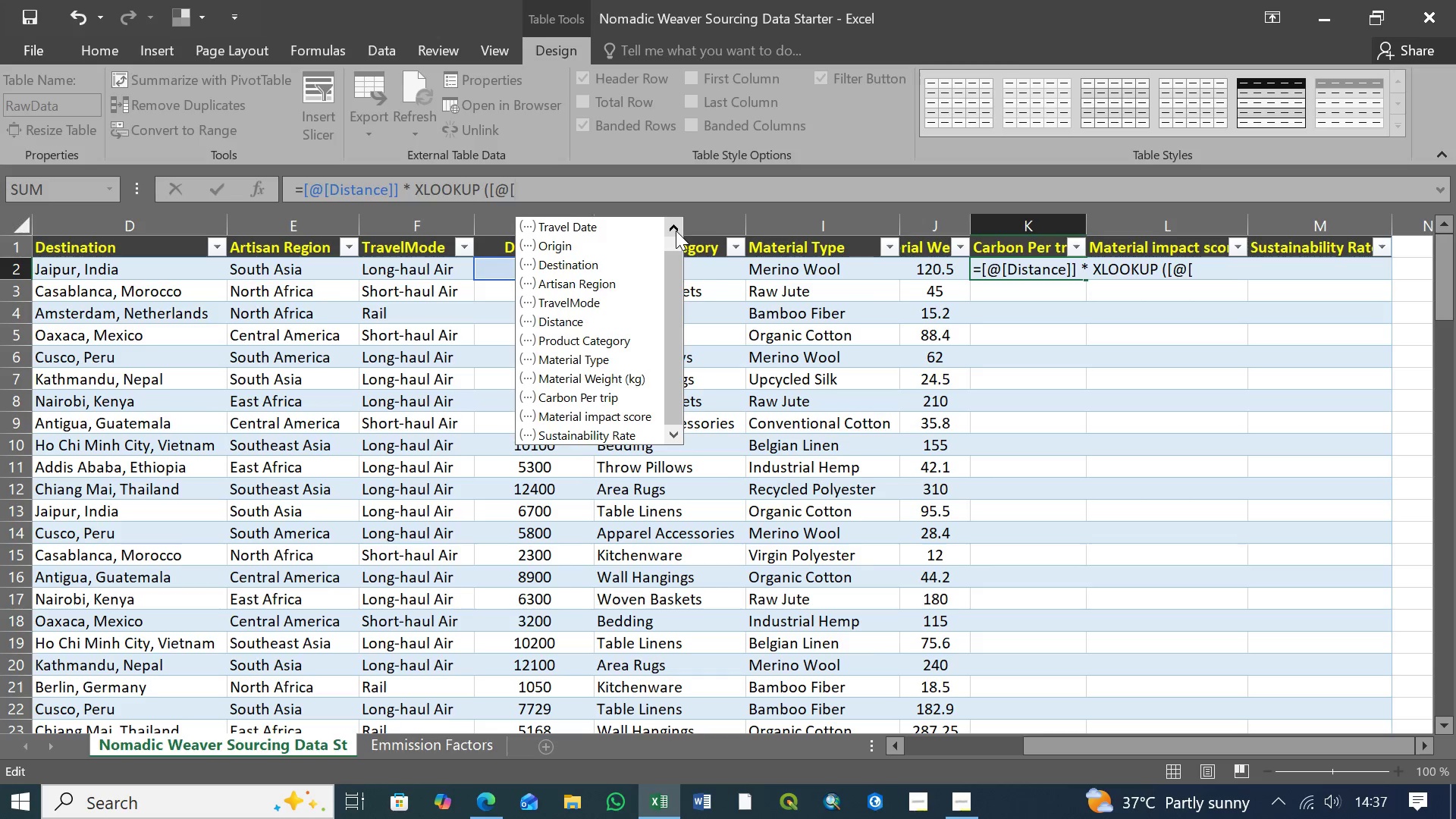 
double_click([676, 231])
 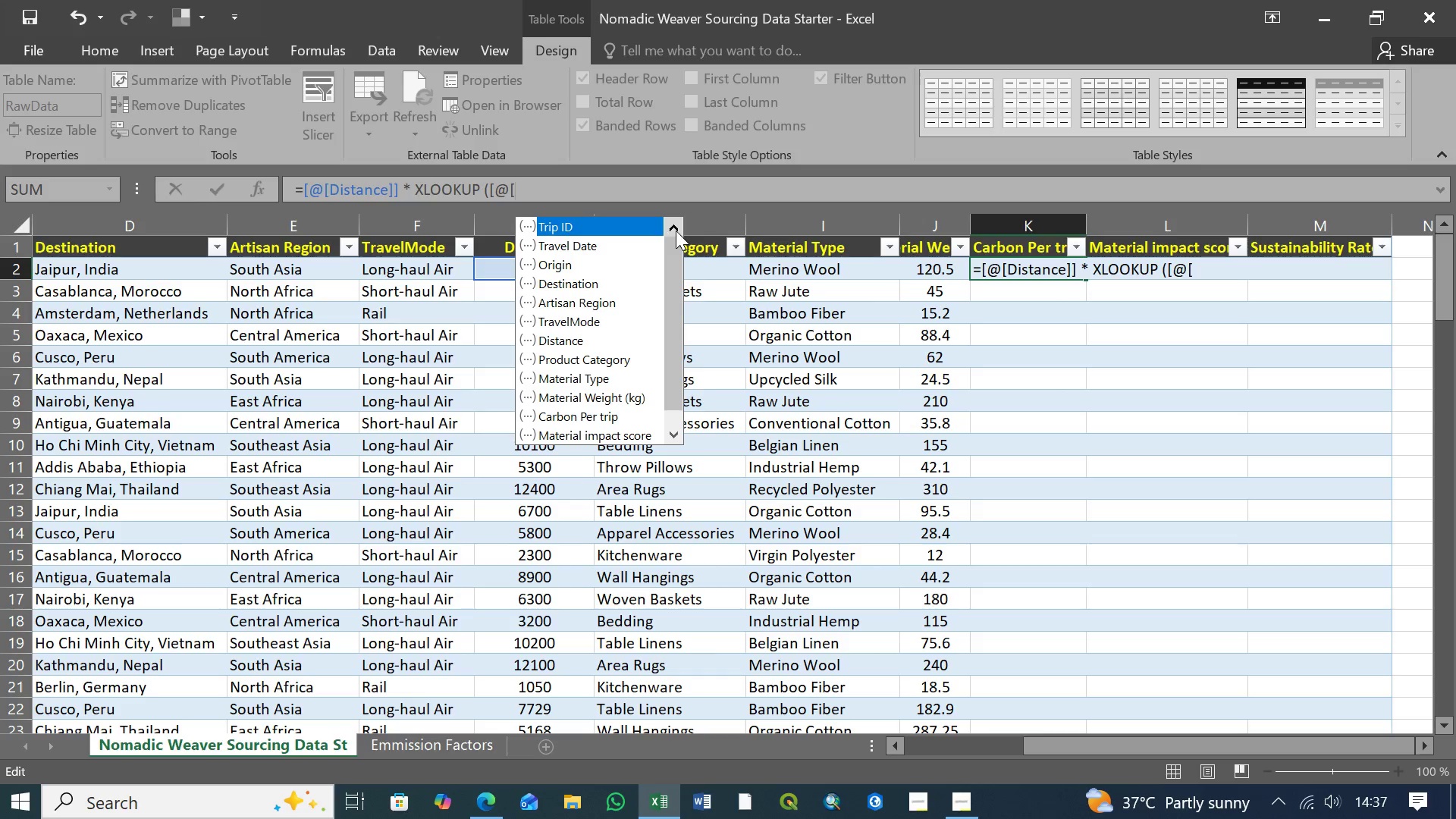 
triple_click([676, 231])
 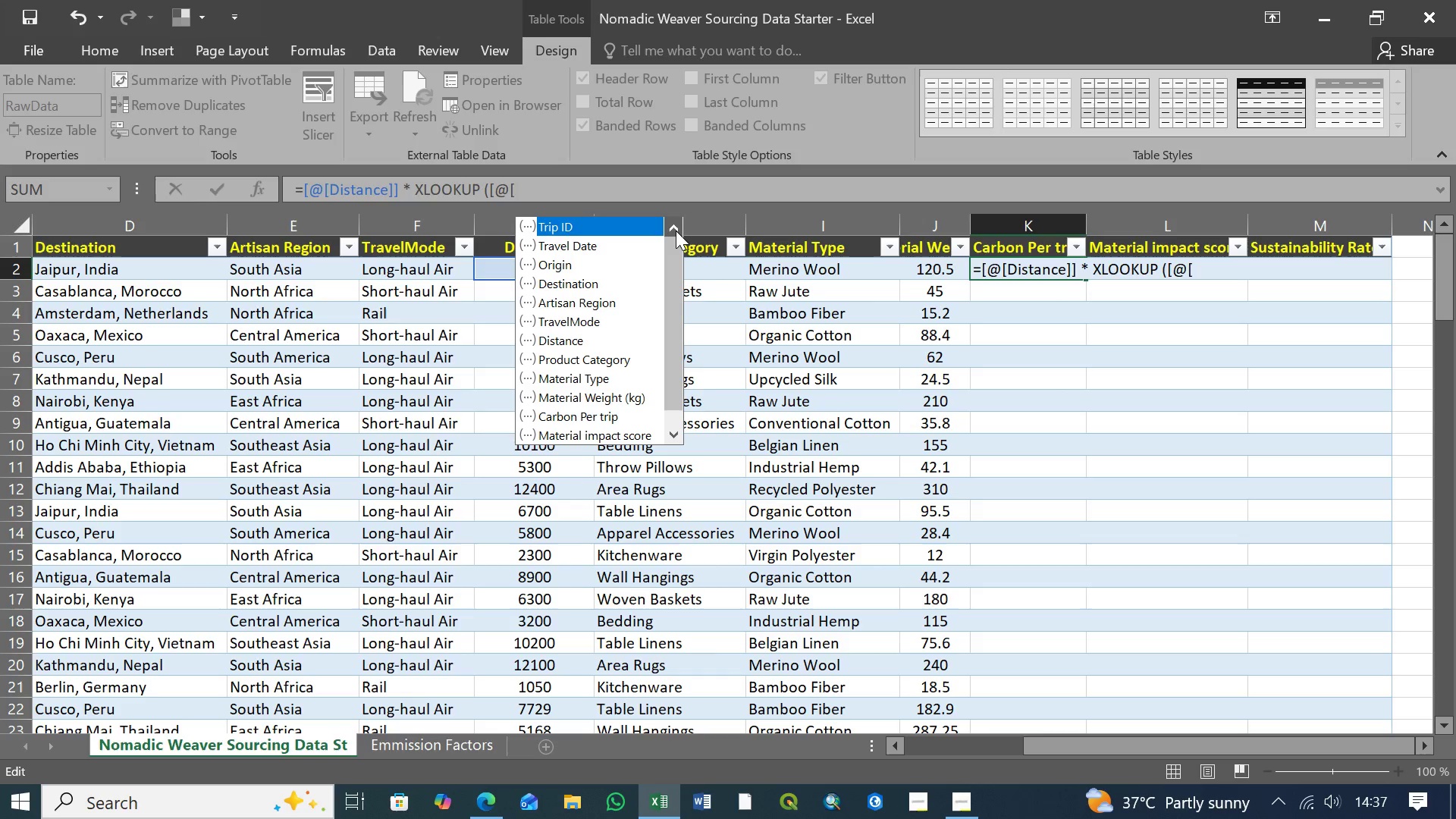 
triple_click([676, 231])
 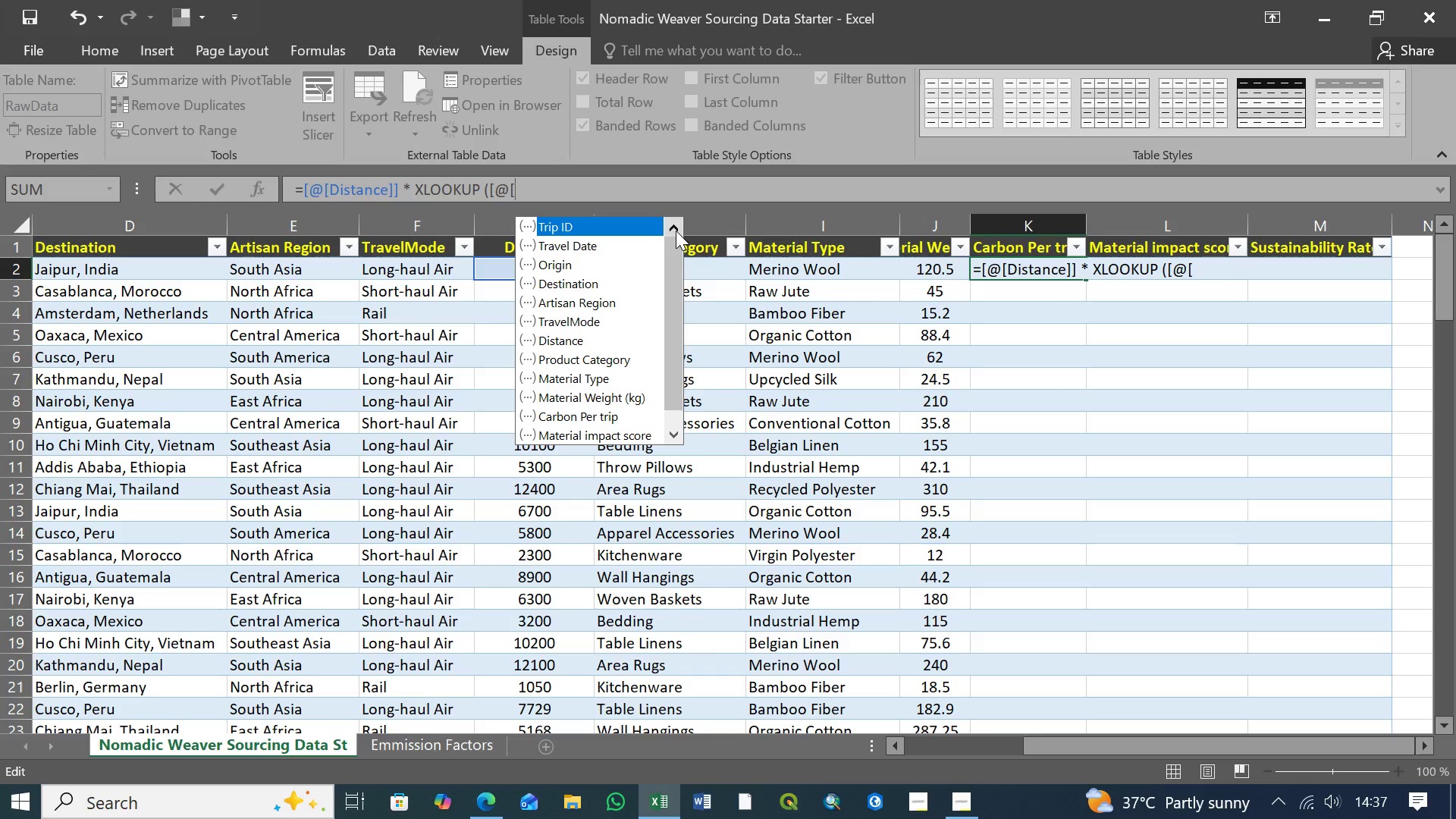 
wait(15.19)
 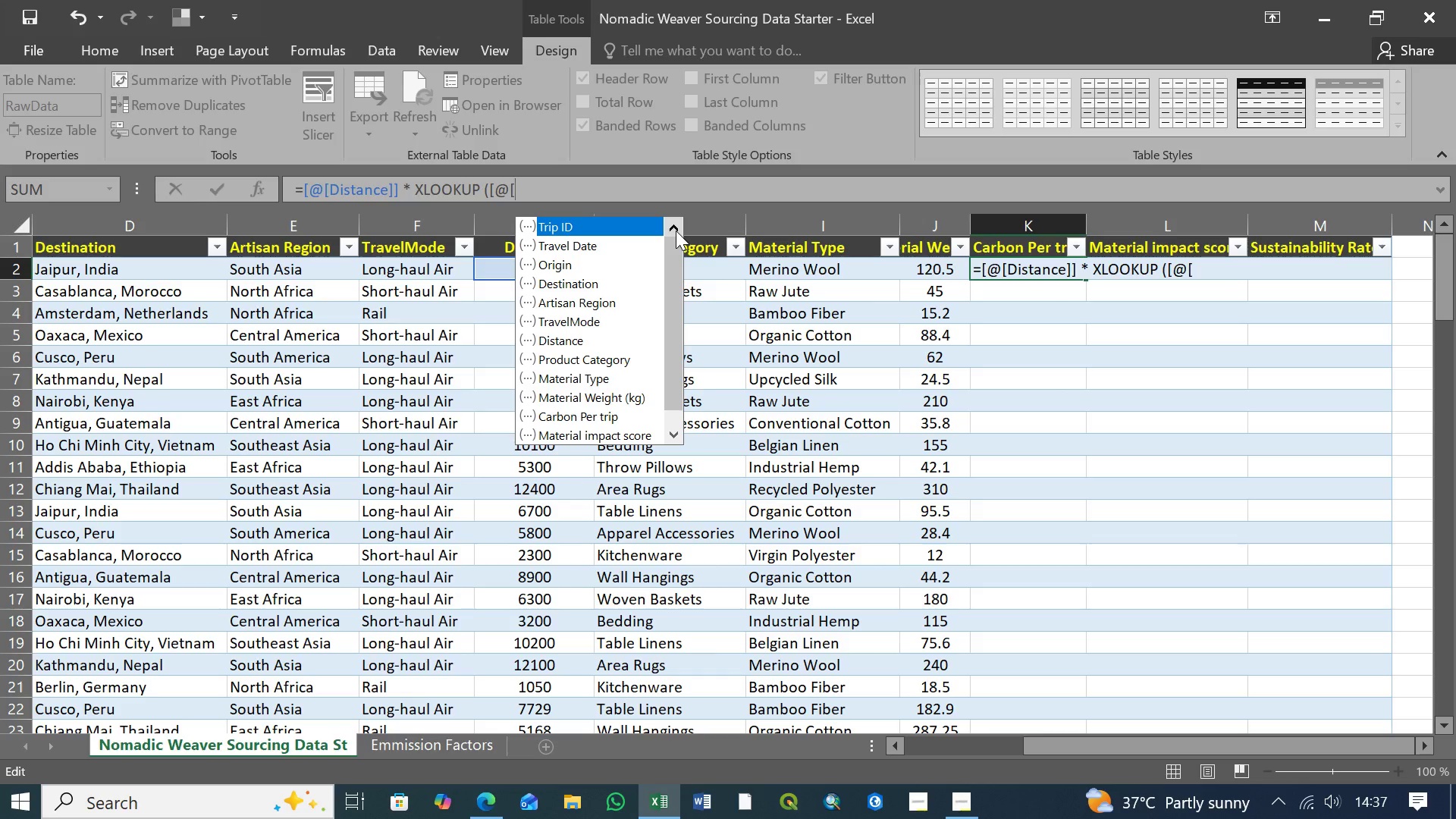 
left_click([542, 189])
 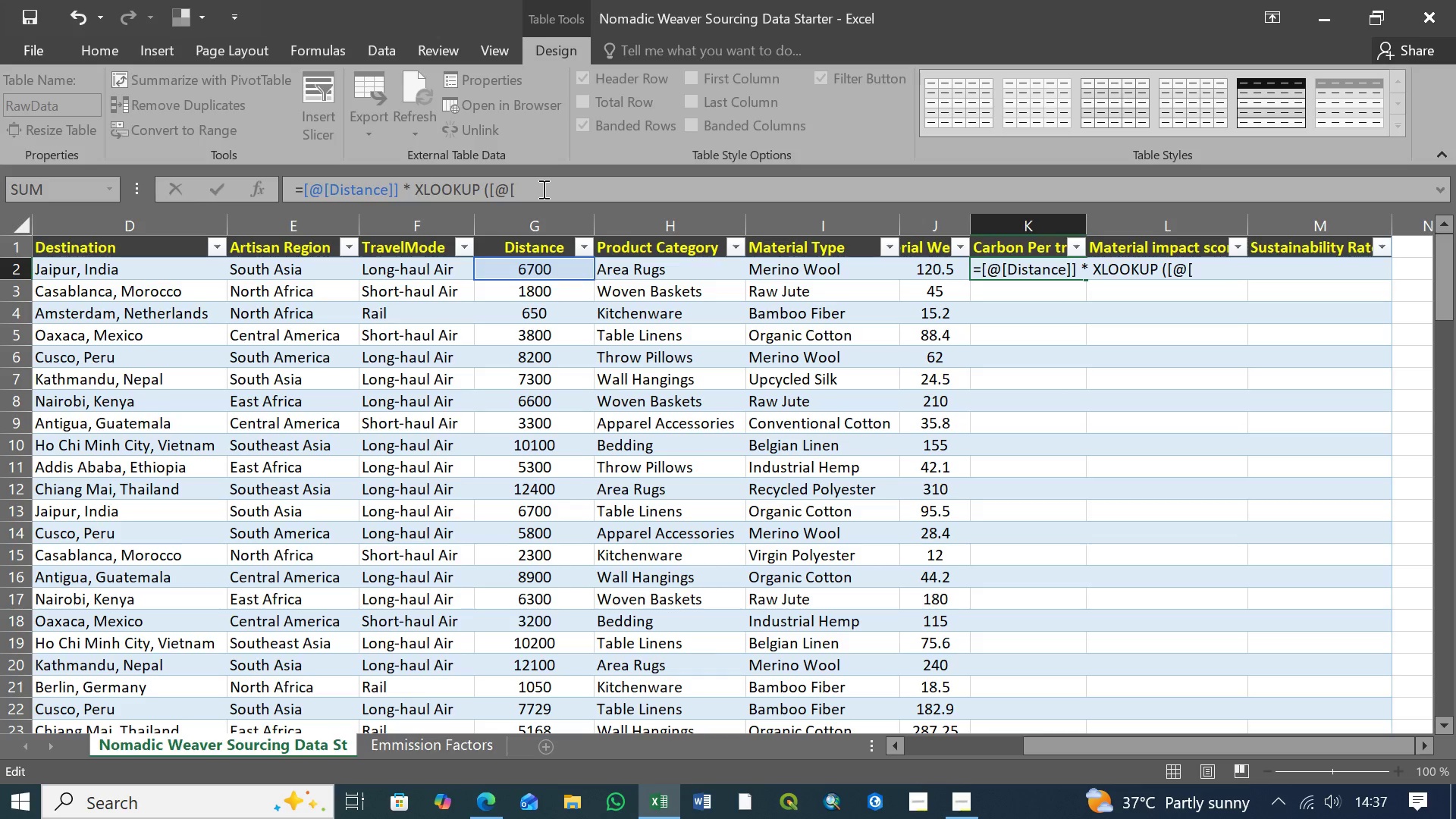 
wait(6.5)
 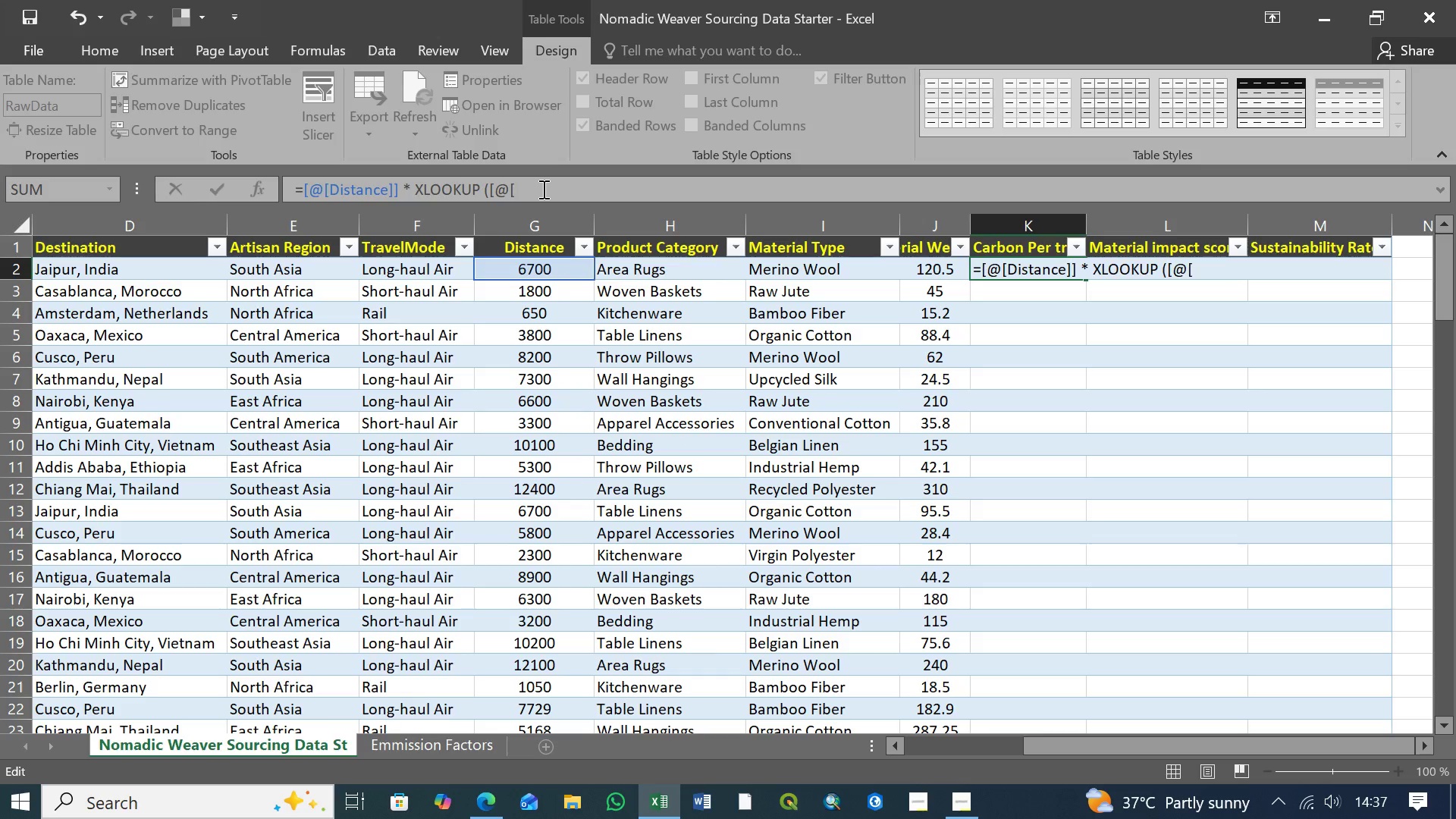 
type(Tra)
 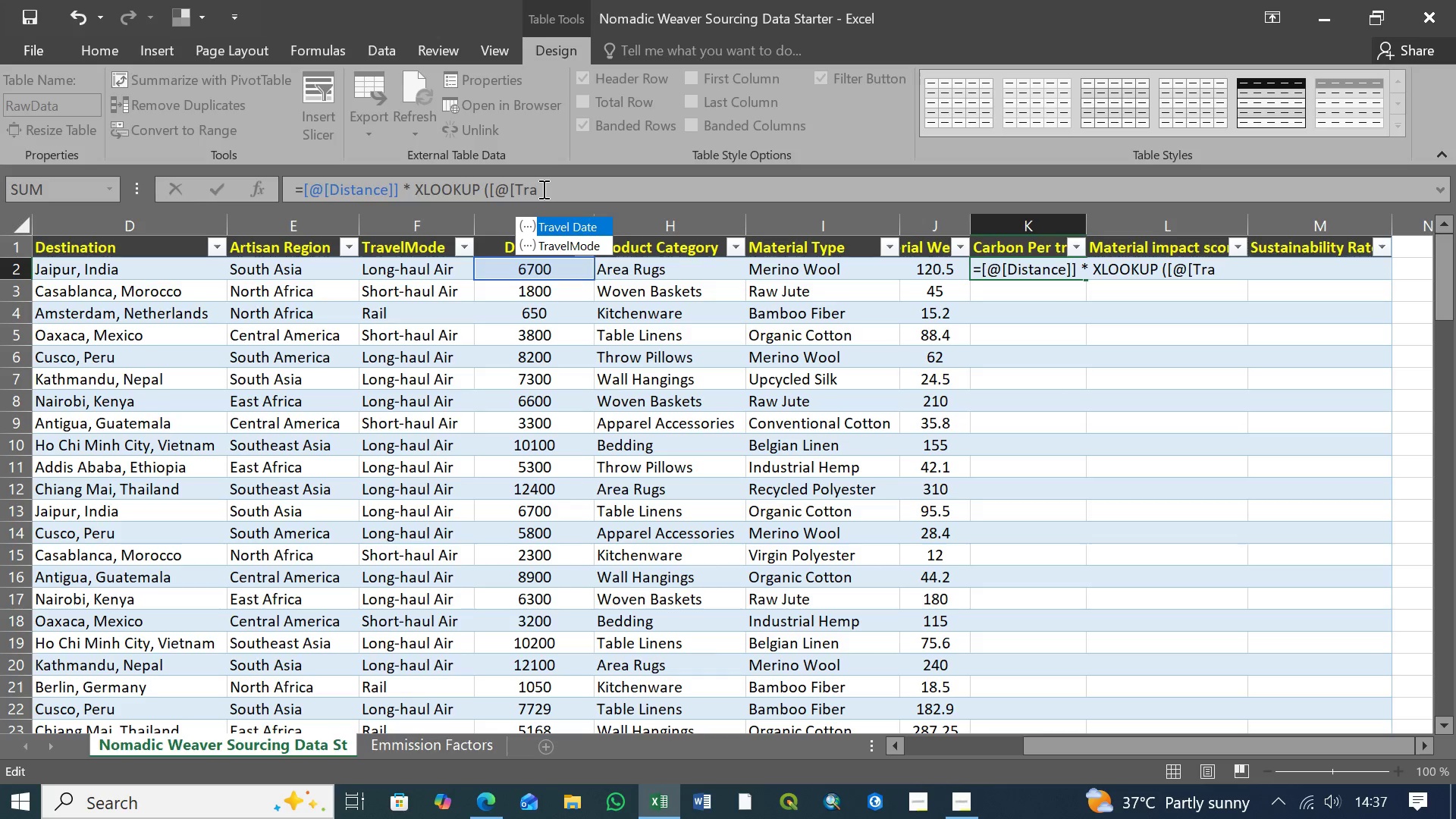 
wait(10.83)
 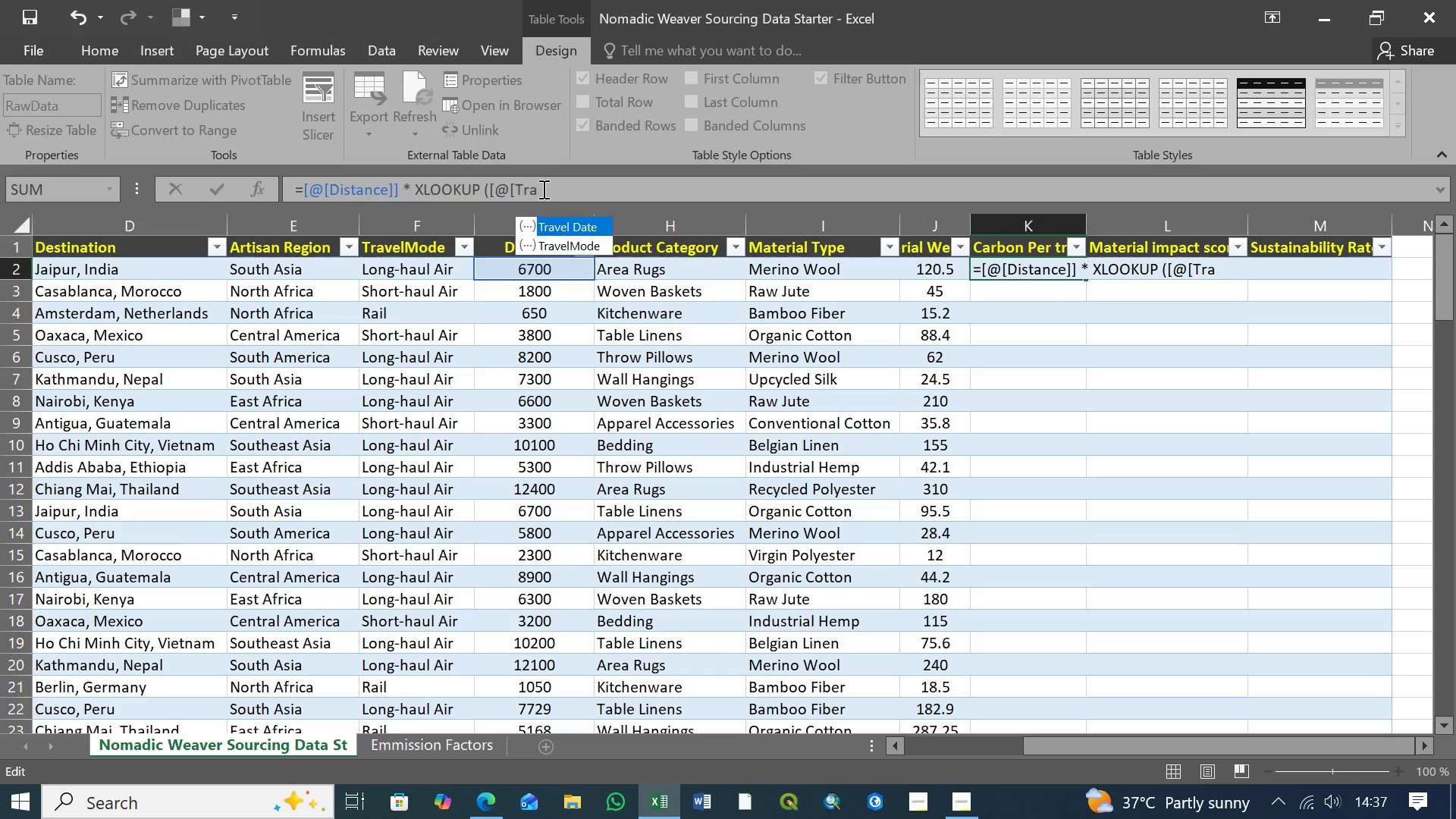 
key(ArrowDown)
 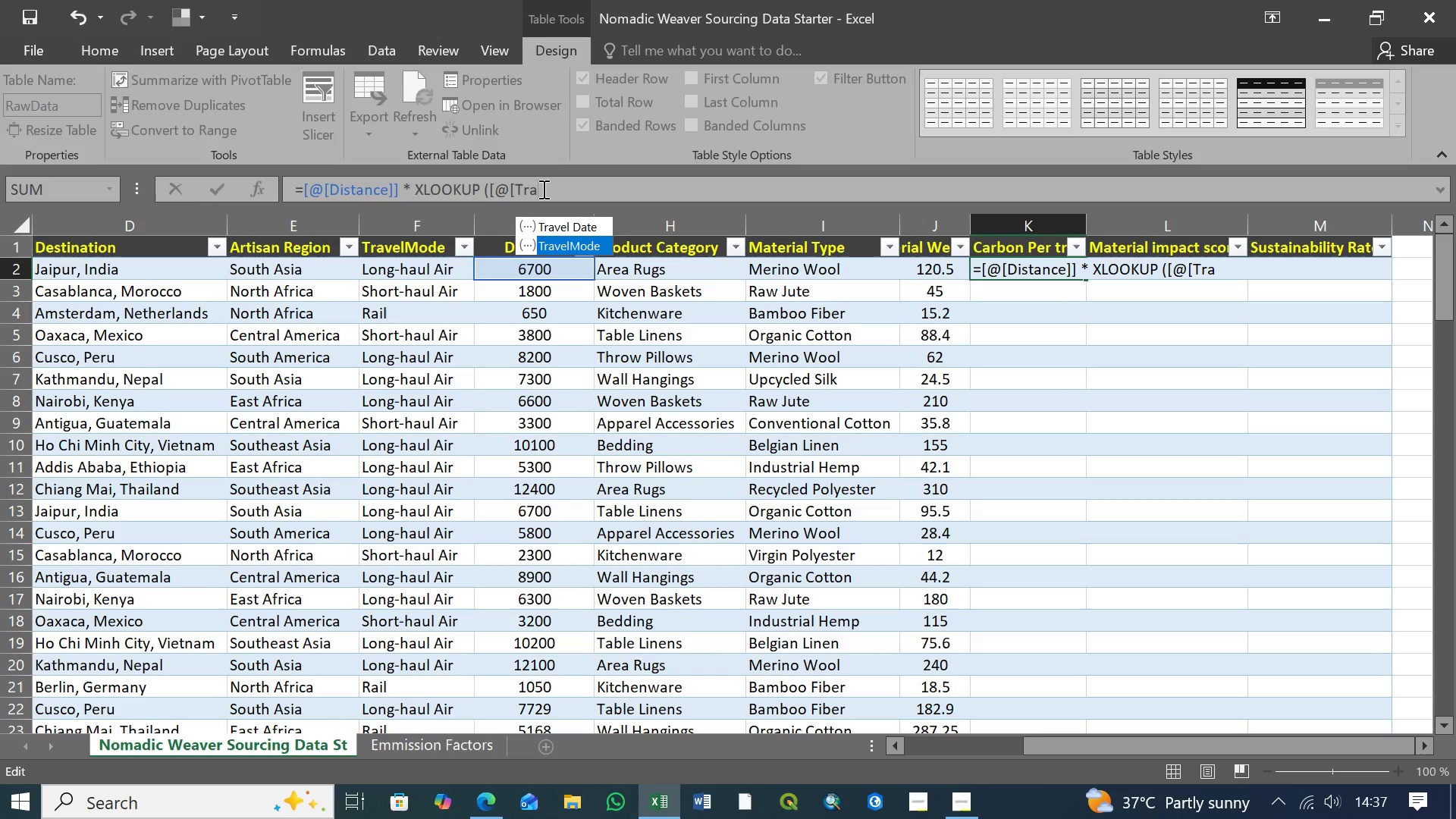 
key(Tab)
 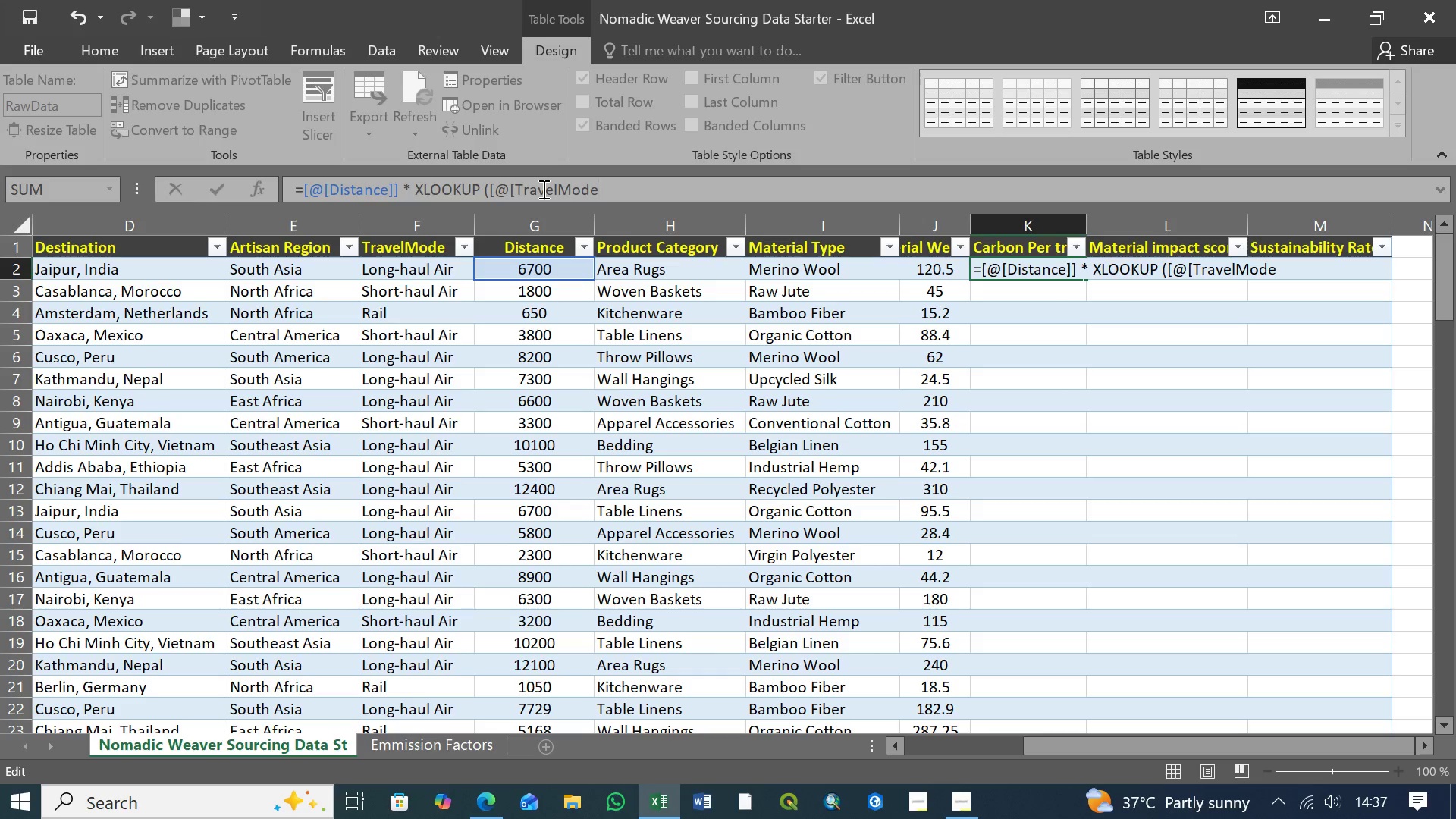 
key(BracketRight)
 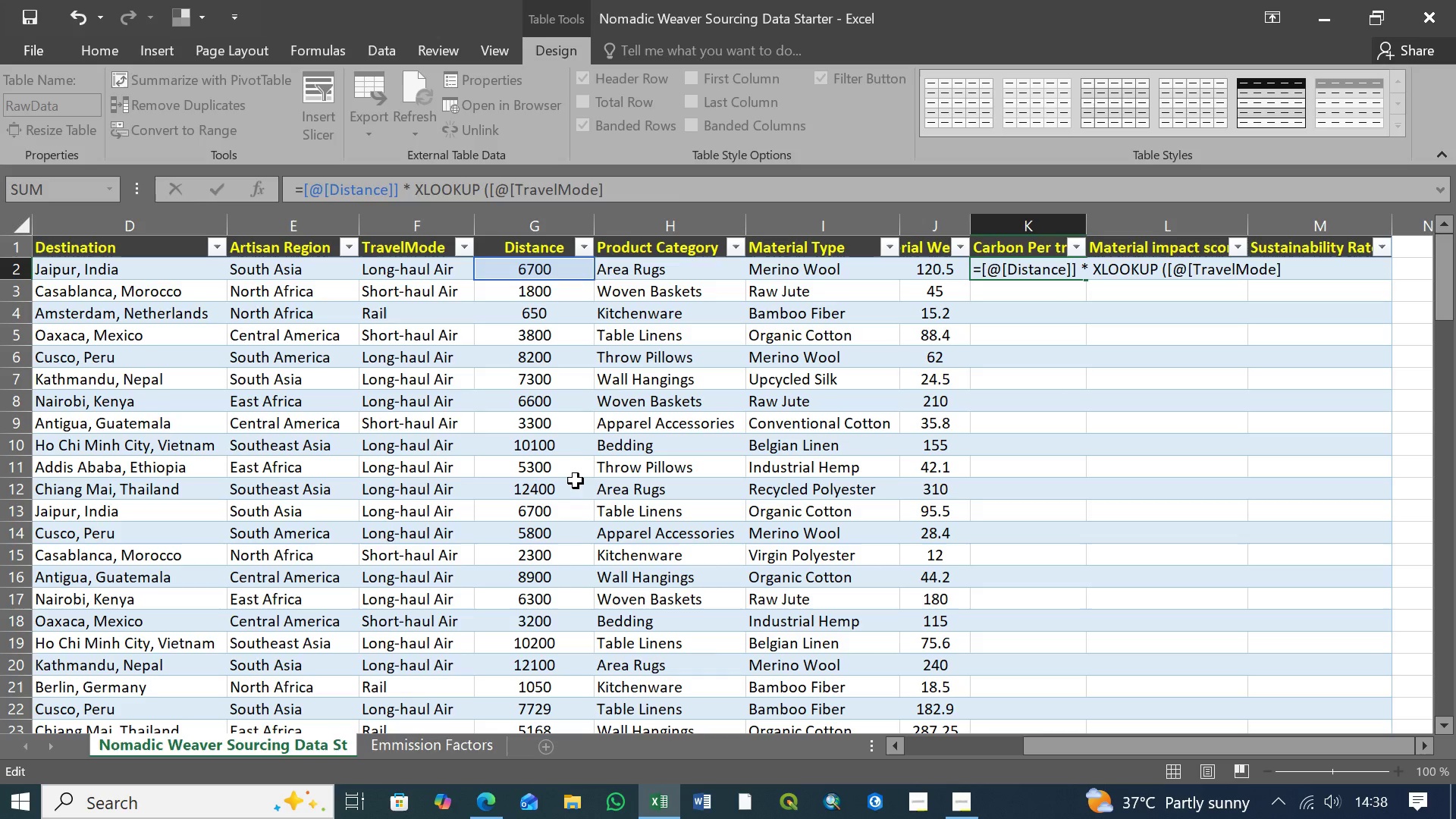 
wait(7.8)
 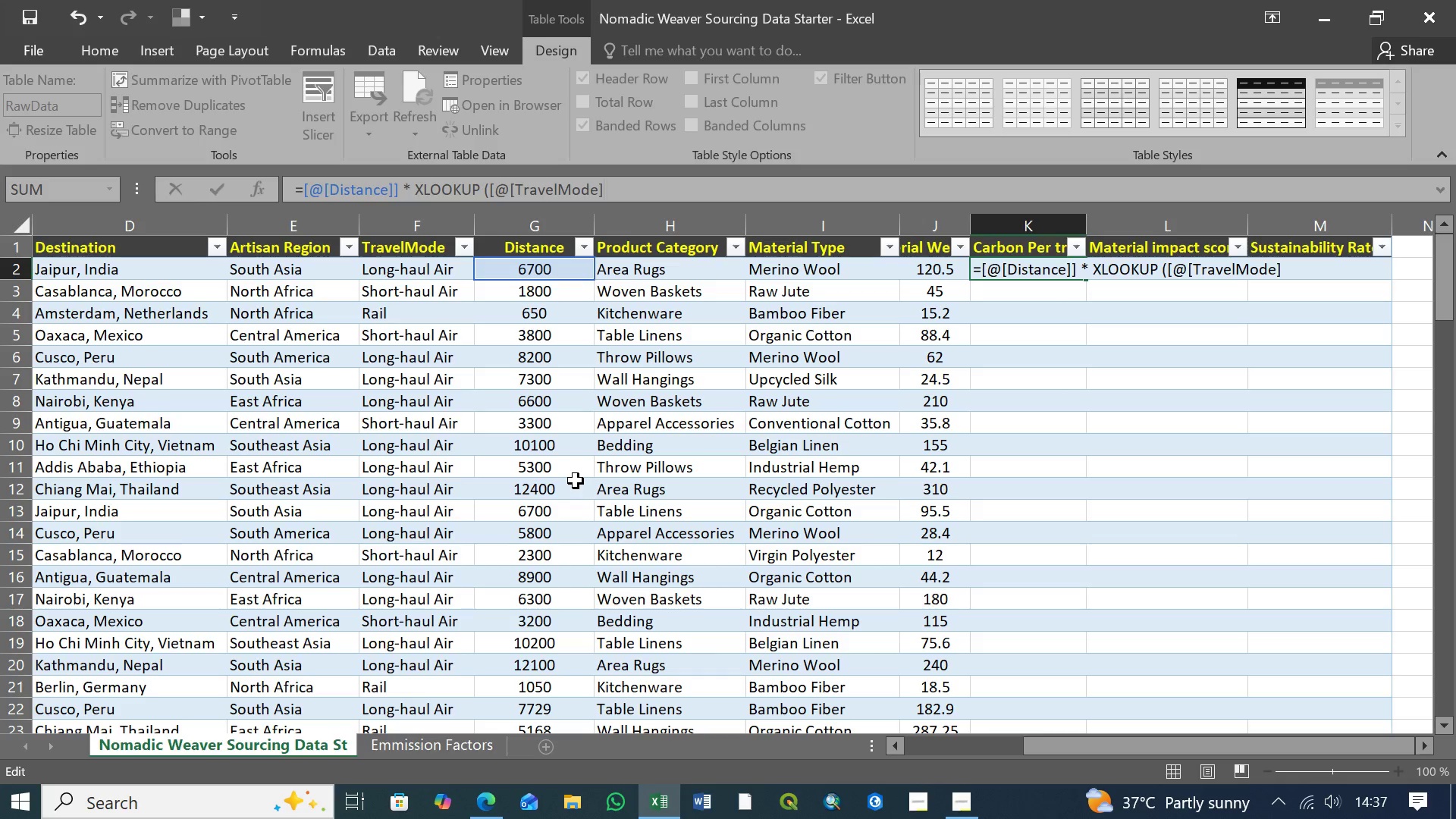 
key(BracketRight)
 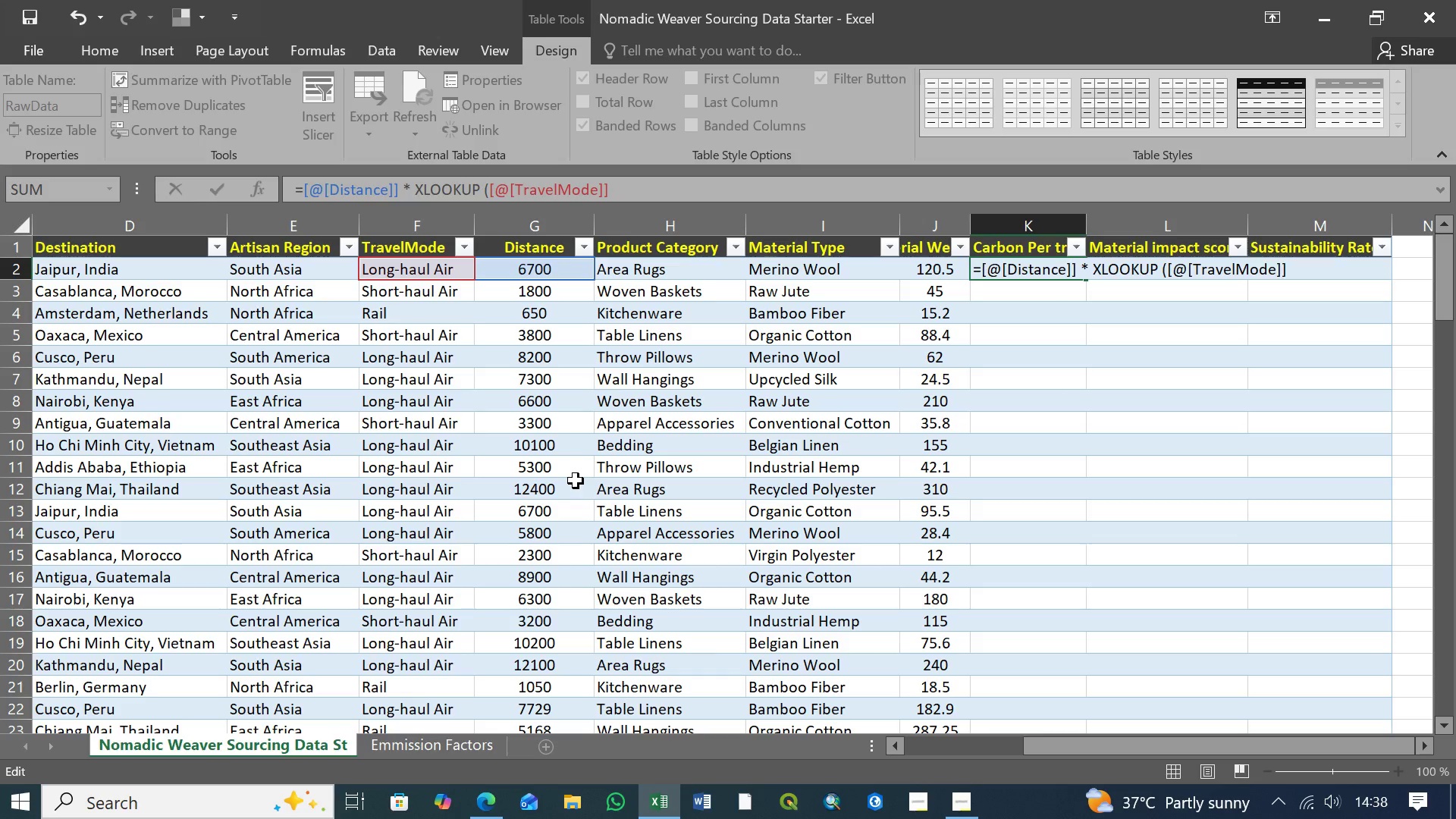 
wait(6.33)
 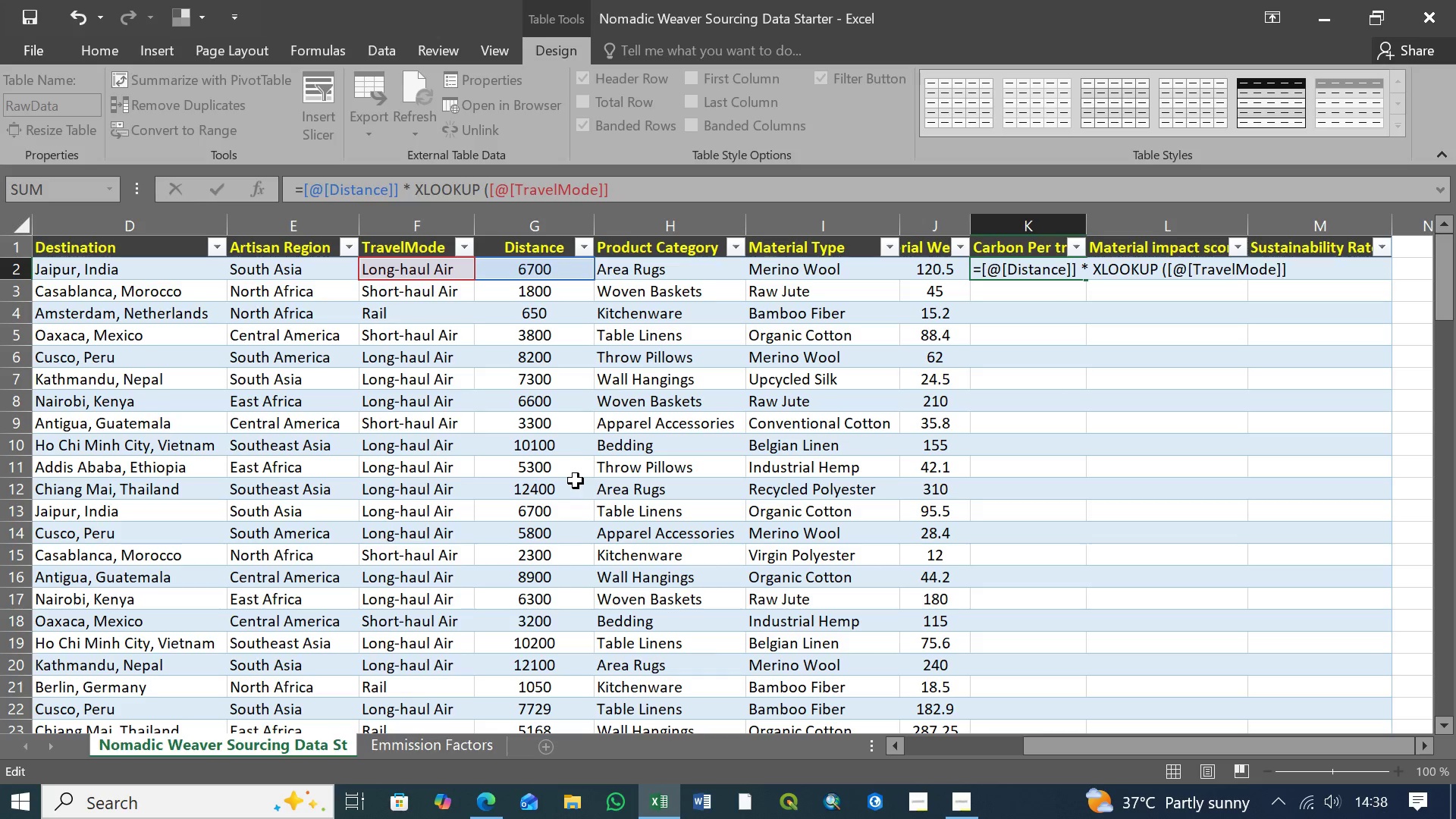 
key(Comma)
 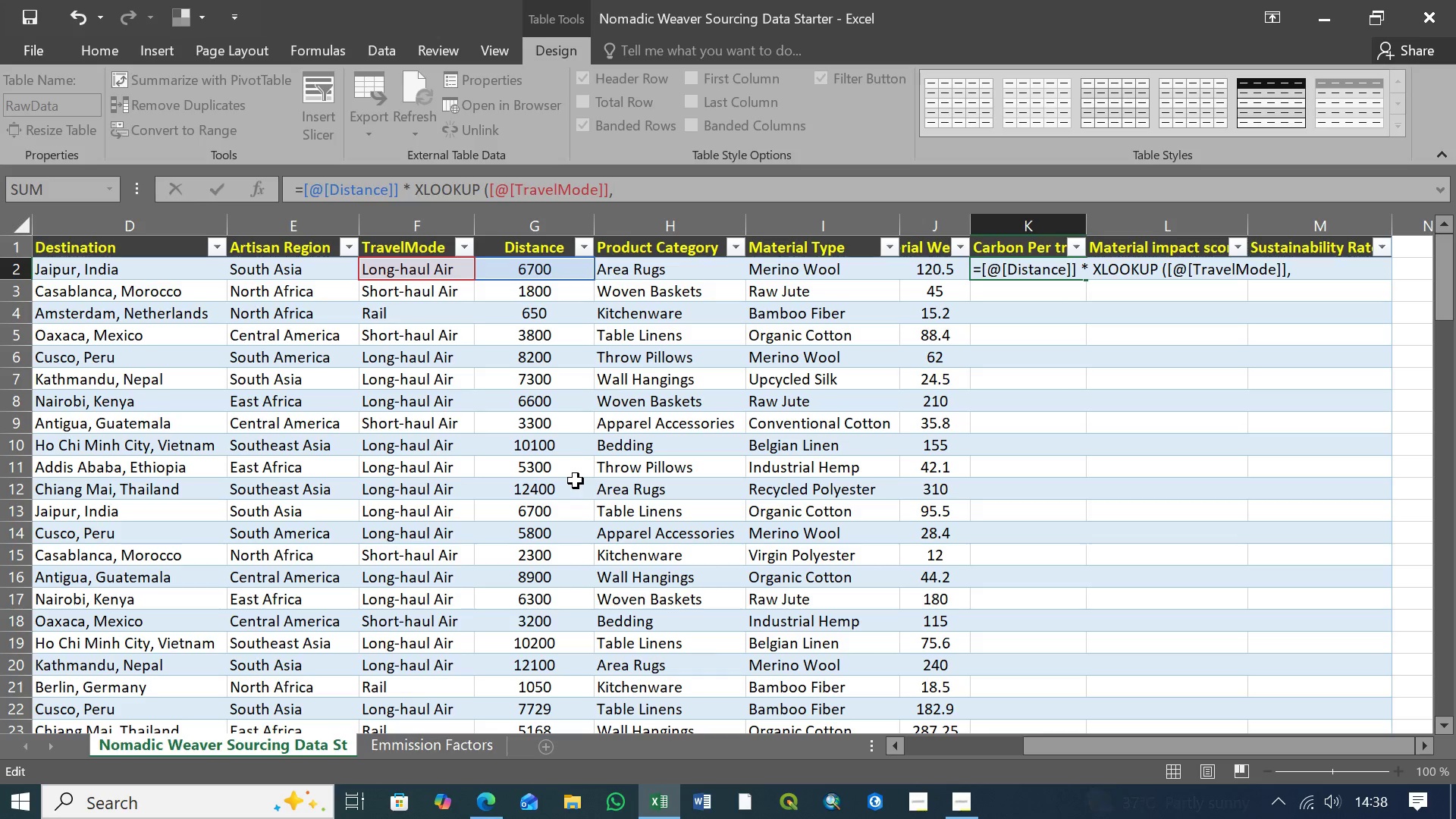 
key(Space)
 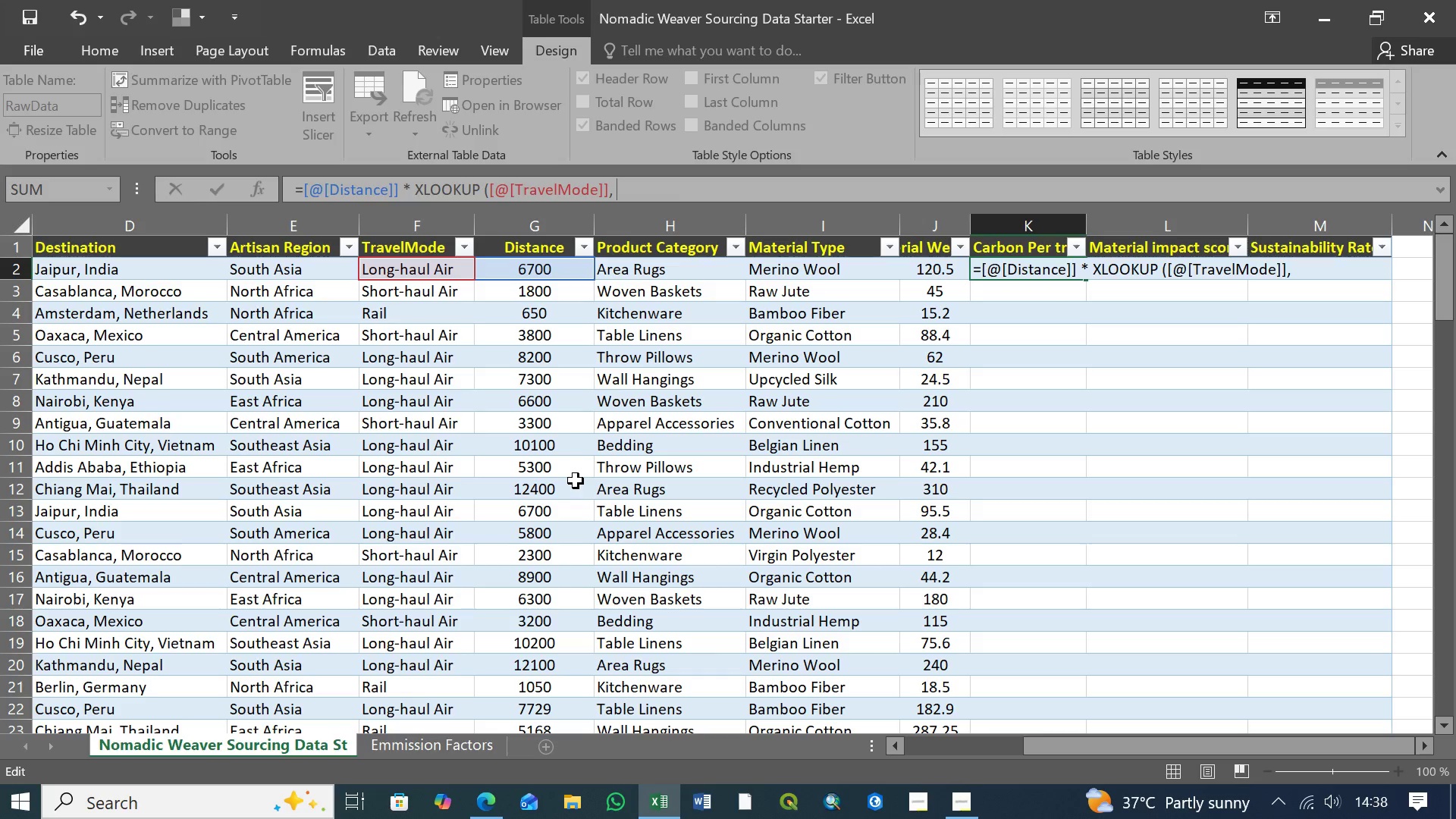 
wait(7.81)
 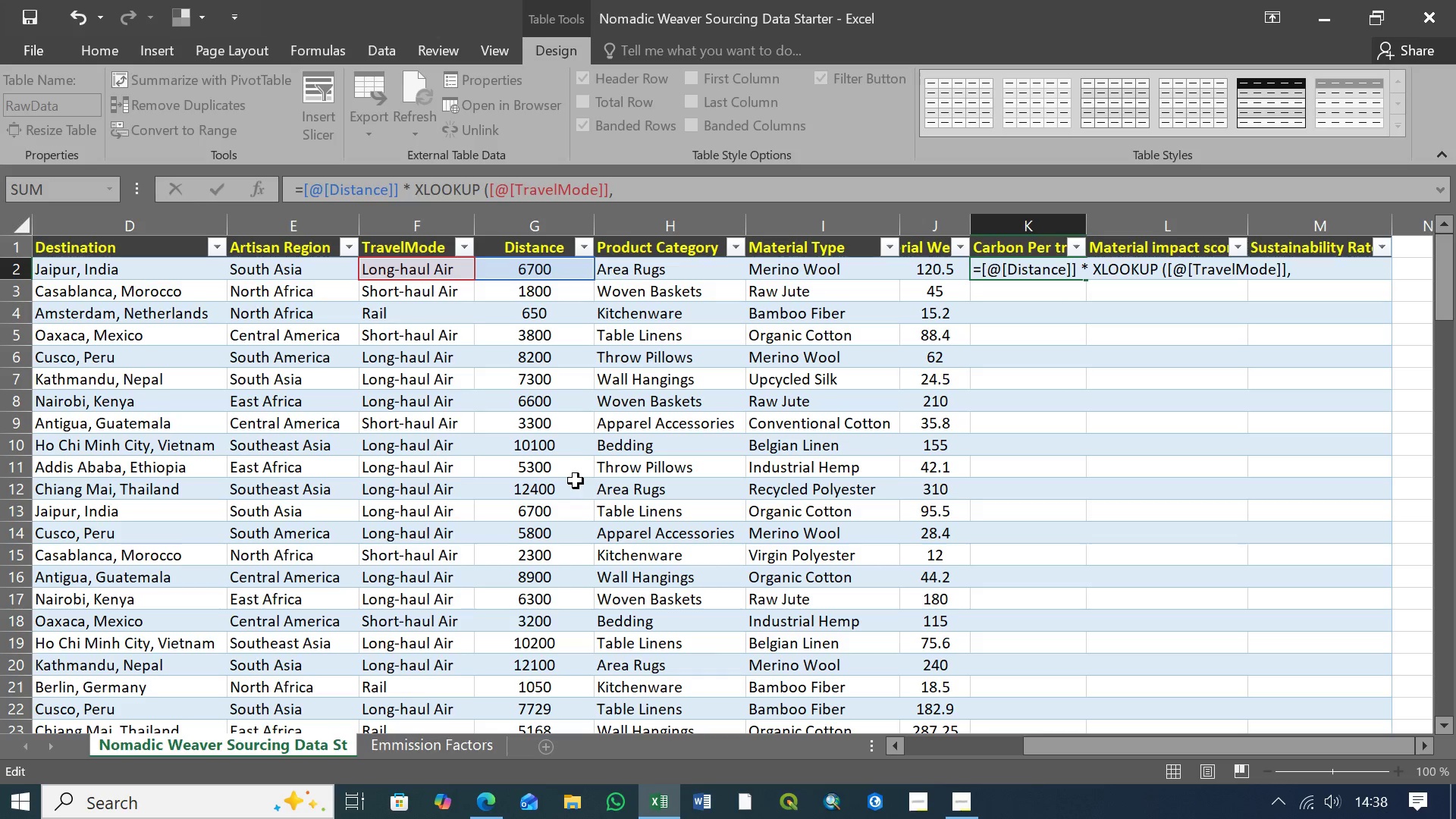 
type(Trave)
key(Tab)
 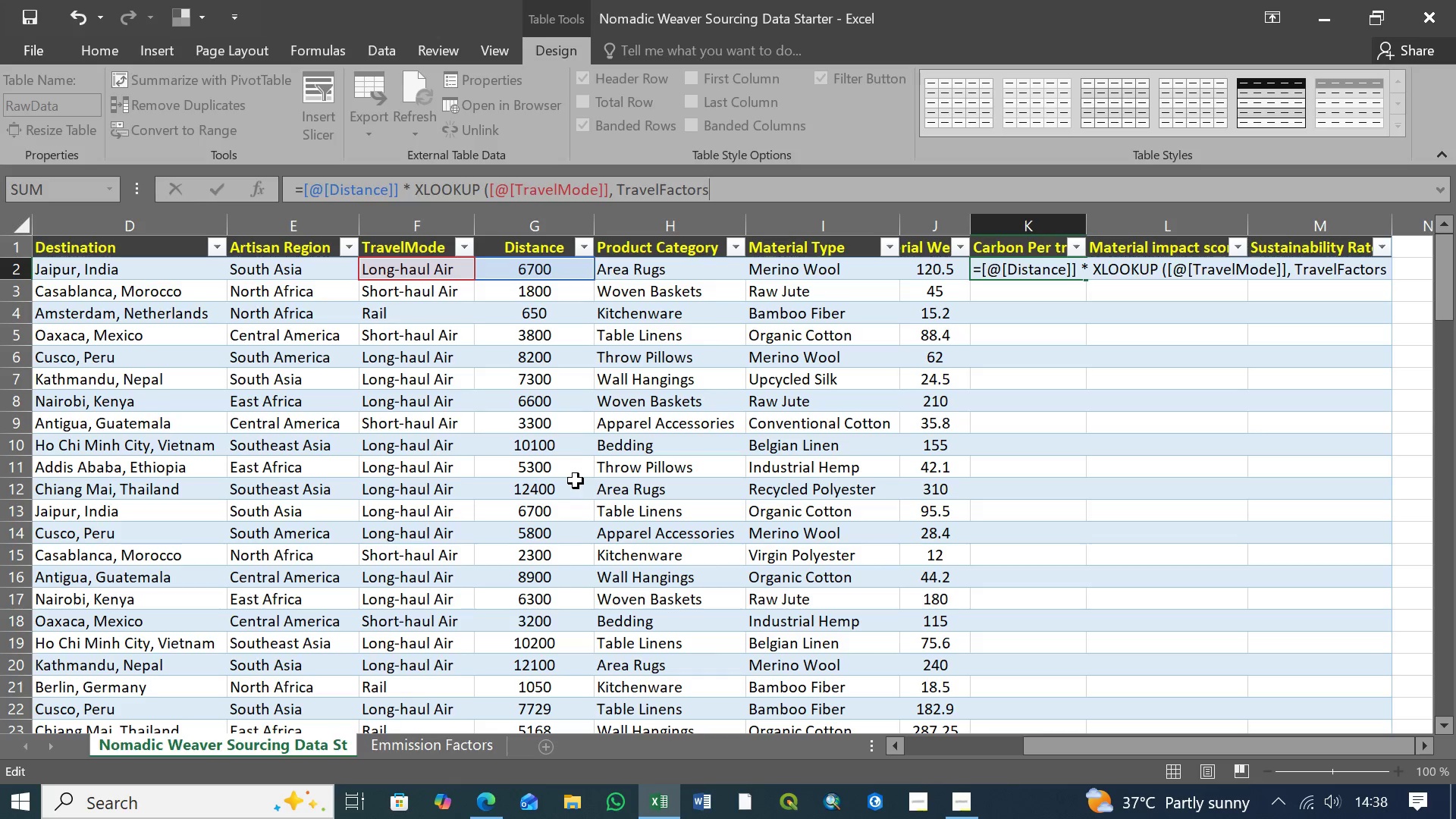 
wait(5.5)
 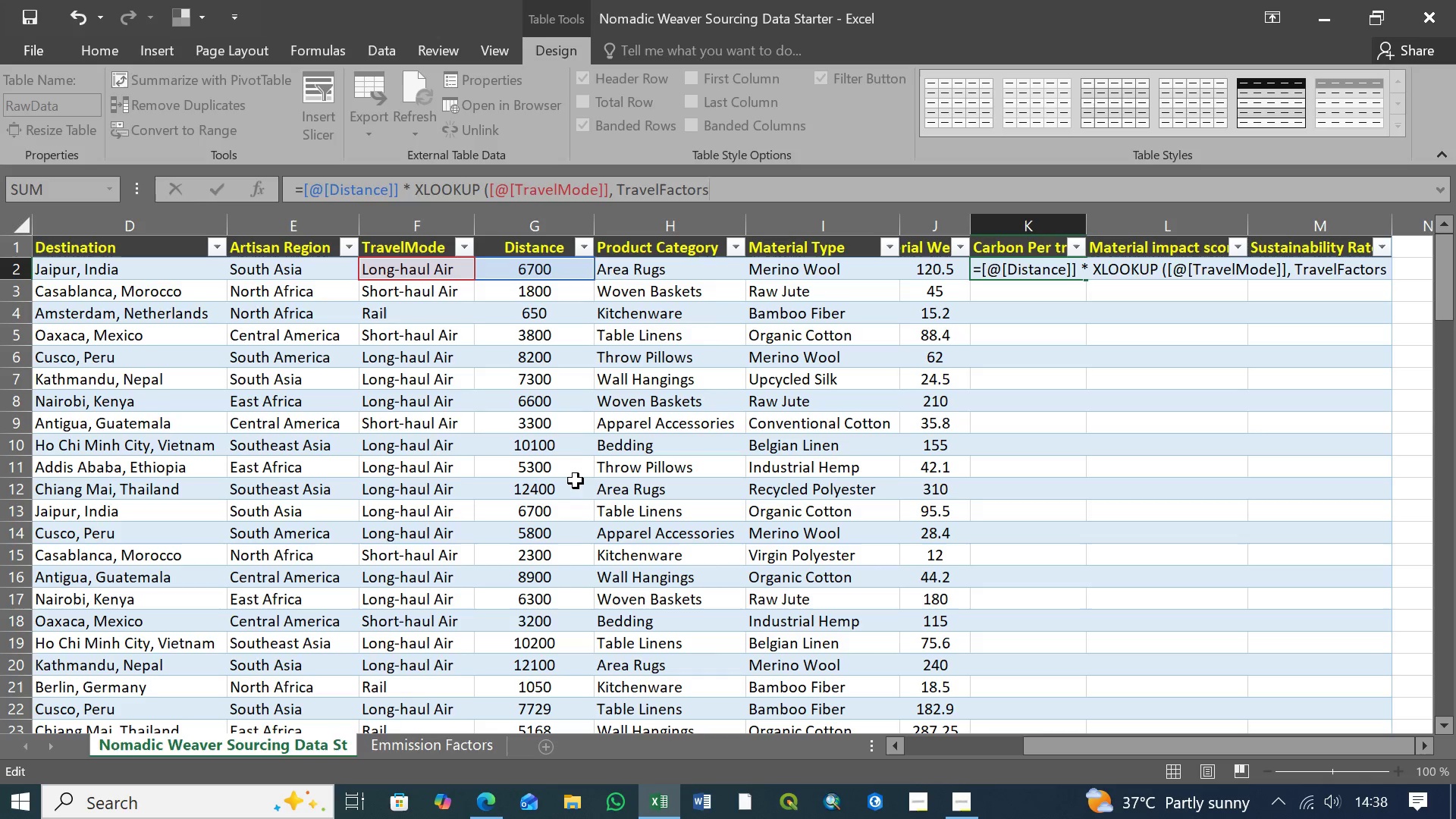 
key(BracketLeft)
 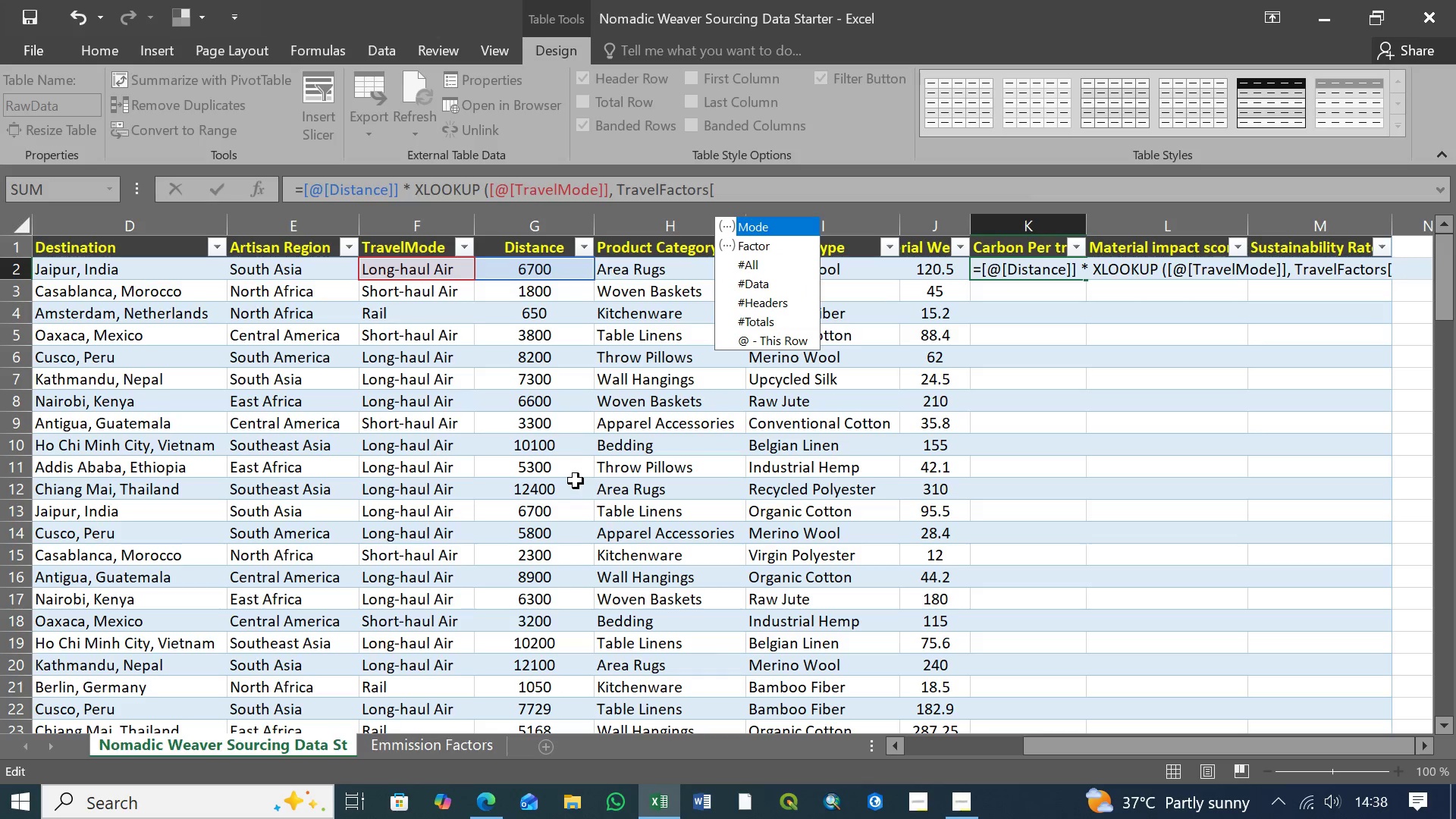 
key(Tab)
 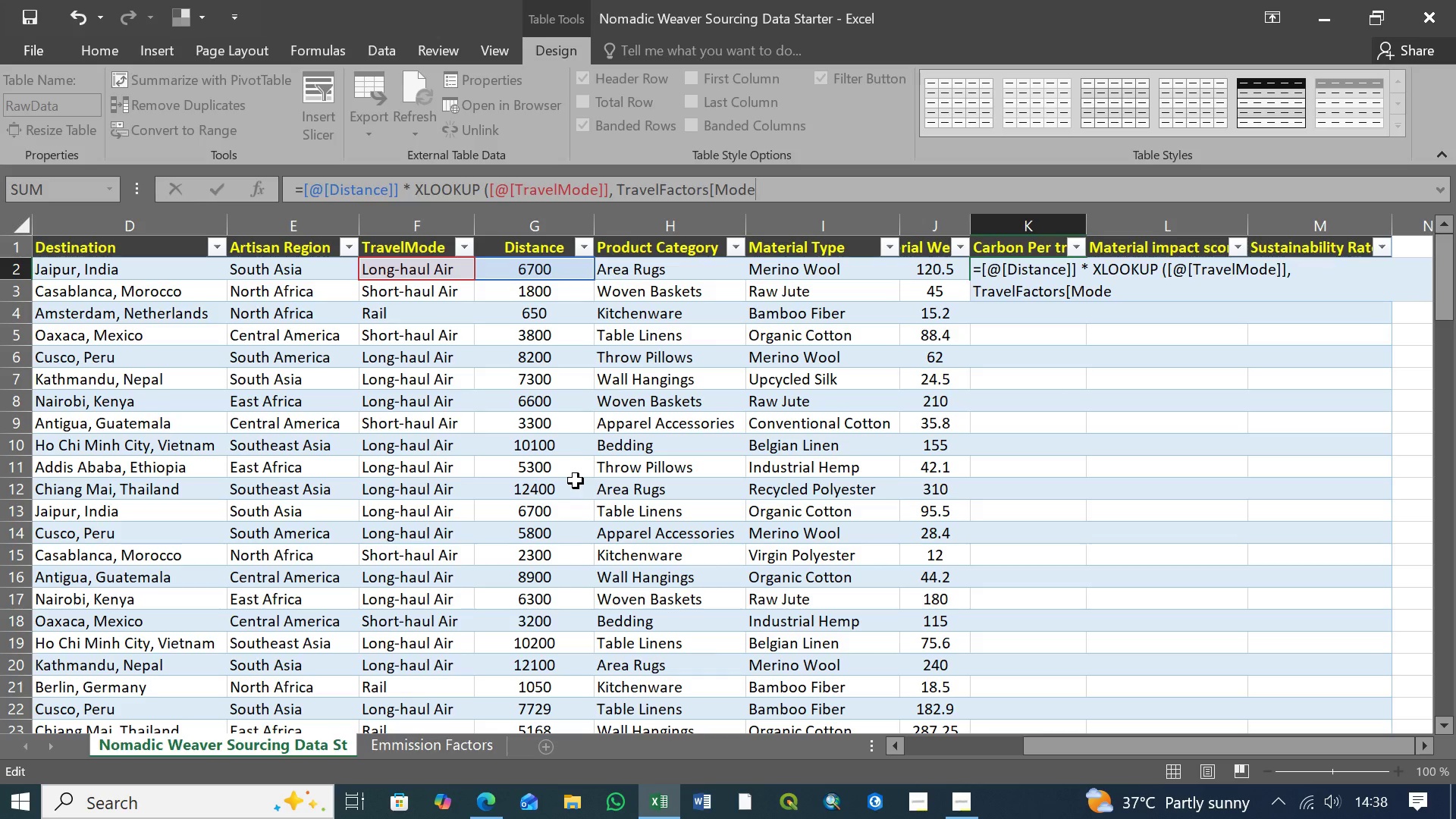 
key(BracketRight)
 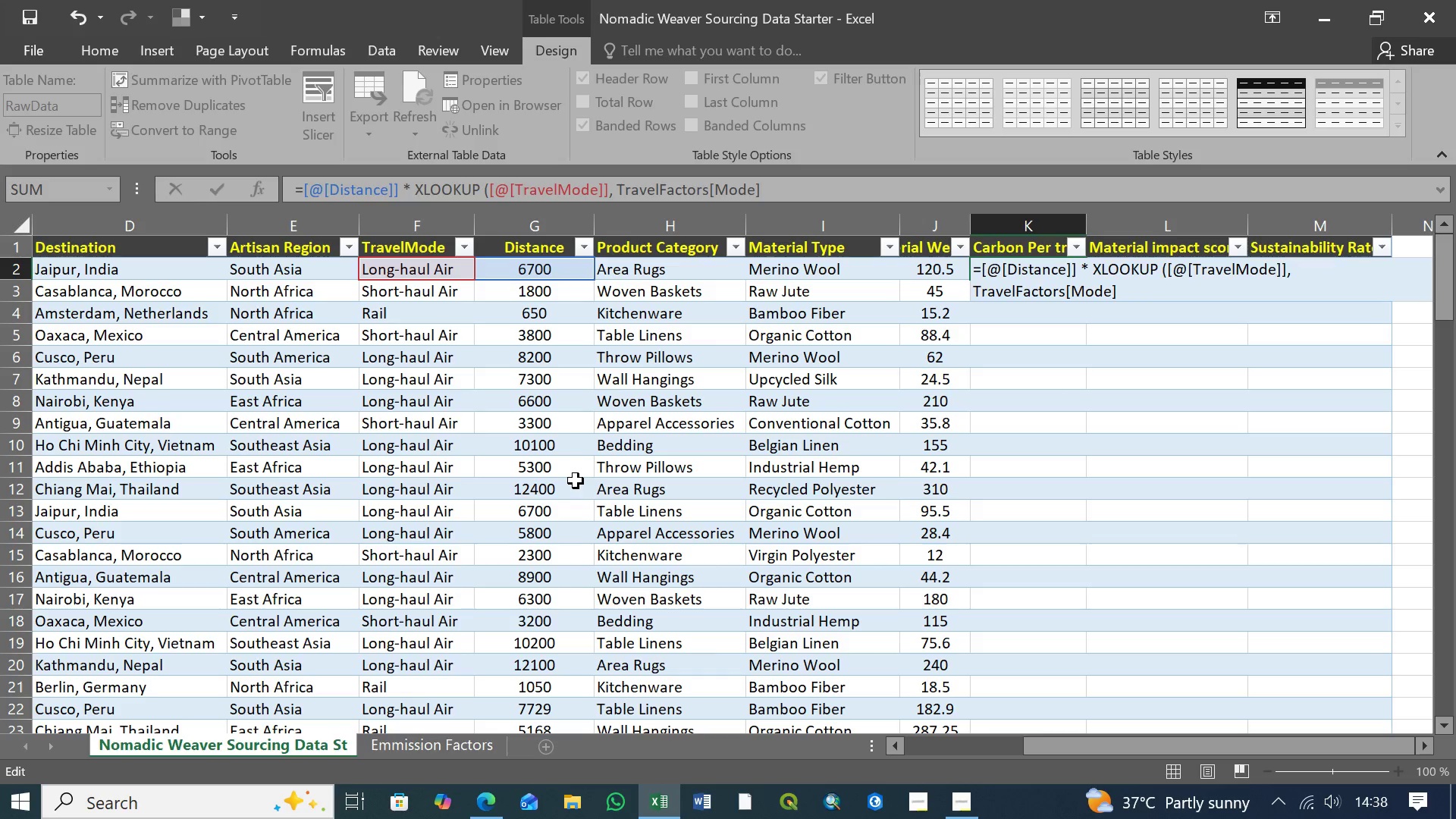 
type(, Tra)
 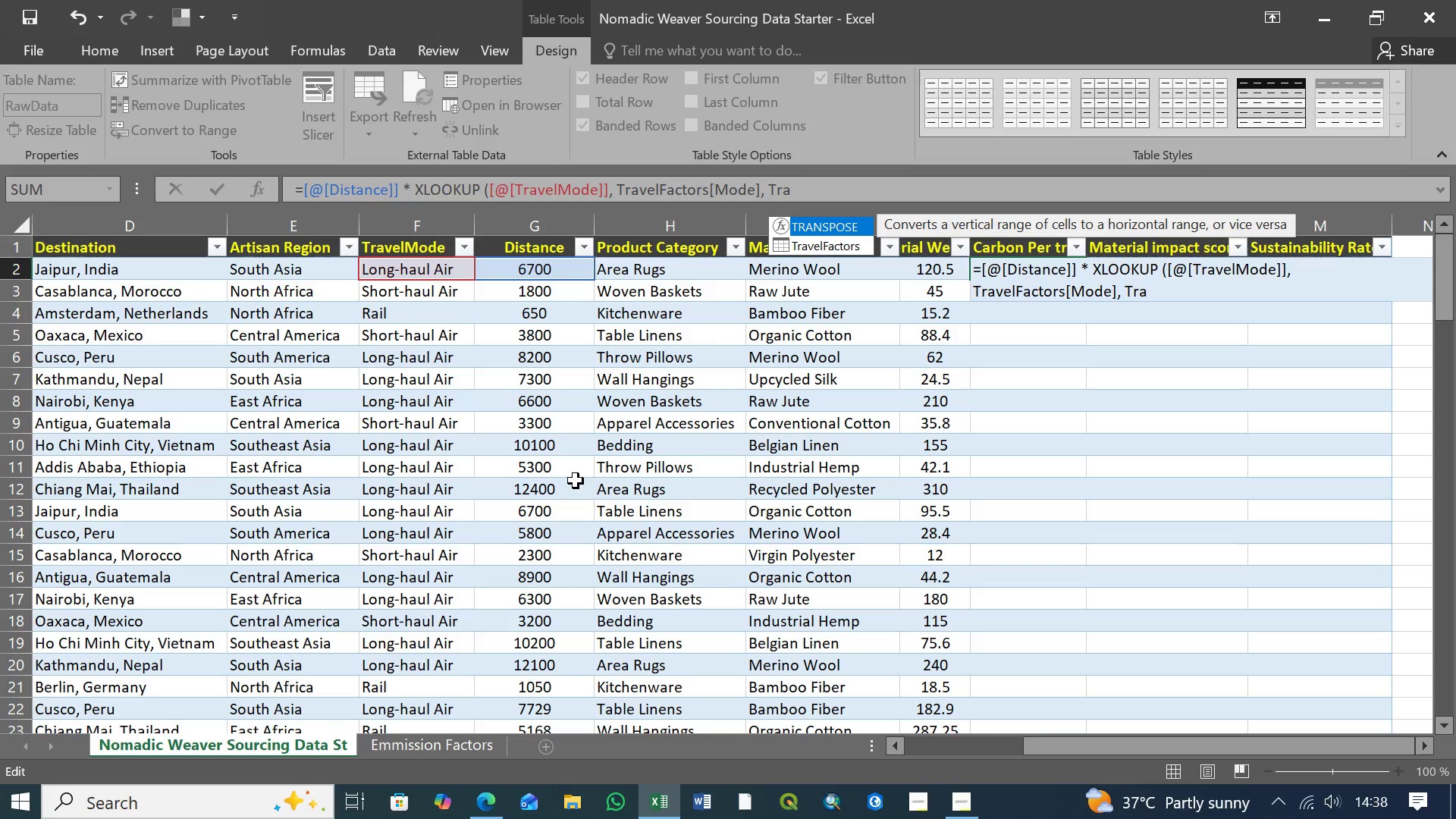 
key(ArrowDown)
 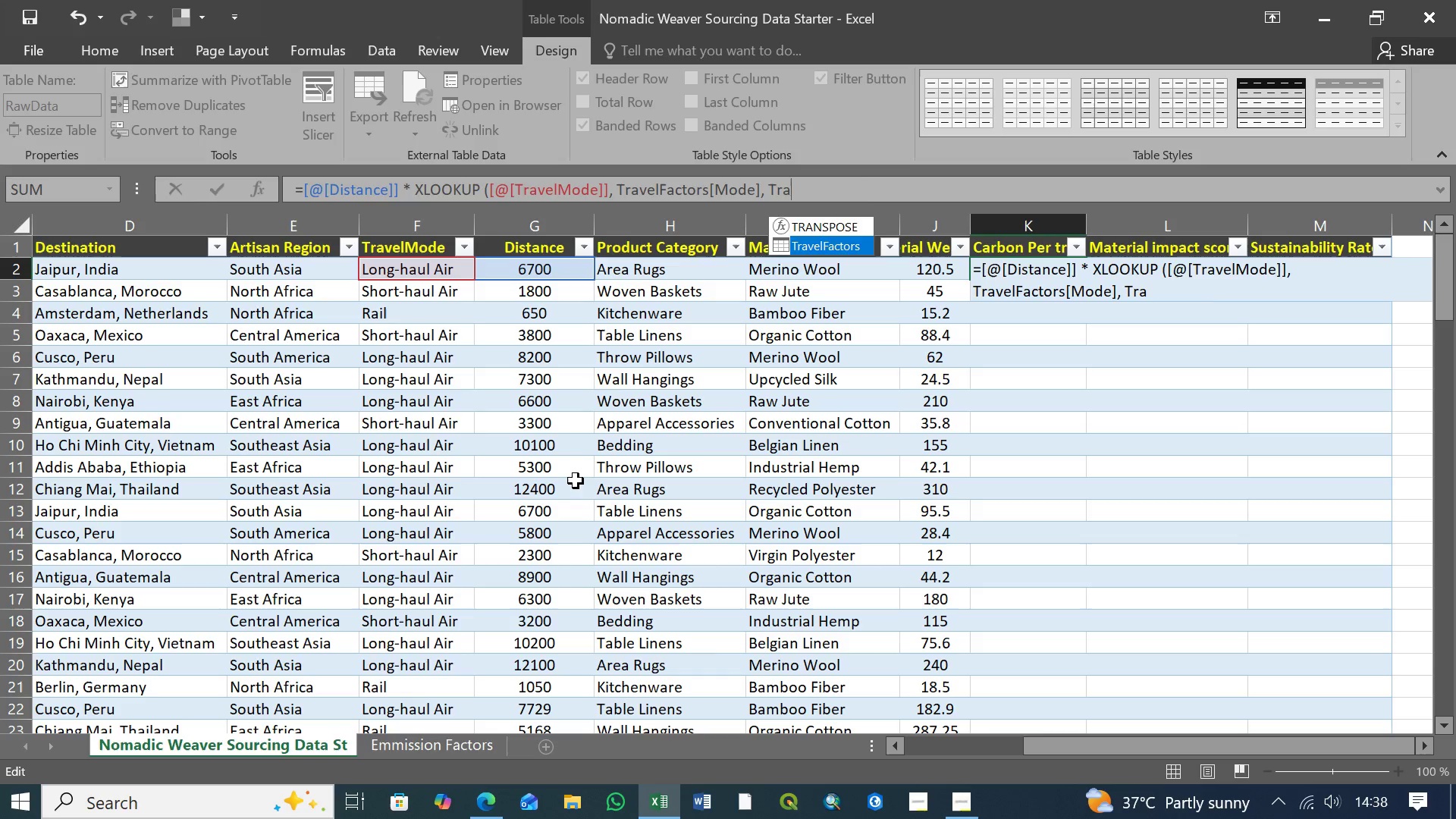 
key(Tab)
 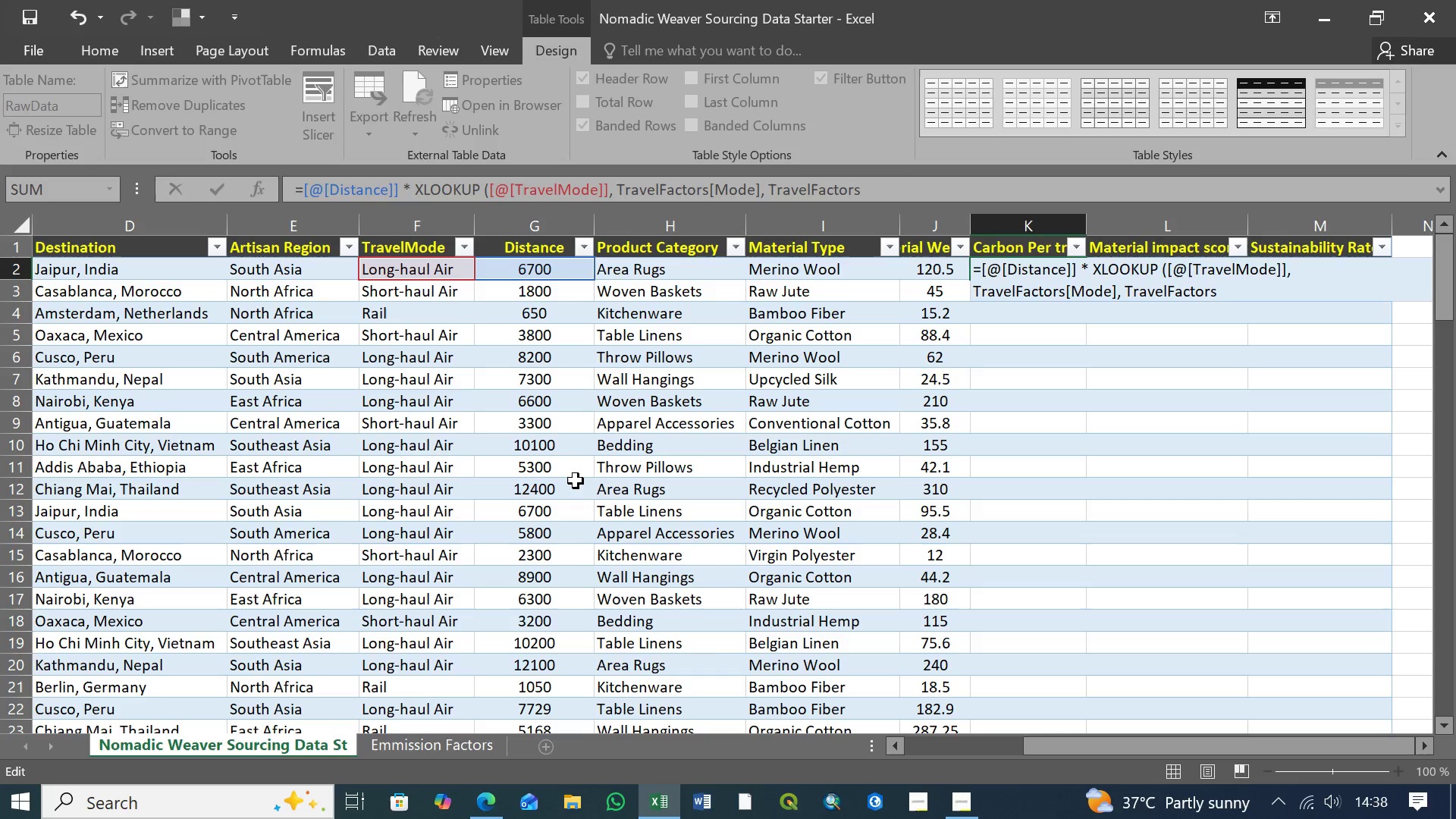 
key(BracketLeft)
 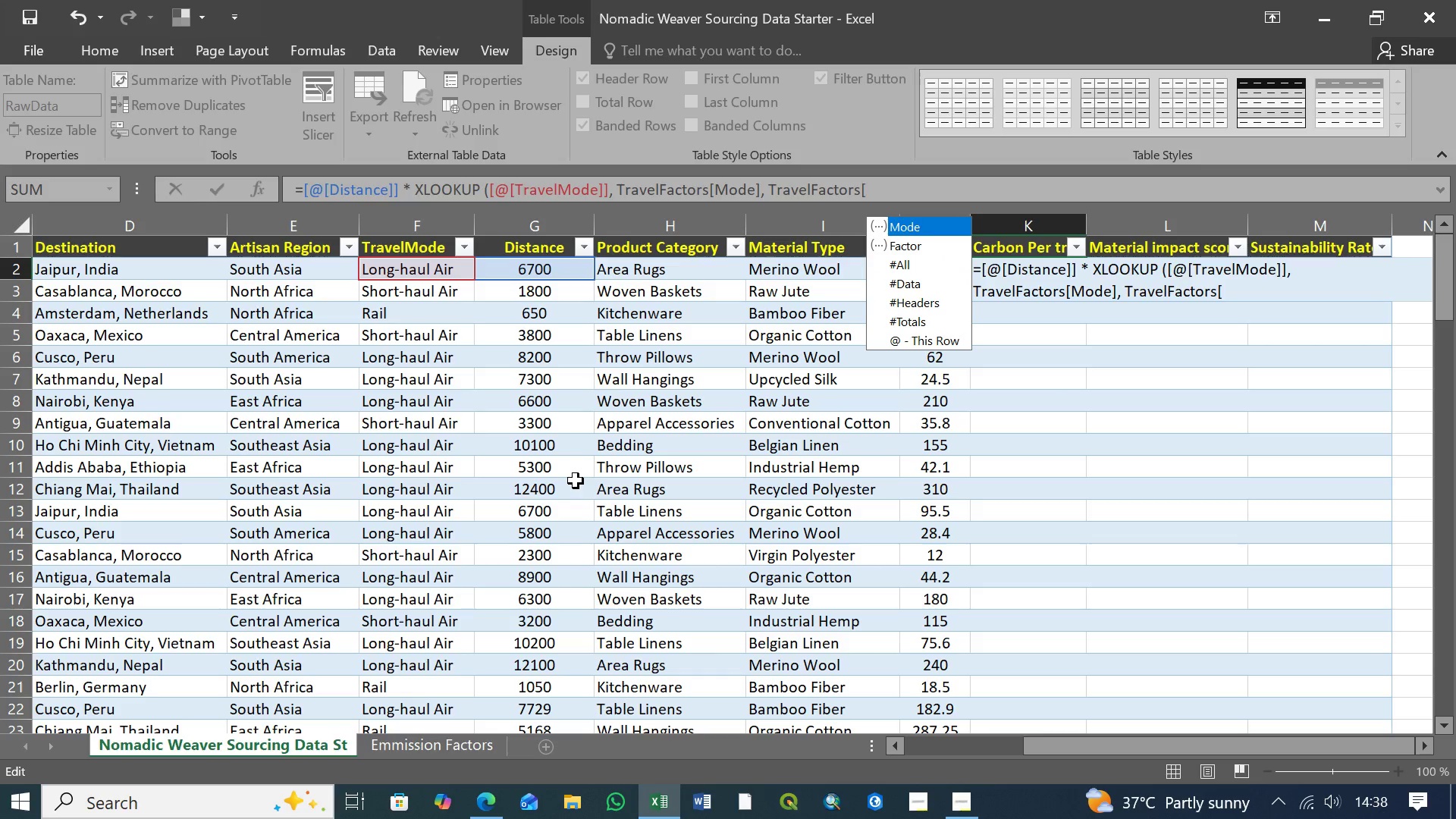 
wait(7.7)
 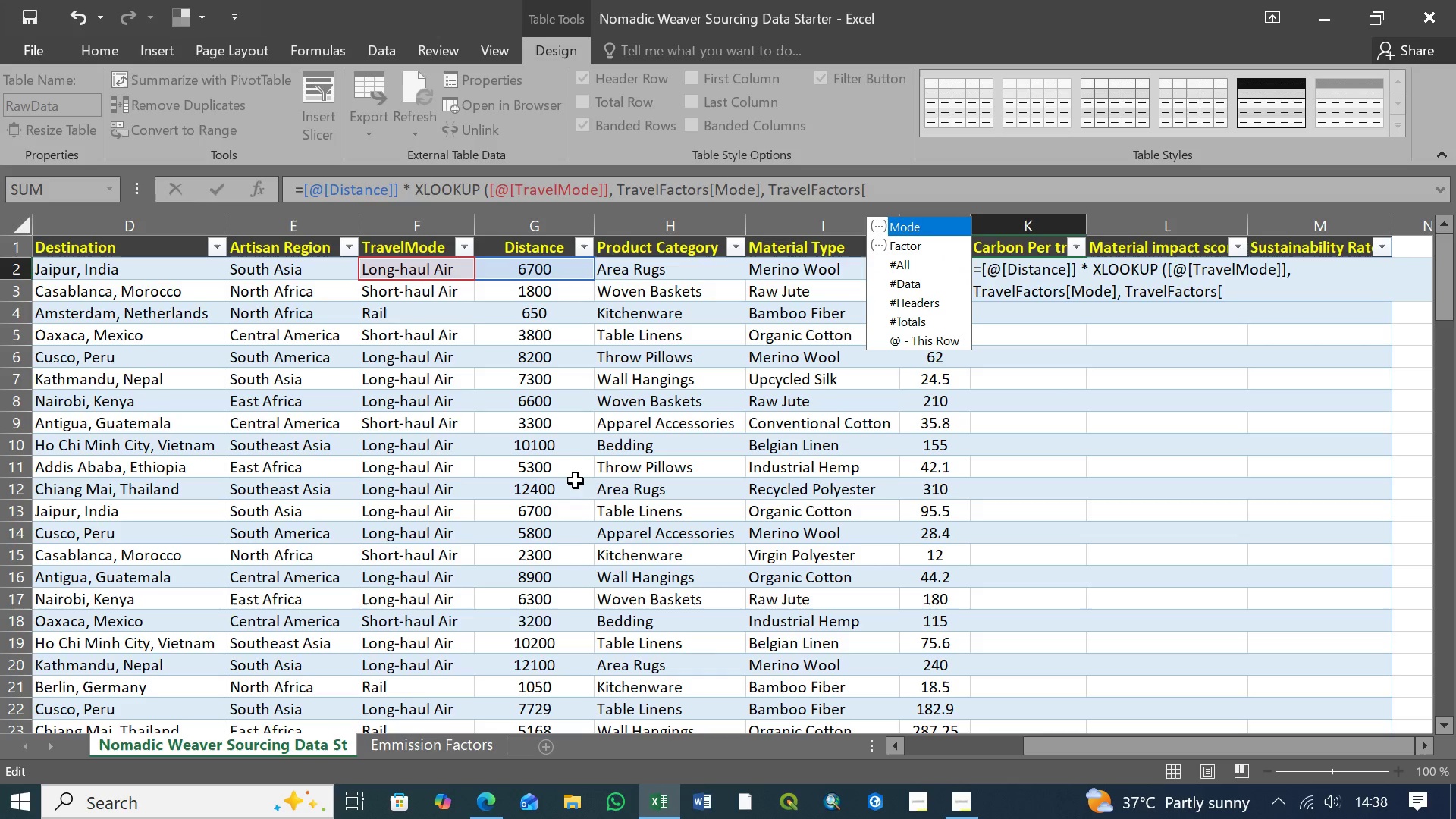 
key(ArrowDown)
 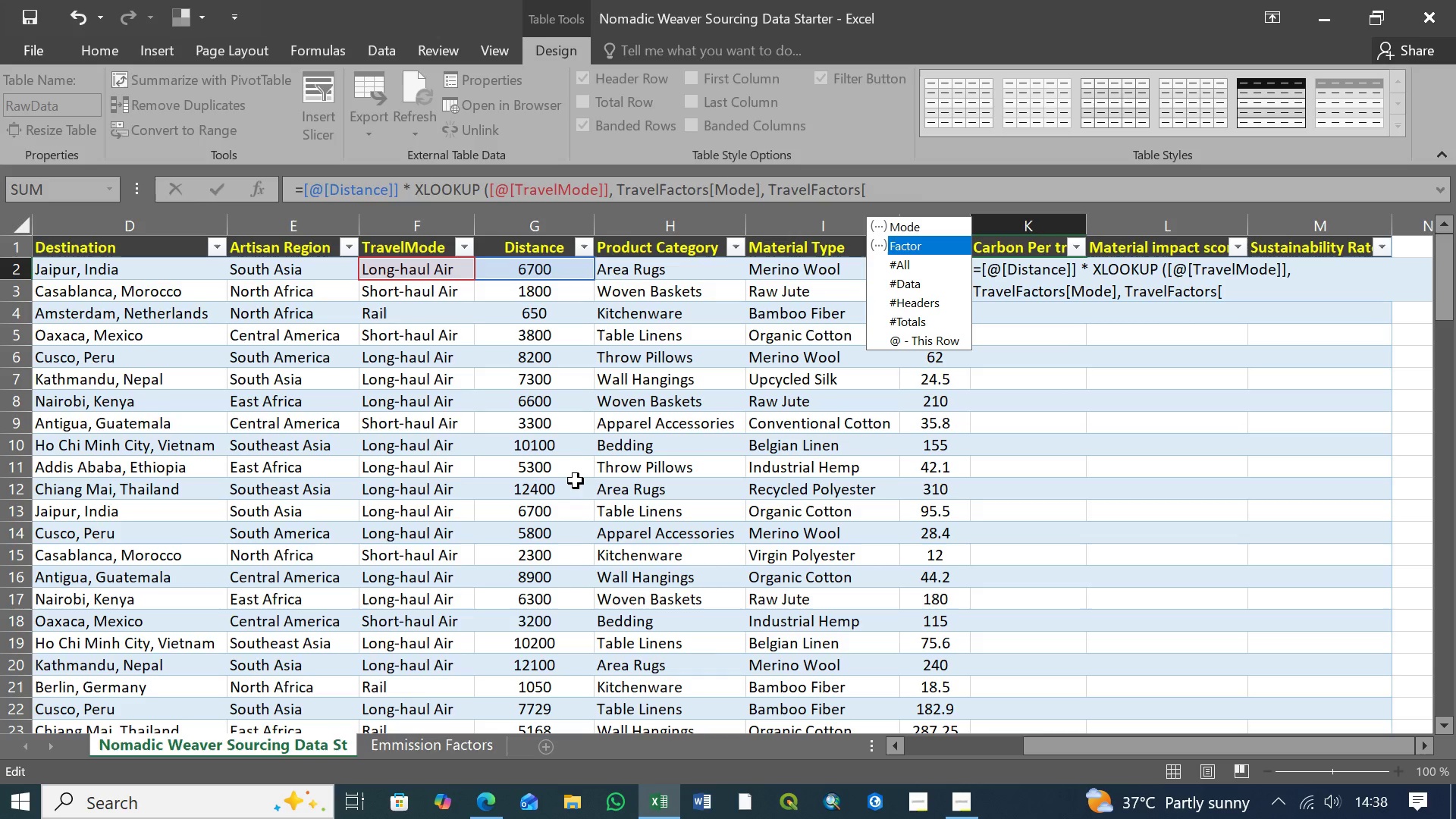 
key(Tab)
 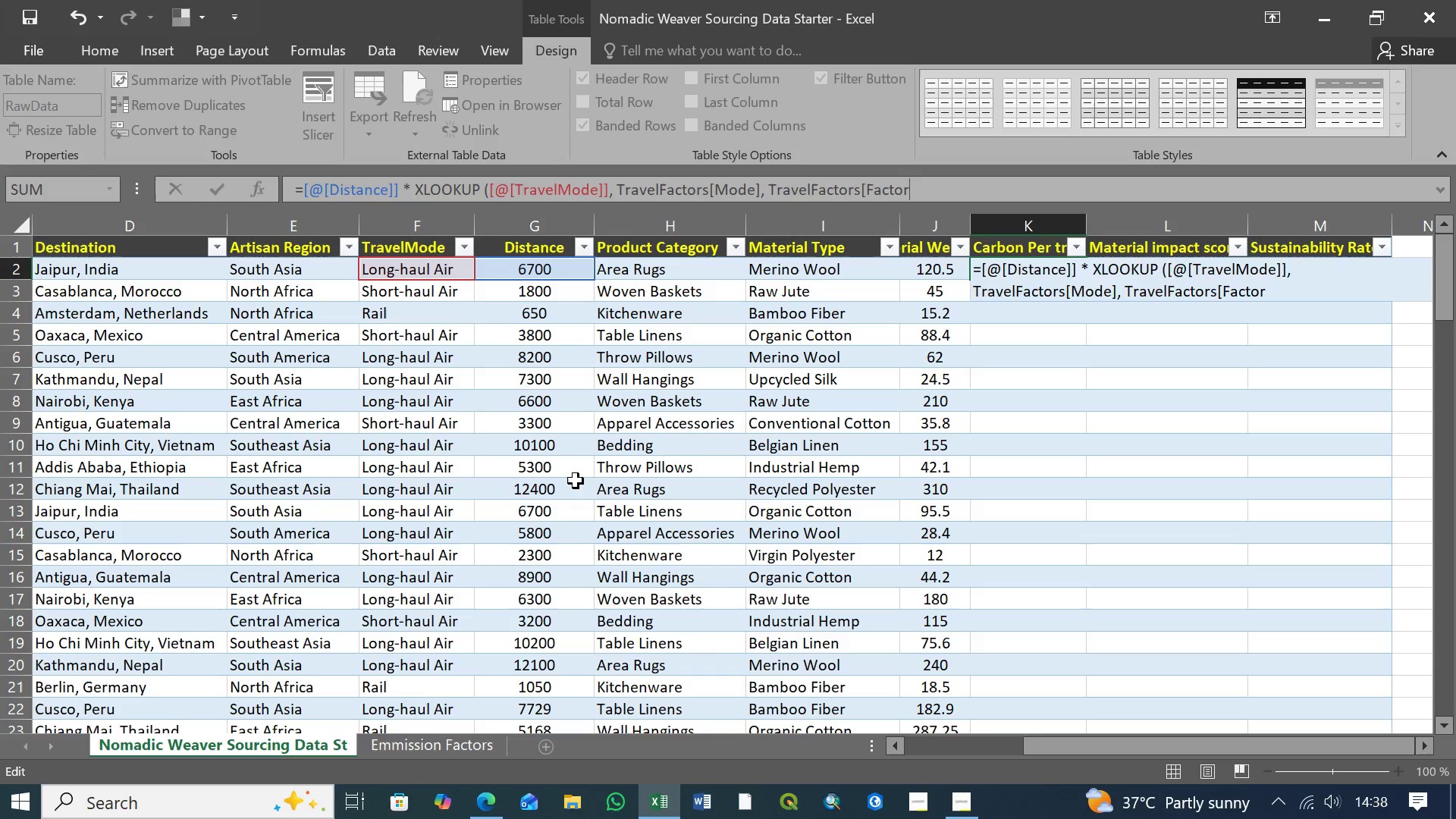 
key(BracketRight)
 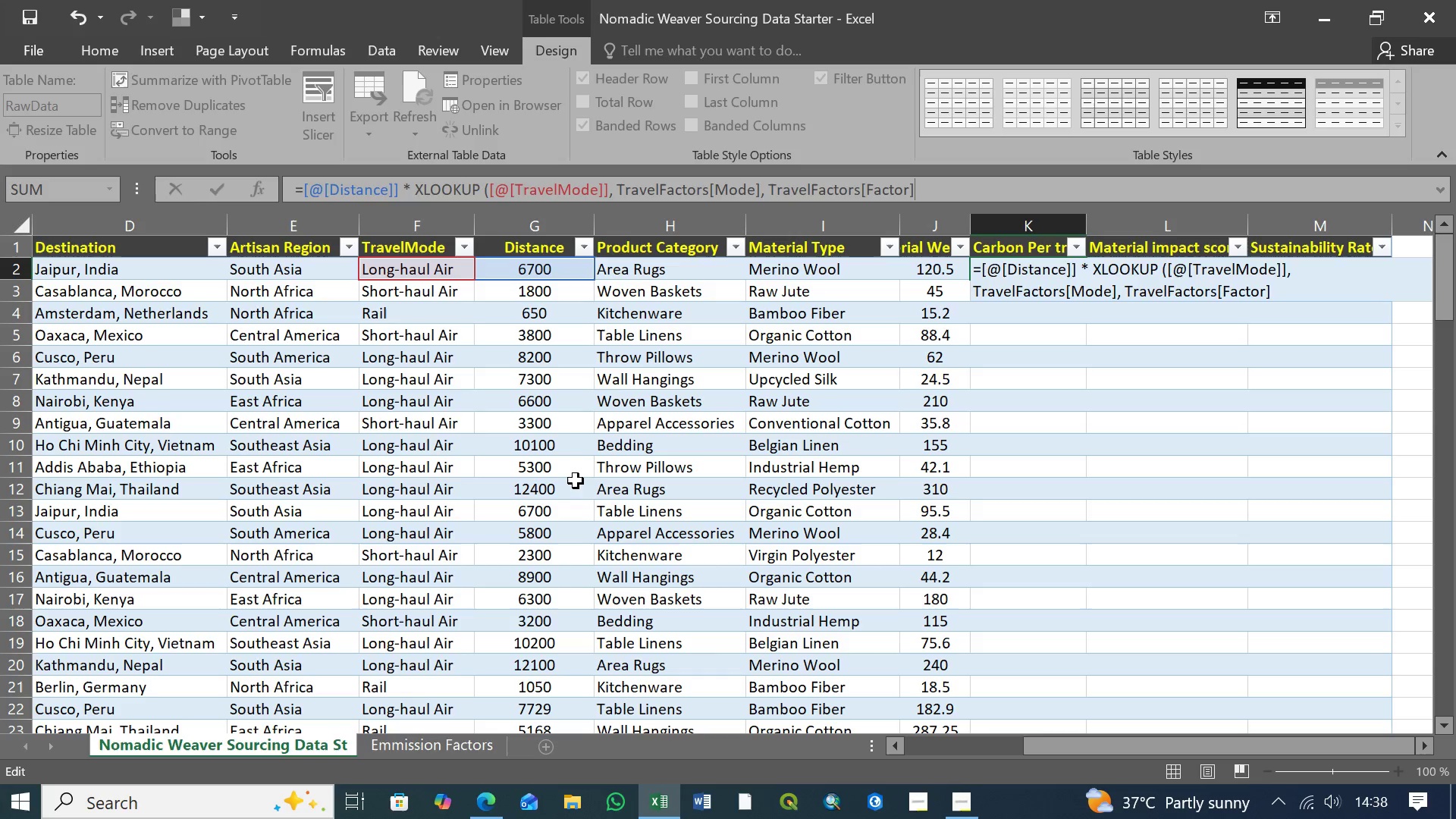 
key(Shift+0)
 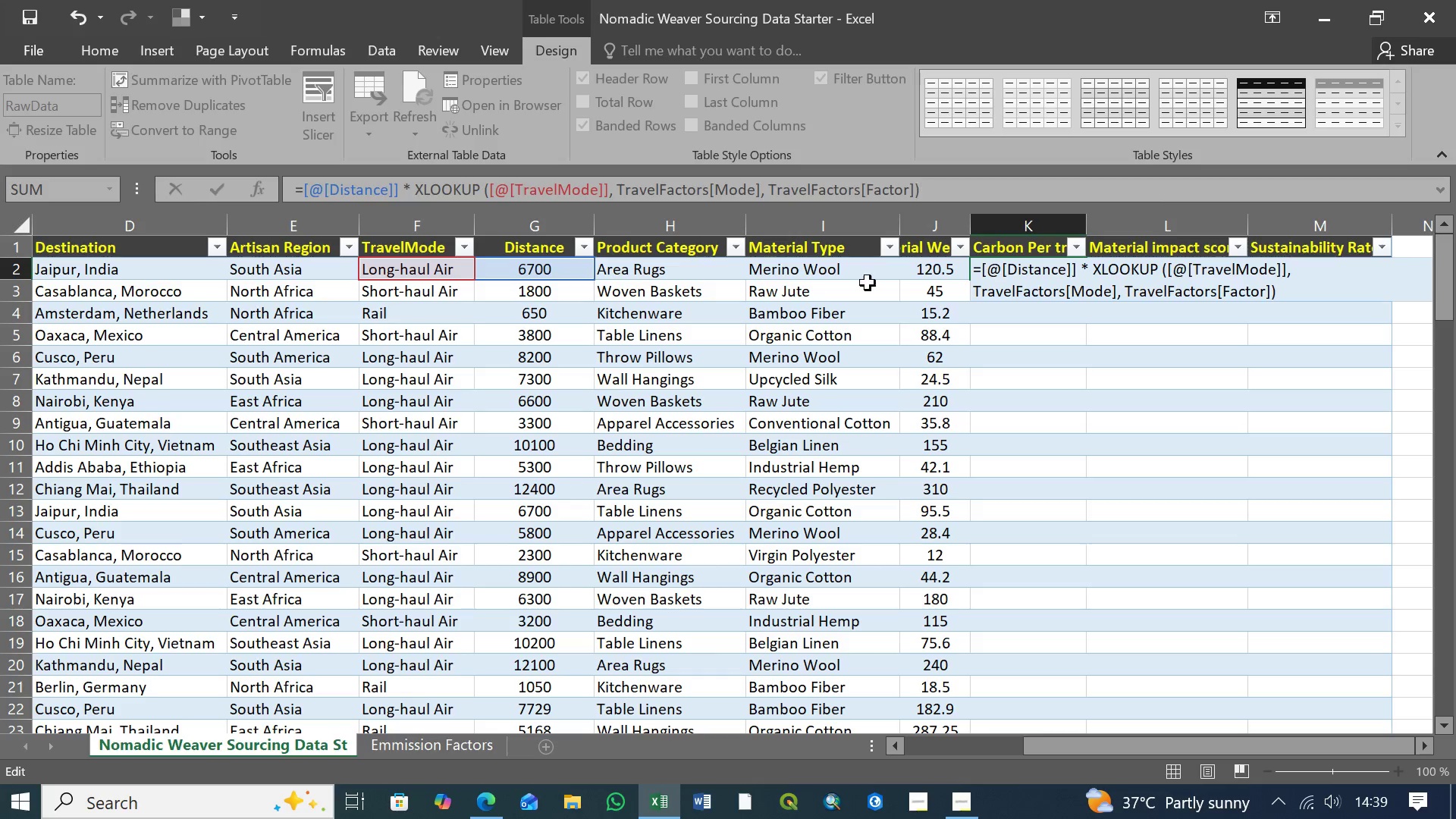 
key(Enter)
 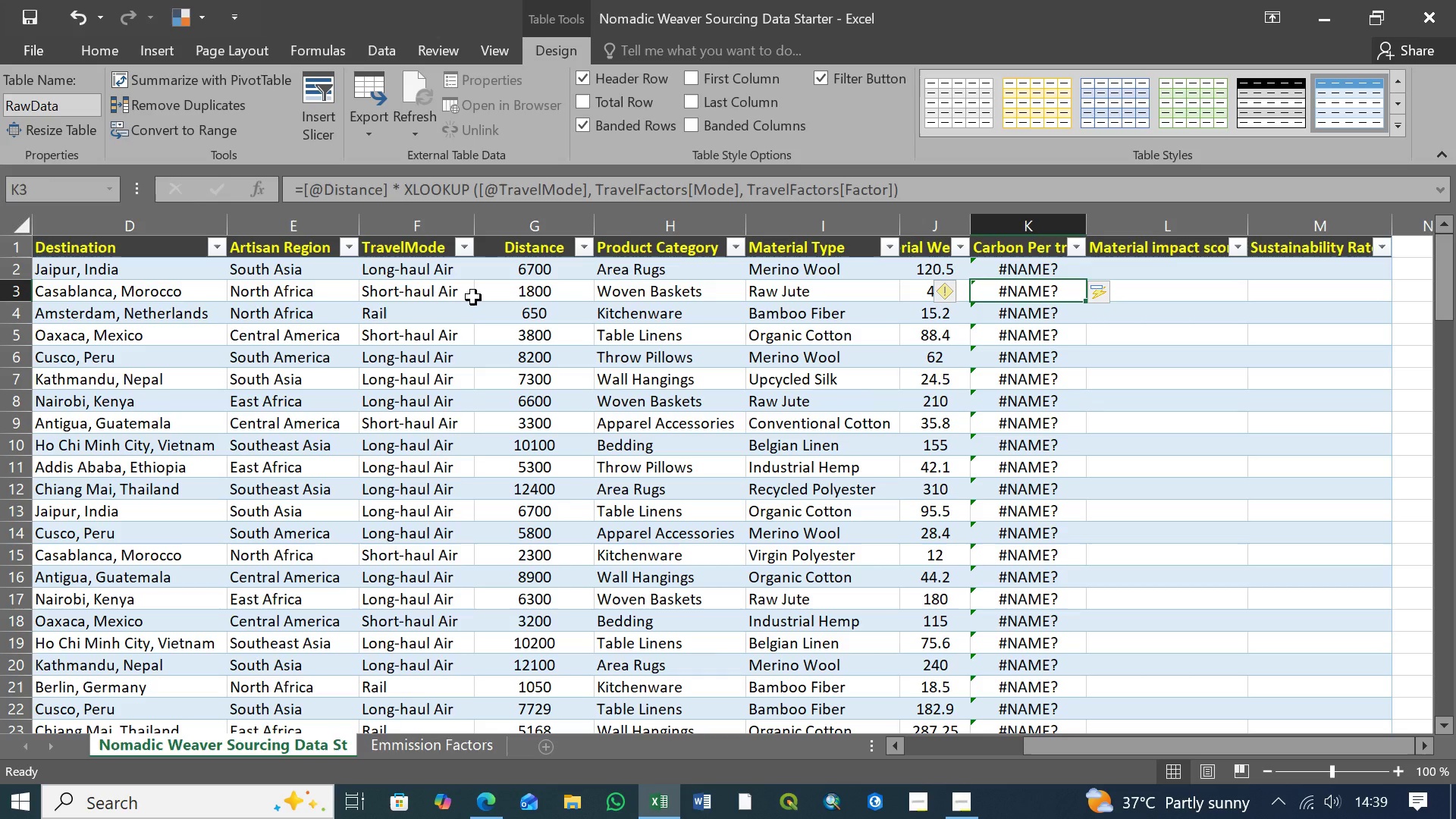 
wait(9.41)
 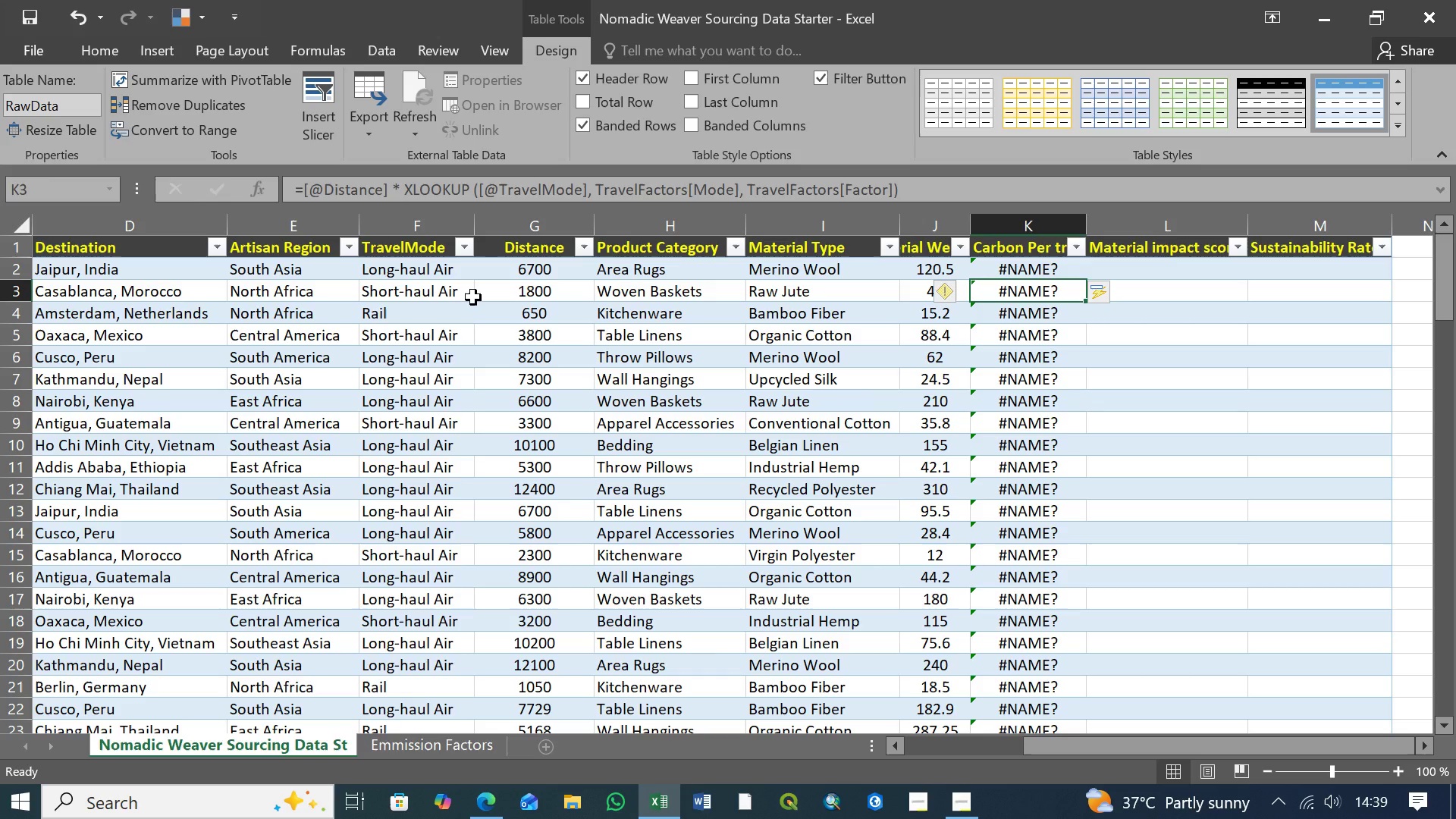 
left_click([907, 187])
 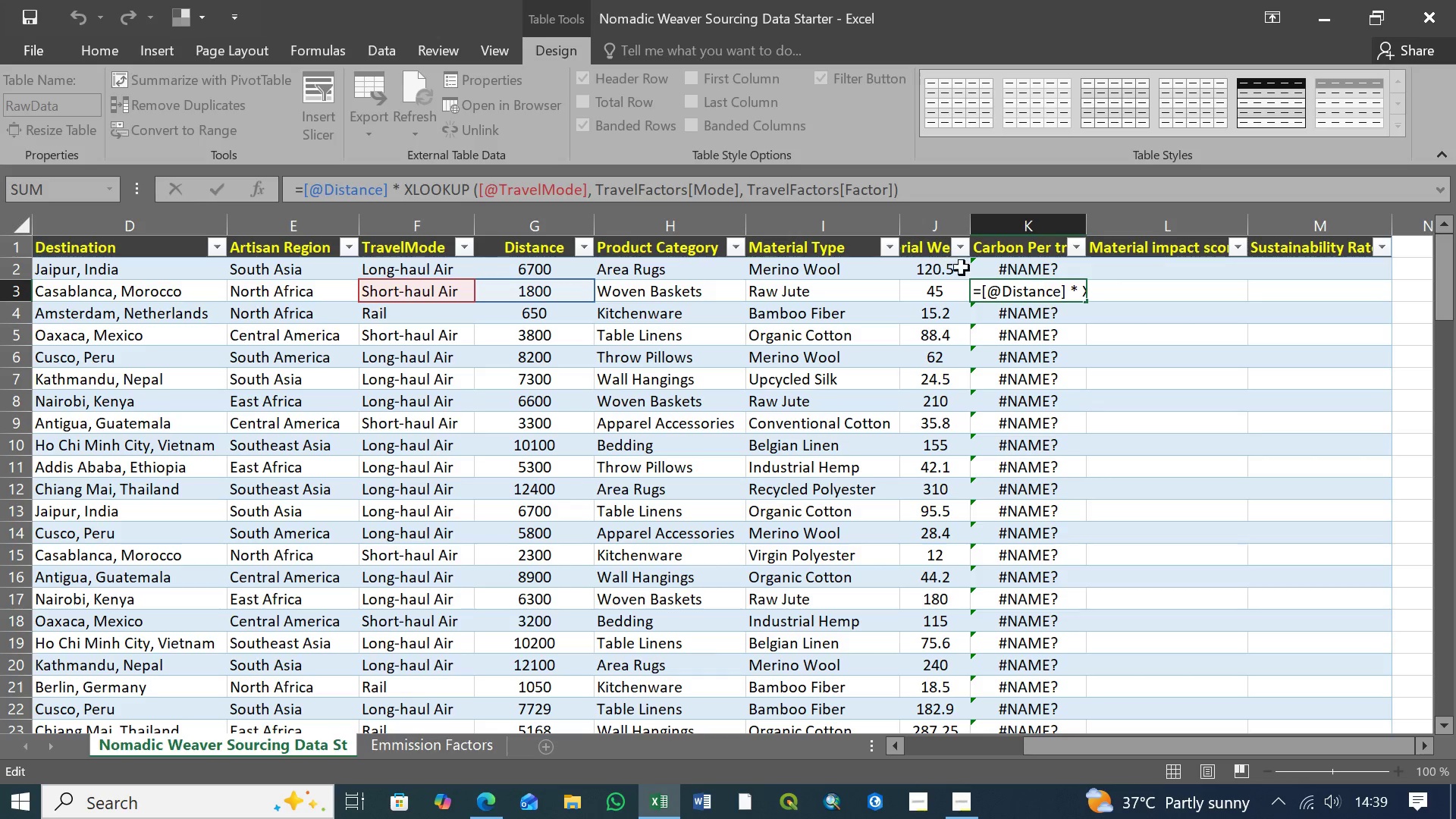 
left_click([1018, 270])
 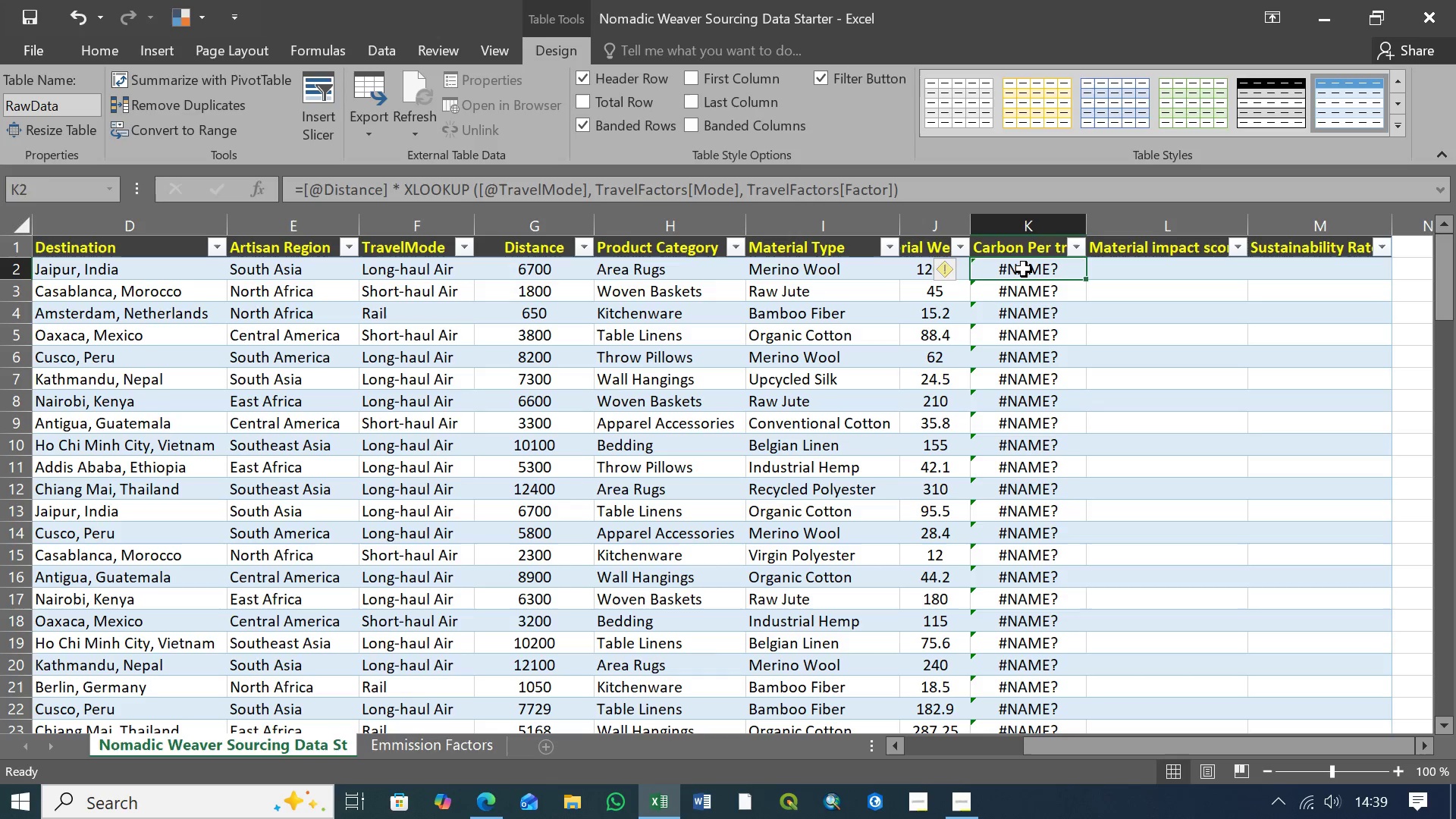 
left_click([1024, 269])
 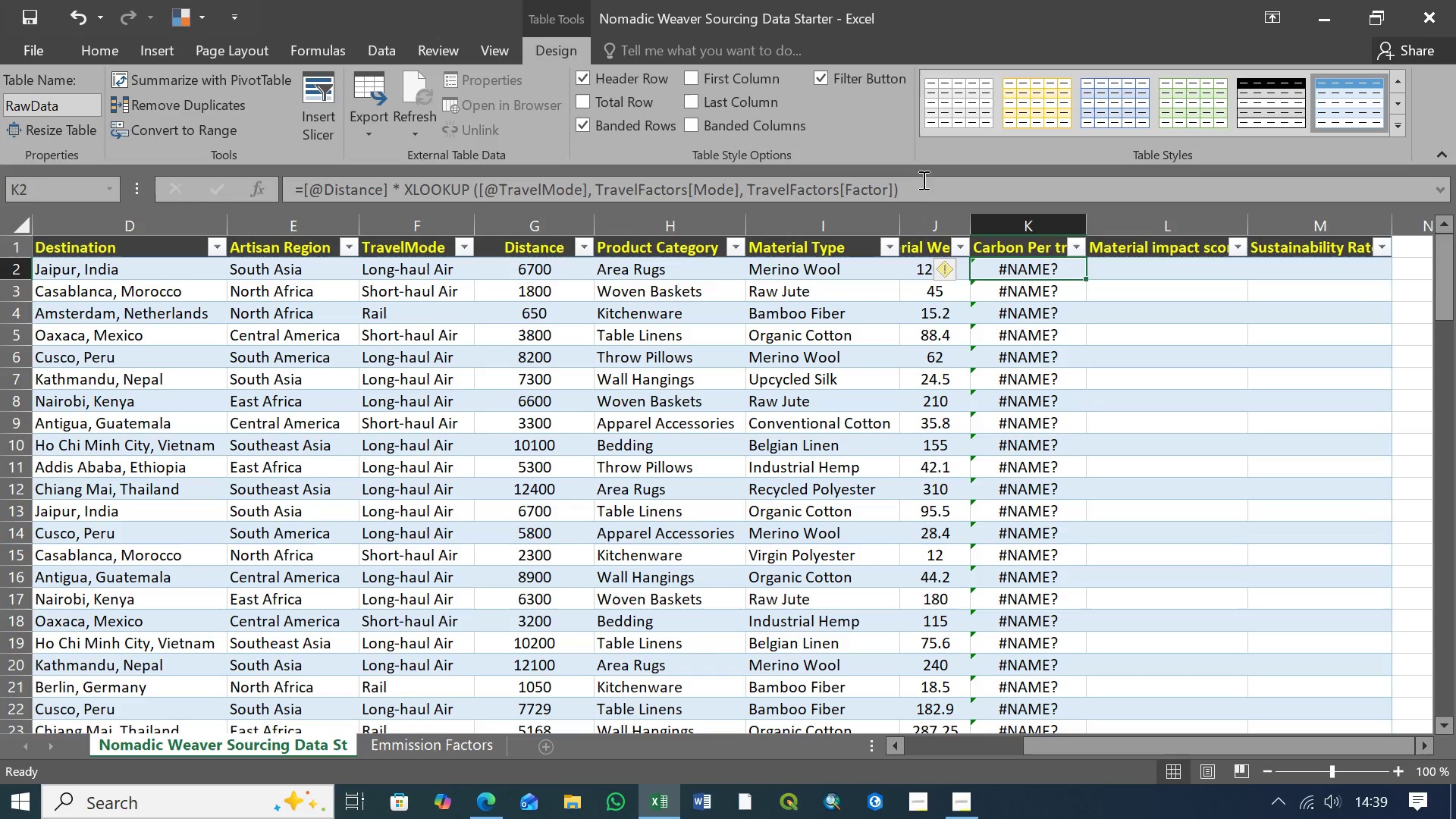 
left_click([917, 184])
 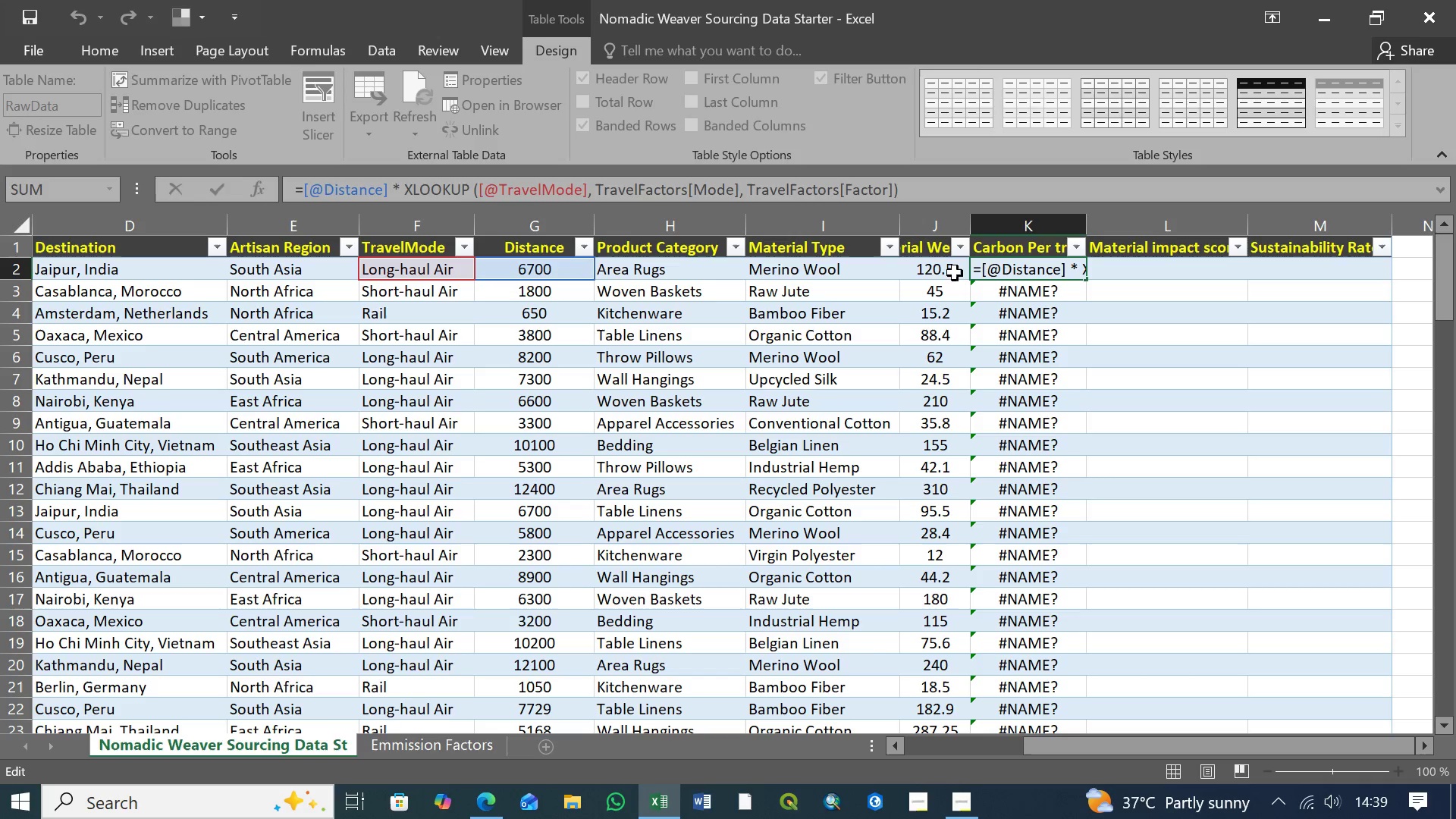 
wait(5.12)
 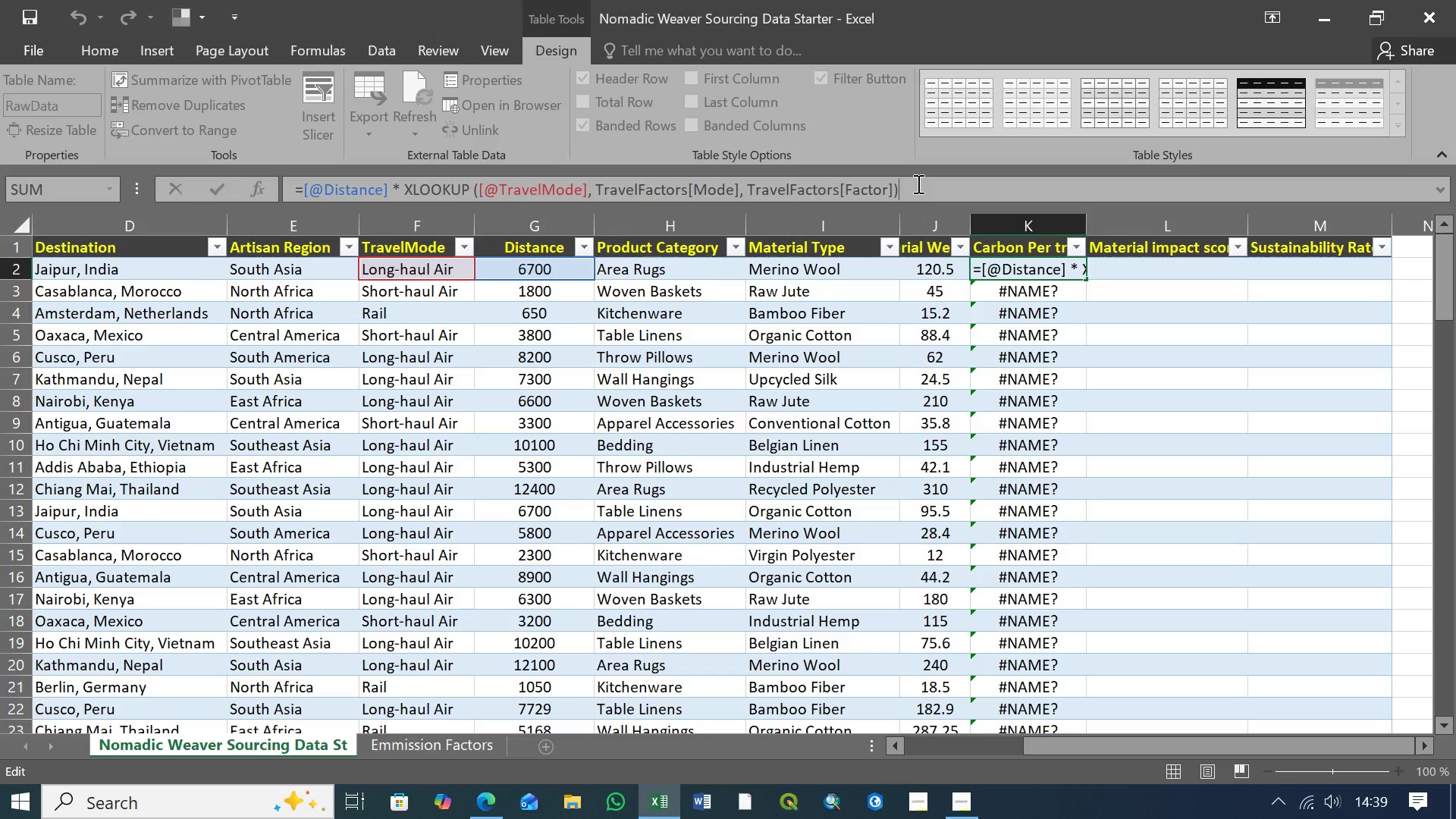 
key(Enter)
 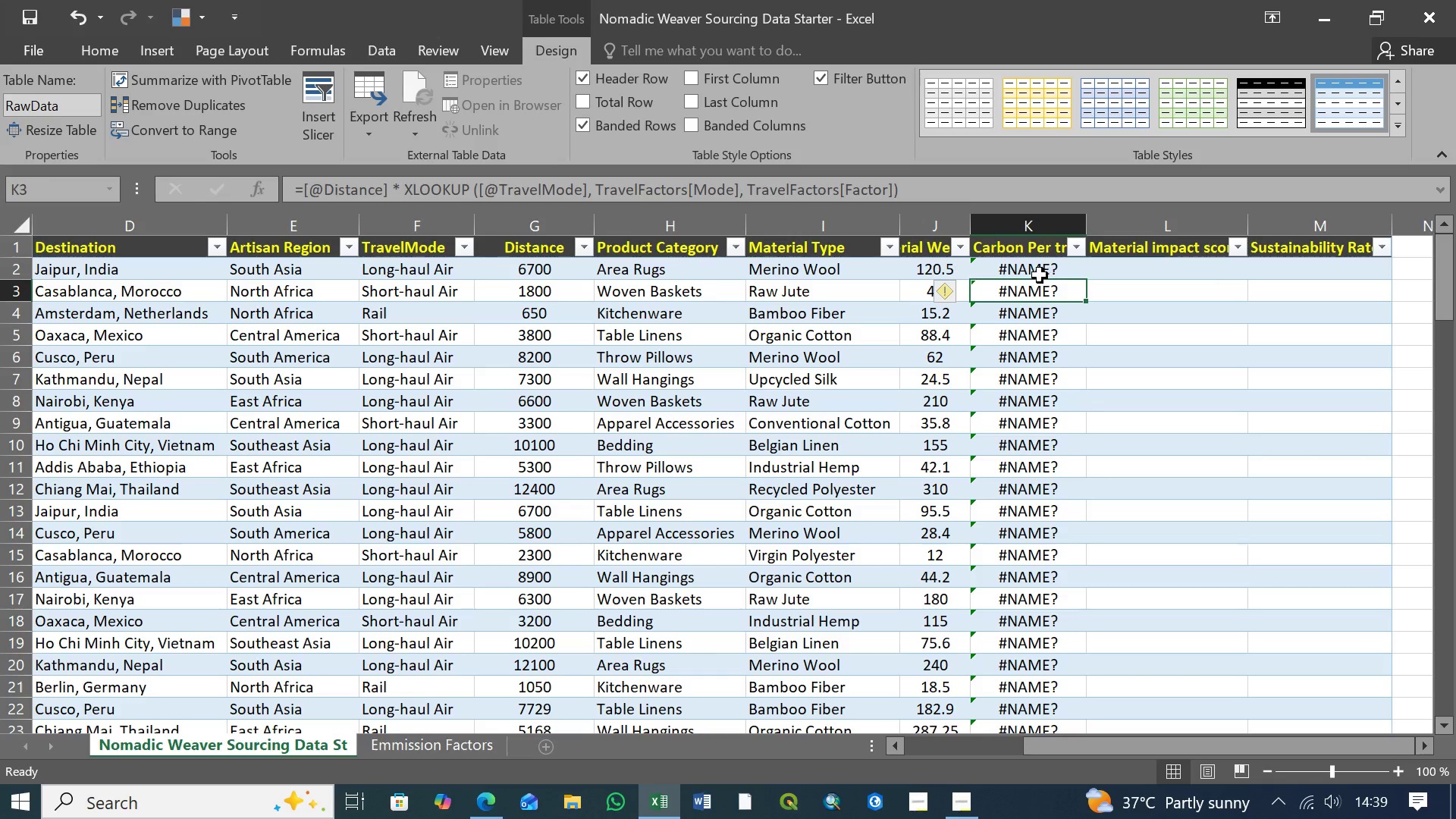 
mouse_move([913, 183])
 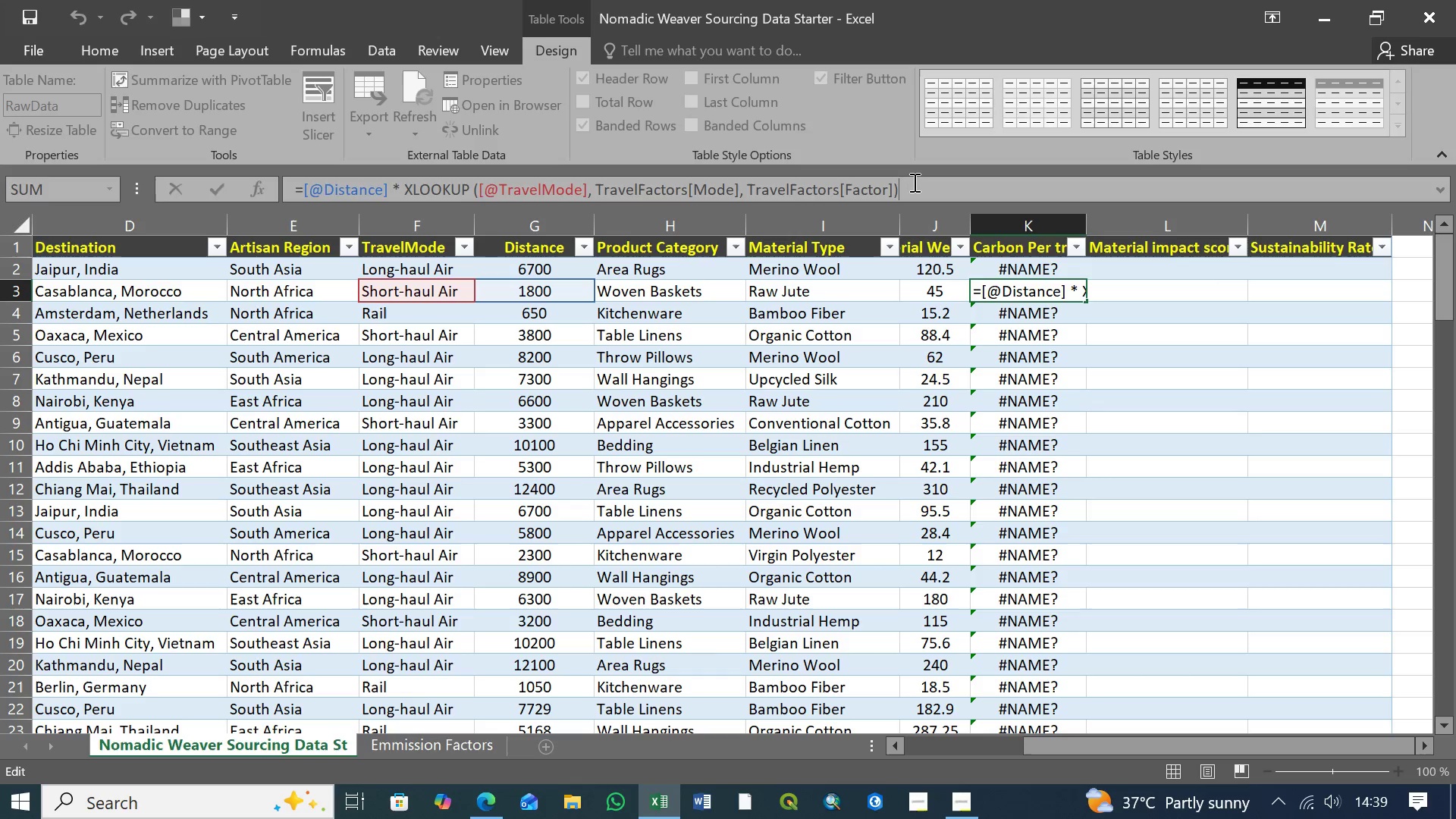 
left_click([913, 182])
 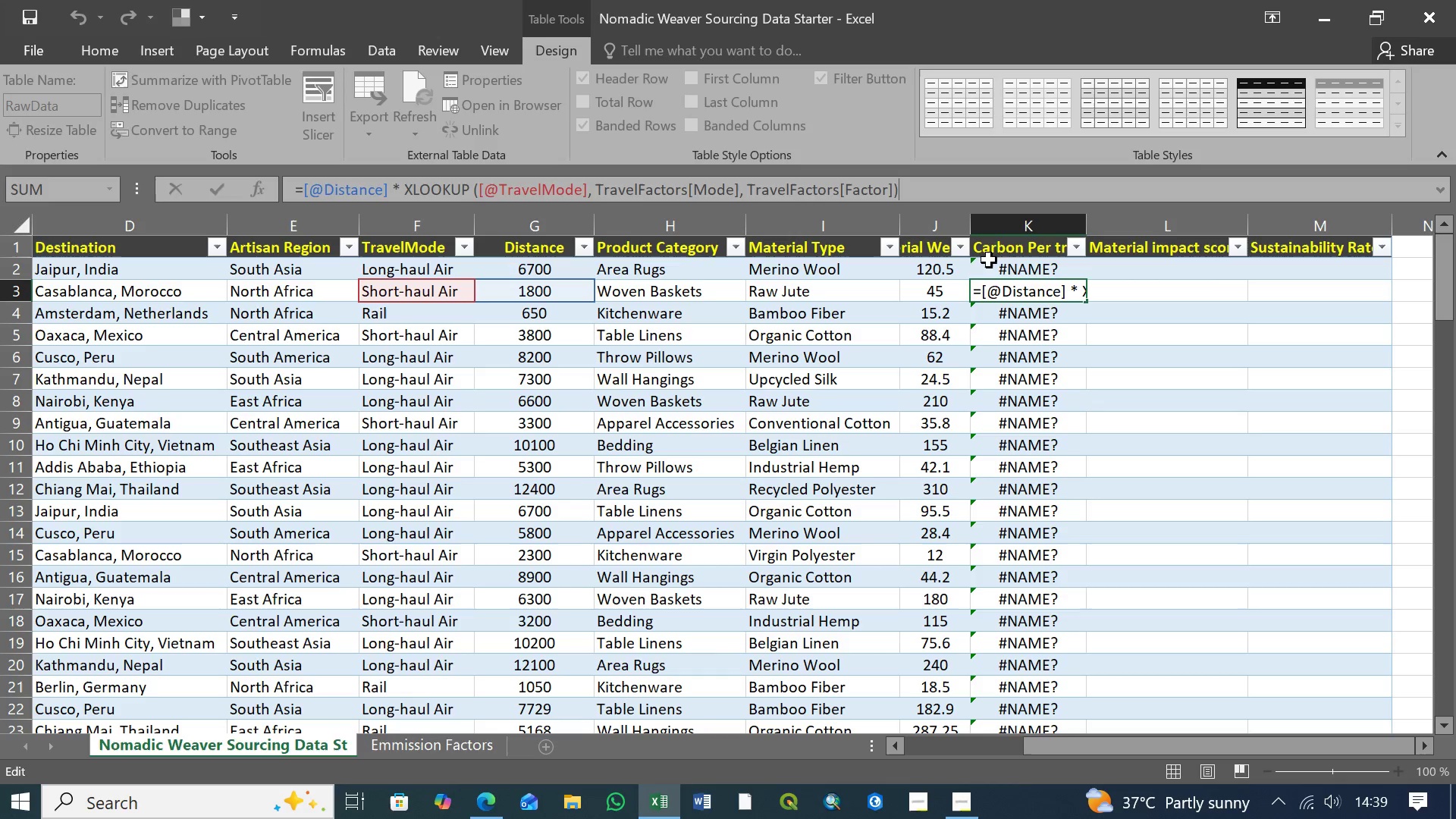 
left_click([1009, 264])
 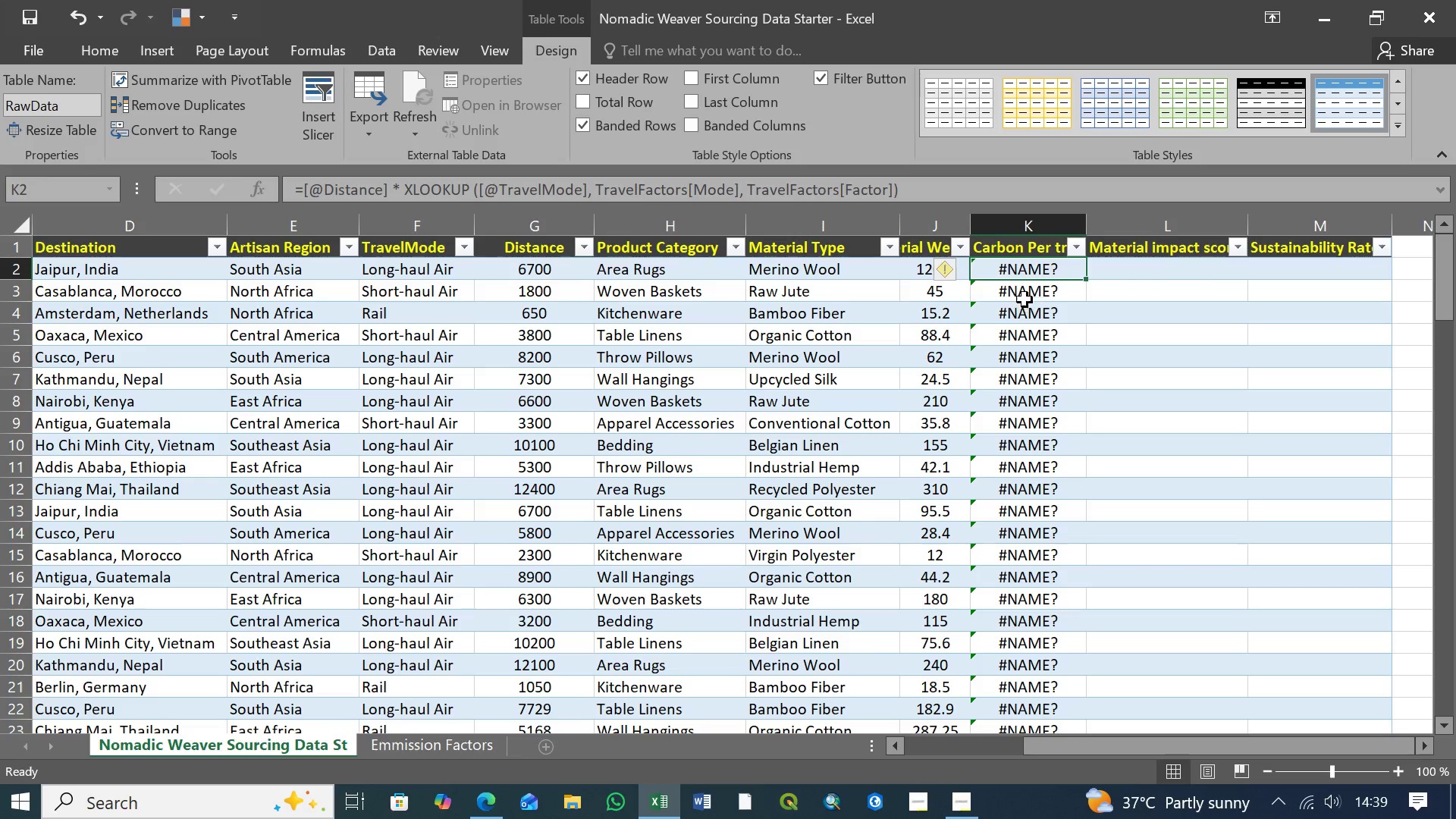 
left_click([1025, 297])
 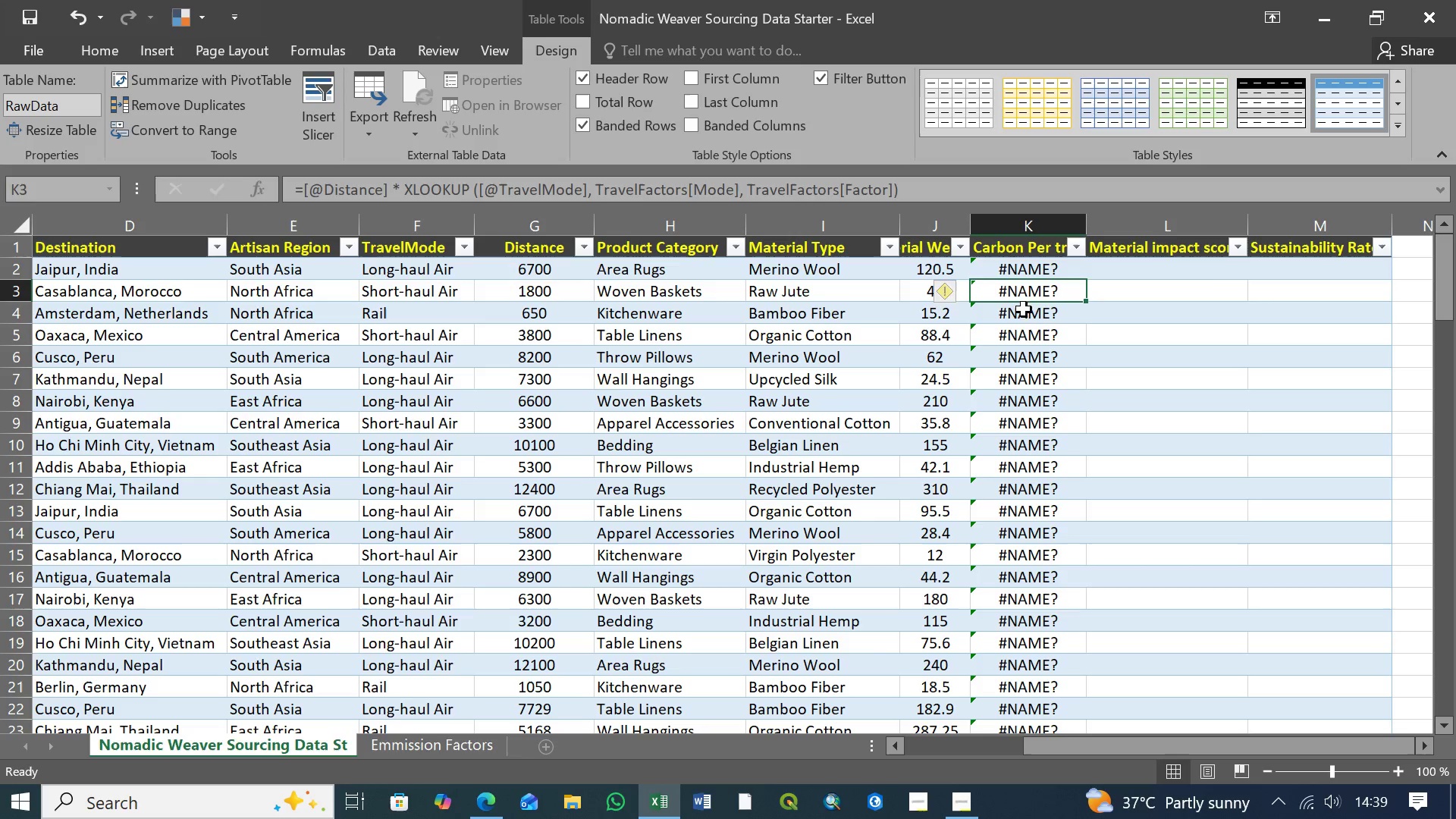 
left_click([1024, 315])
 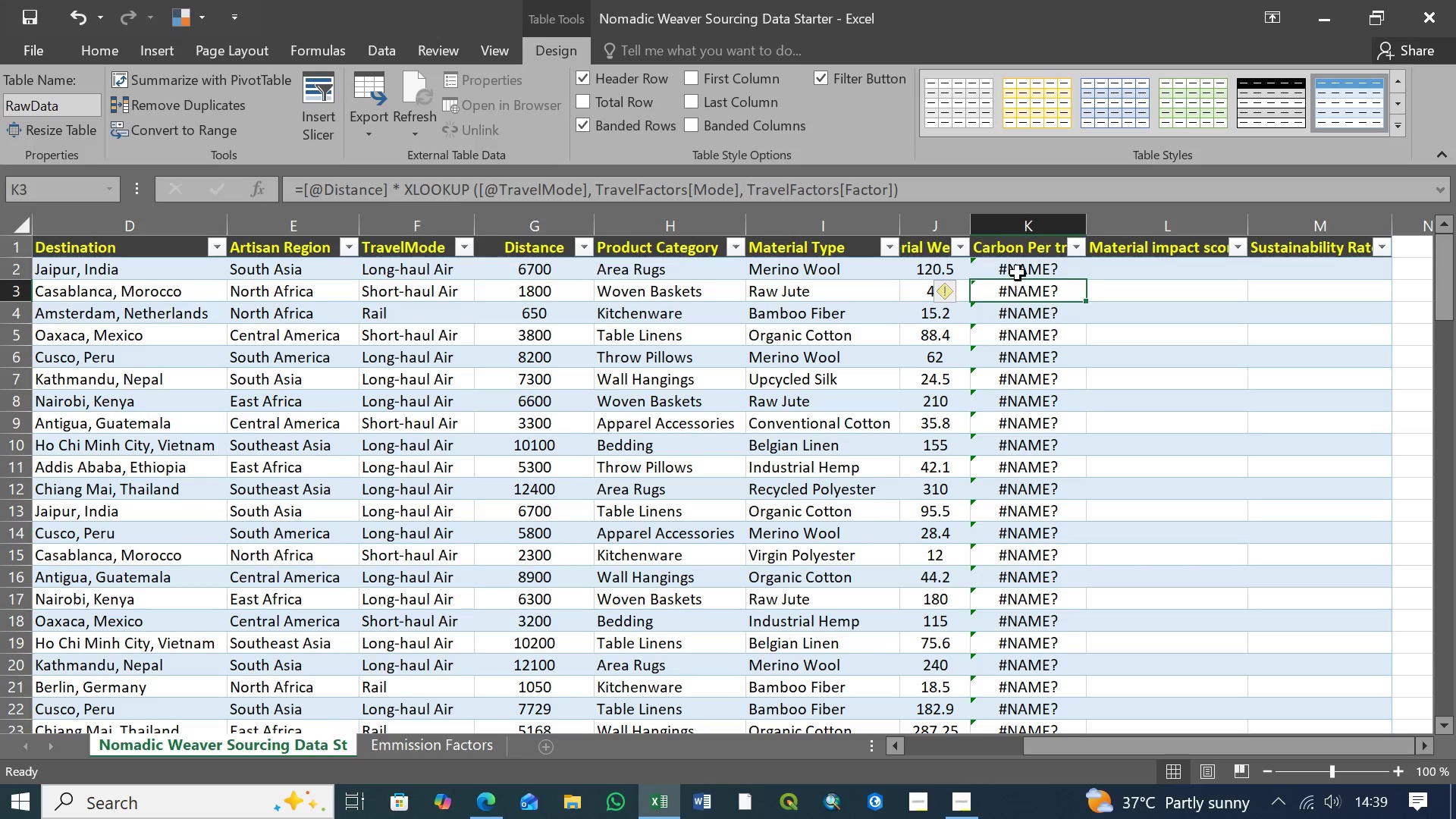 
double_click([1018, 271])
 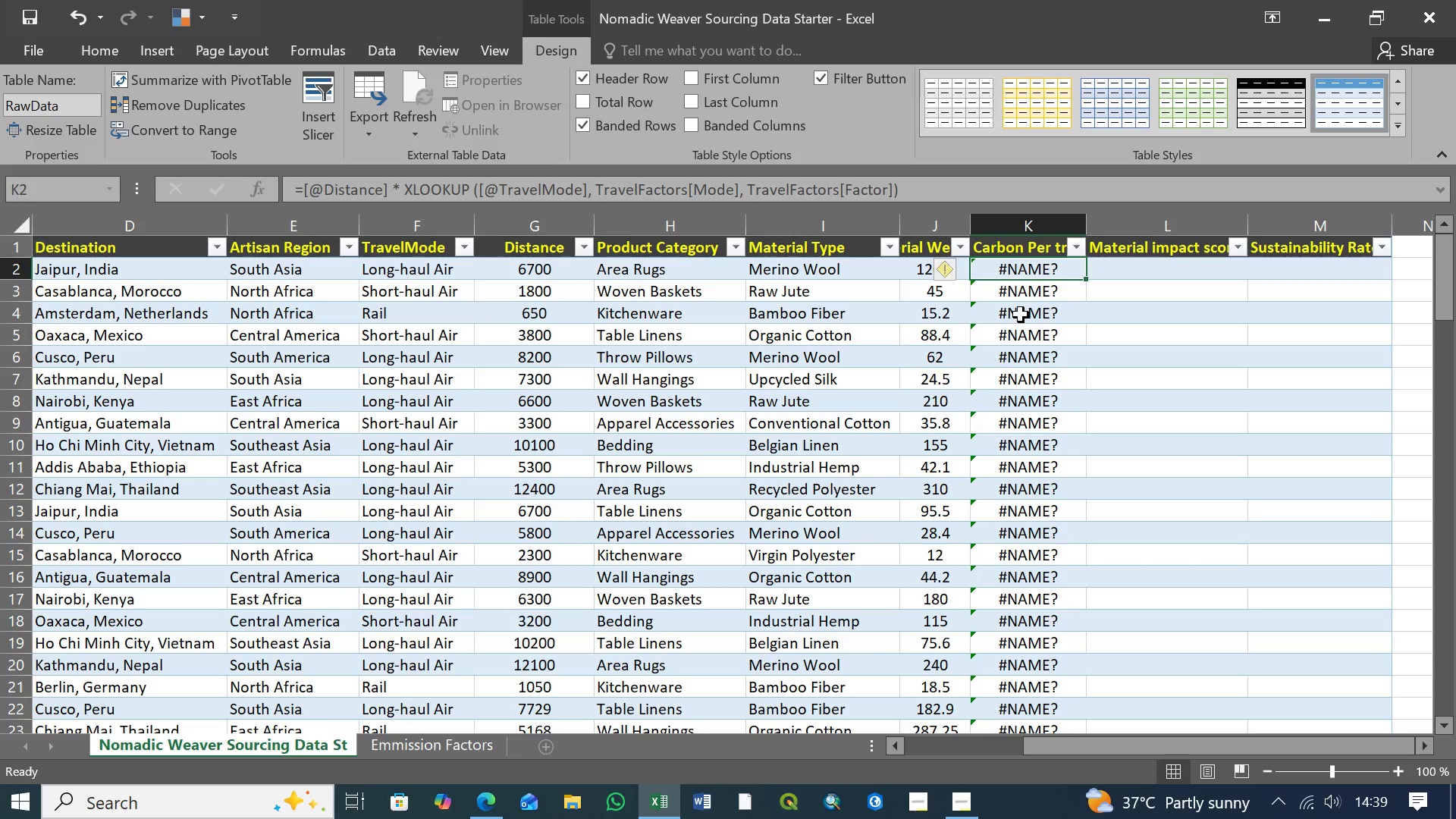 
left_click([1021, 315])
 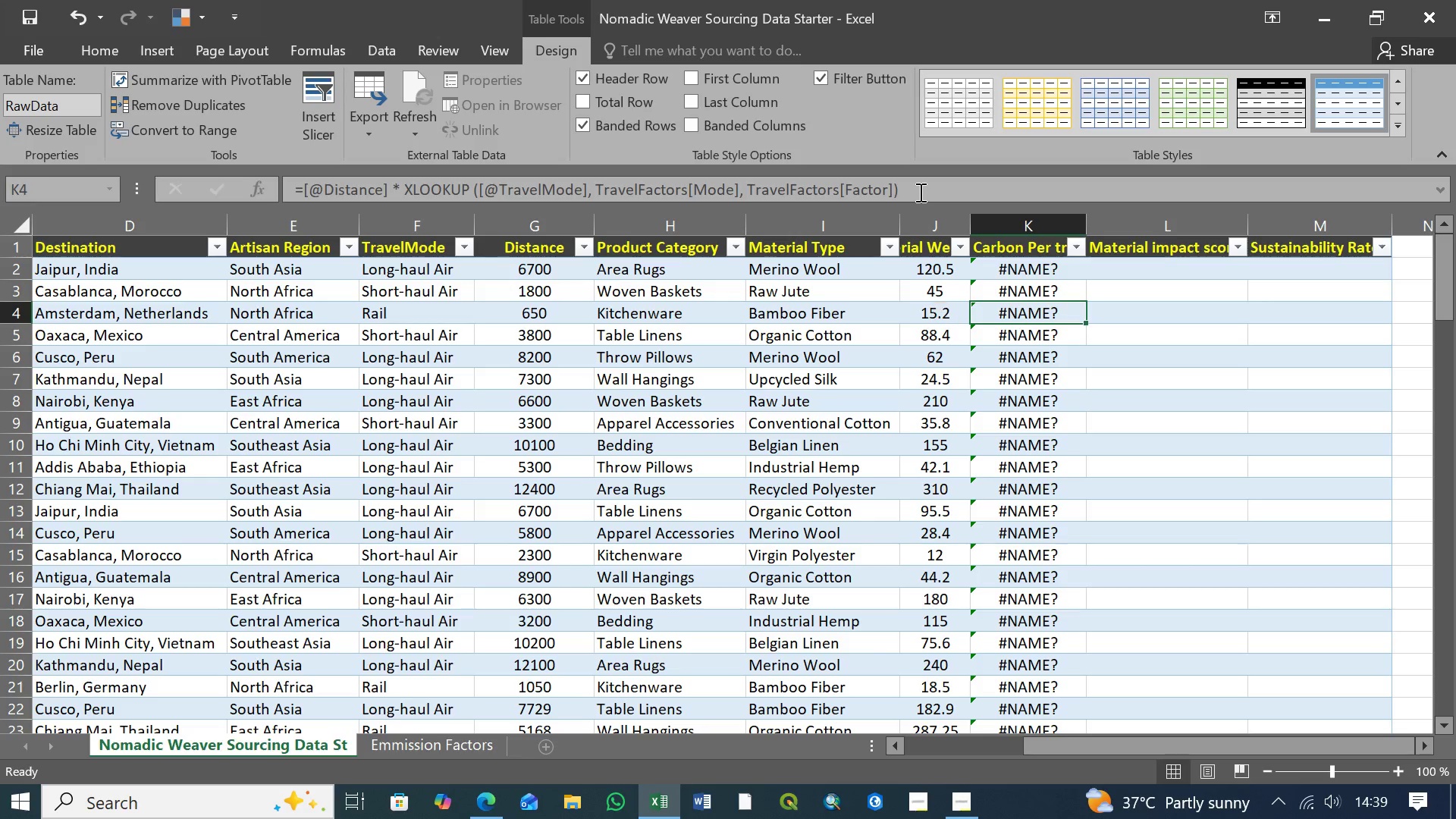 
left_click([919, 192])
 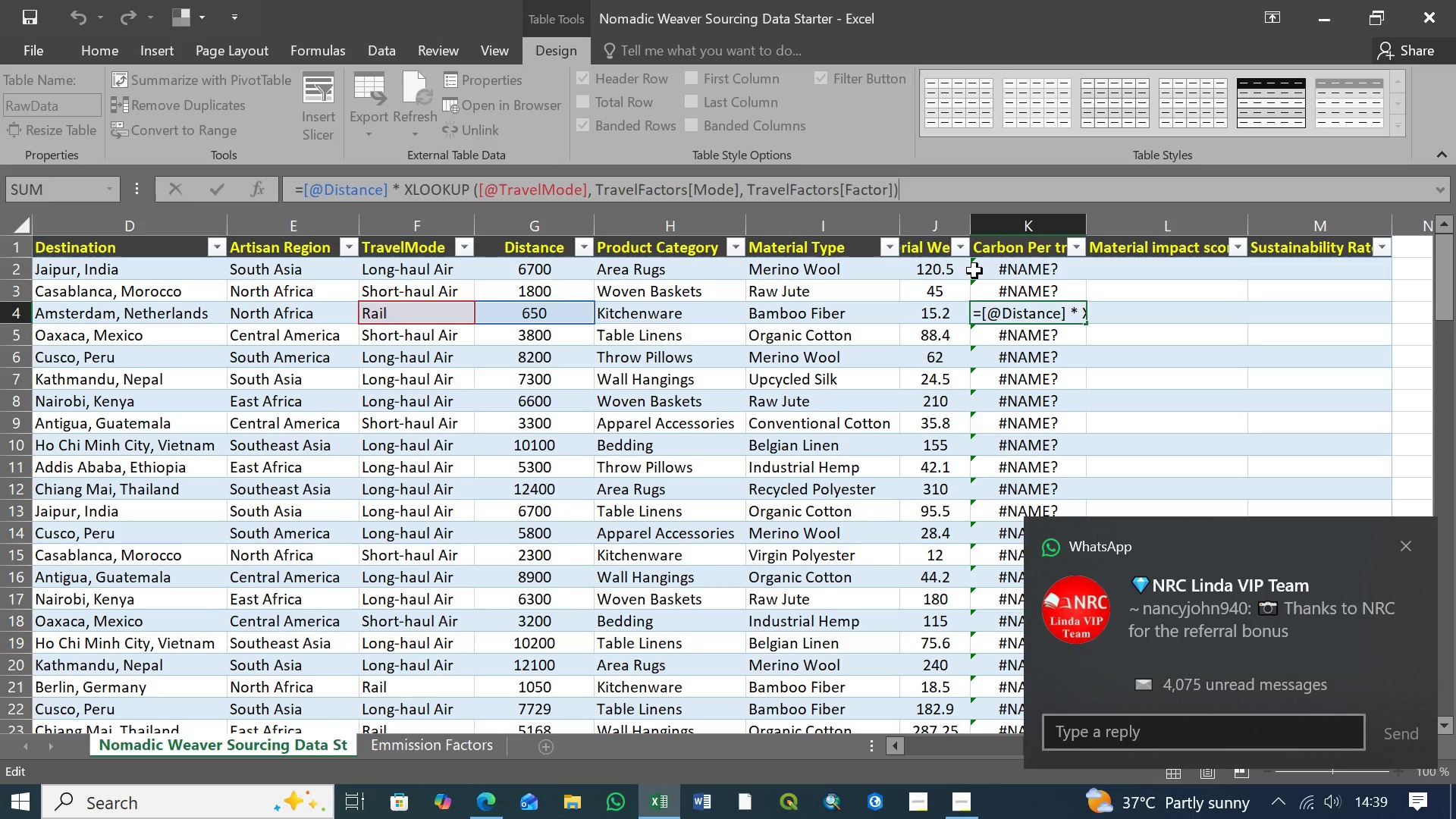 
left_click([905, 186])
 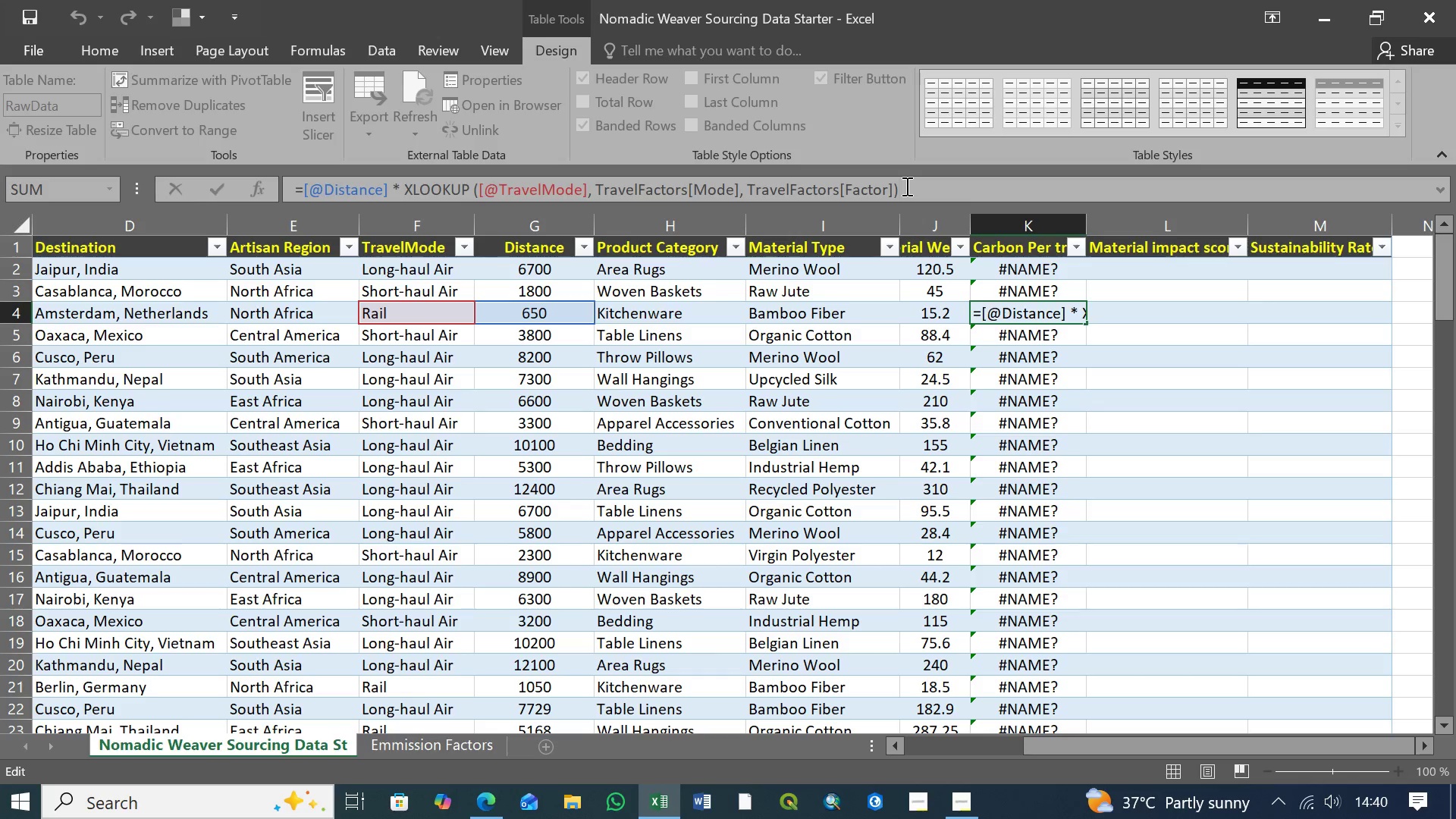 
wait(33.16)
 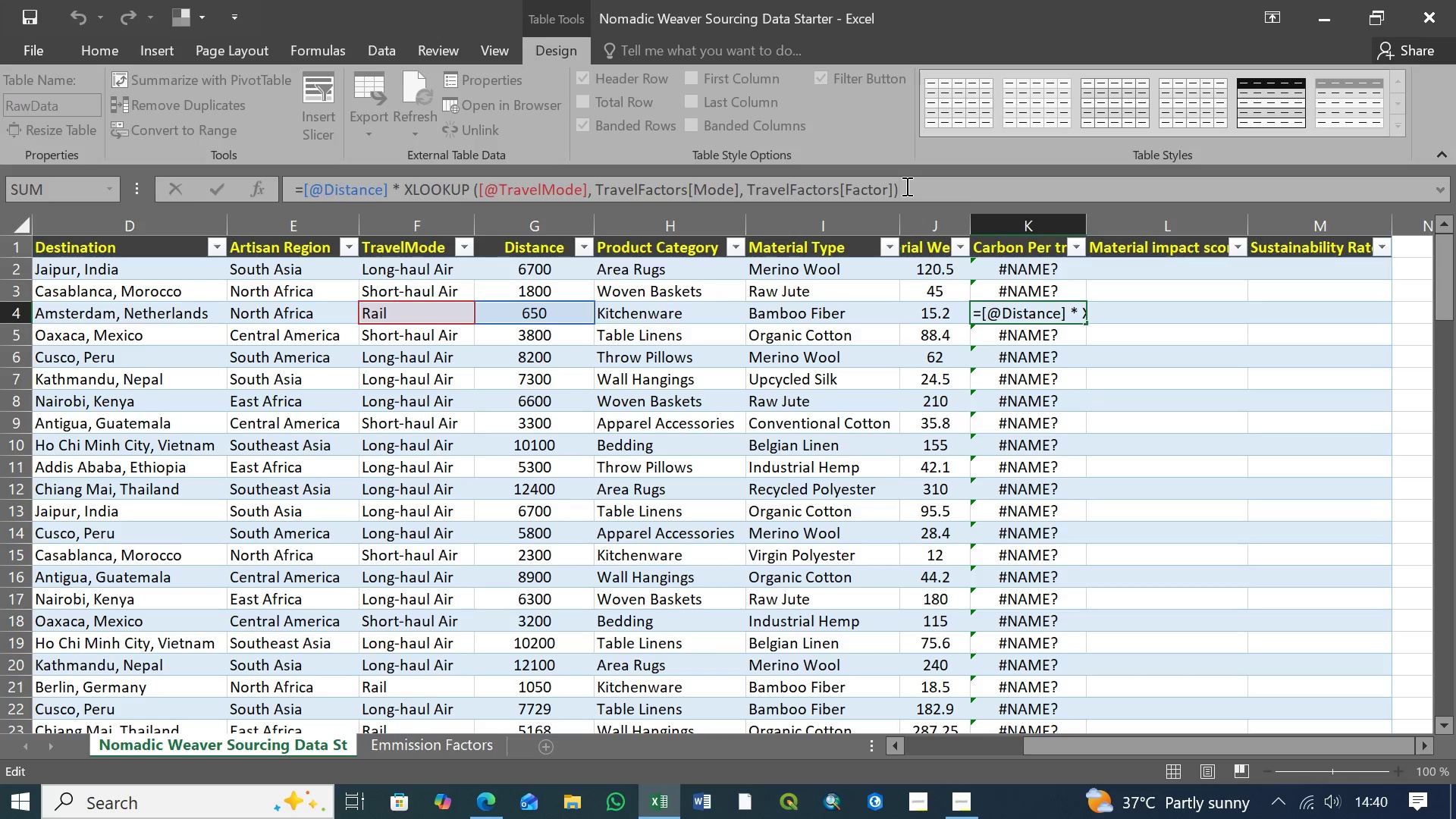 
left_click([915, 185])
 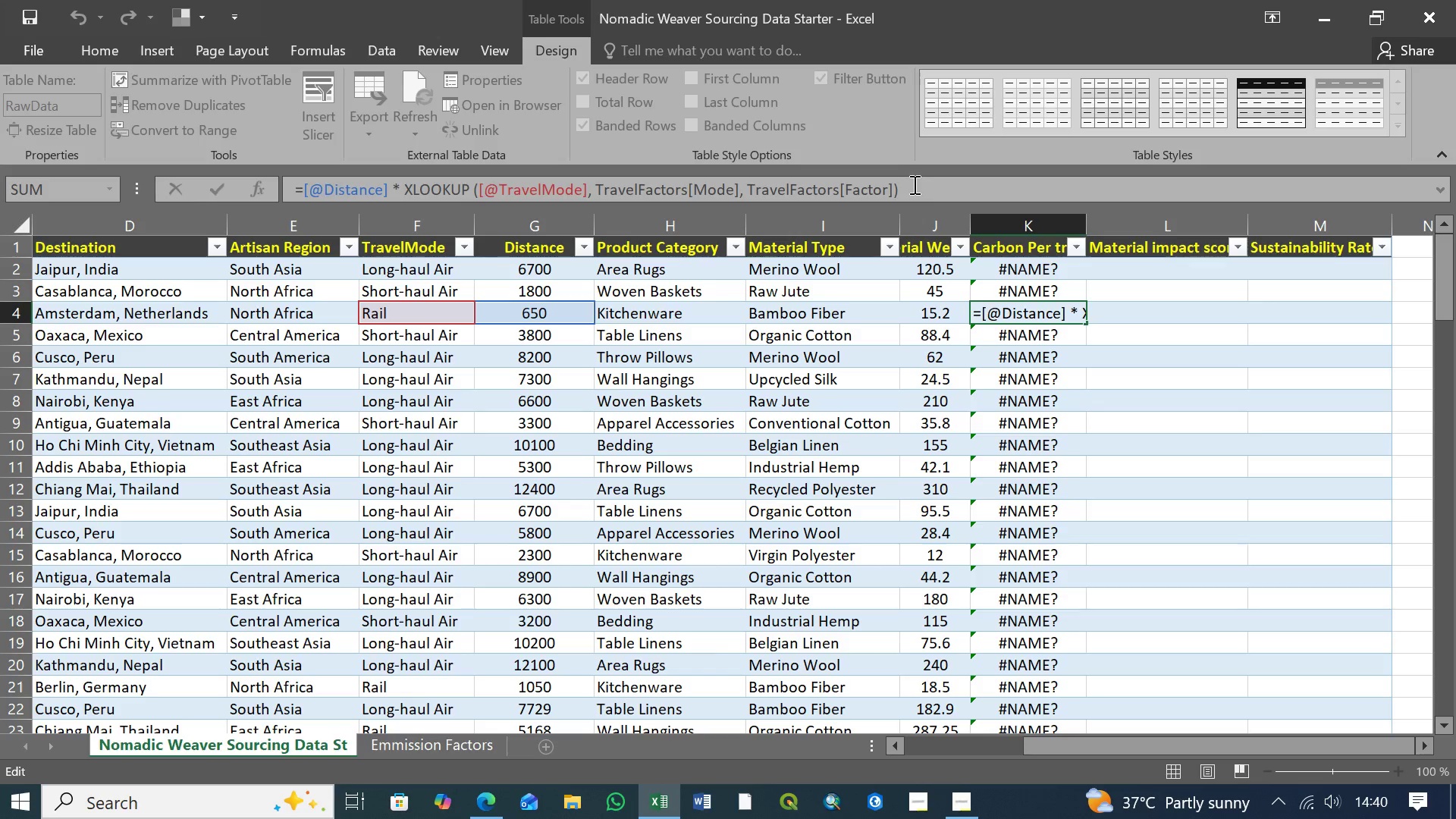 
left_click_drag(start_coordinate=[915, 184], to_coordinate=[274, 187])
 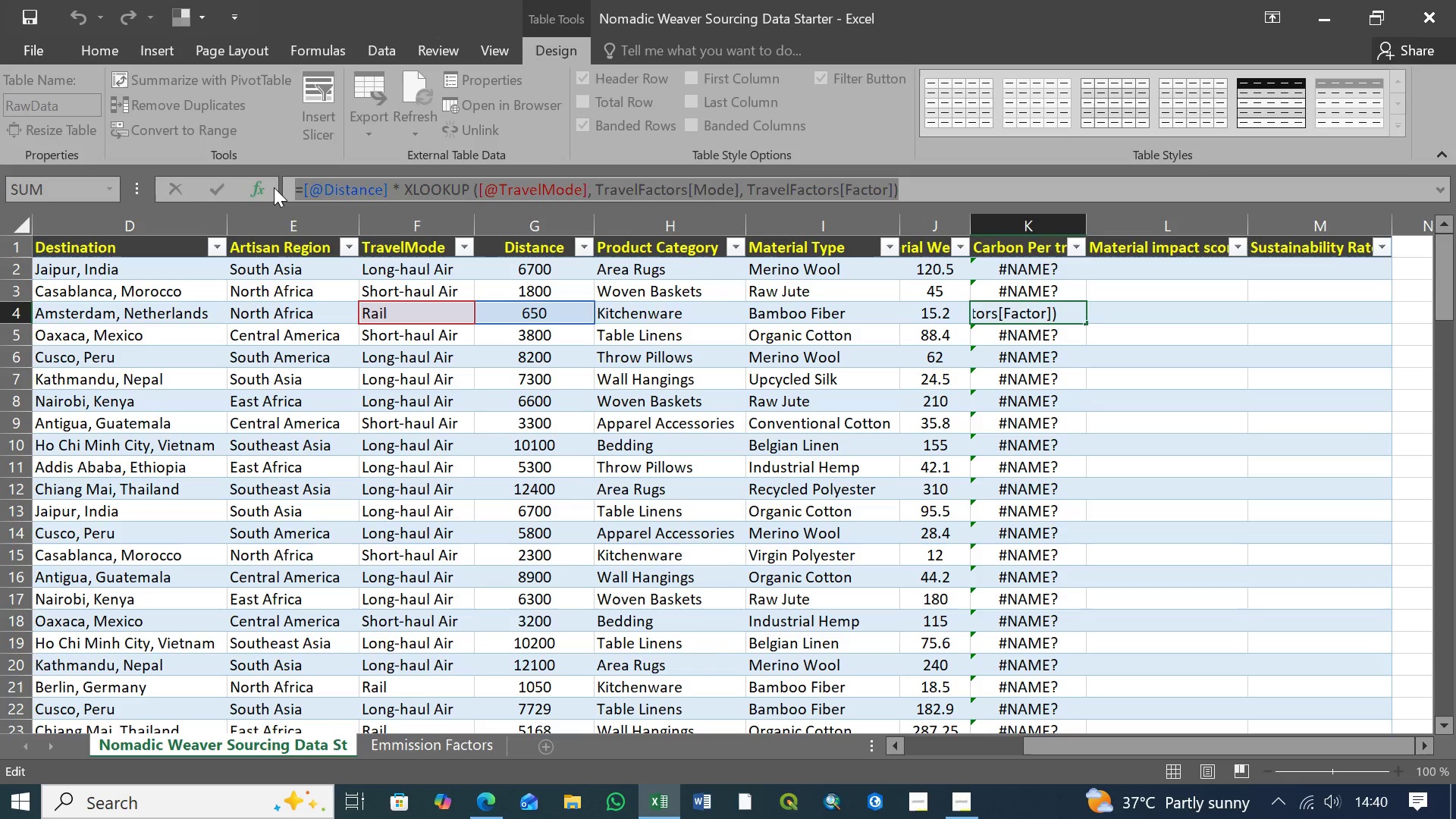 
key(Control+X)
 